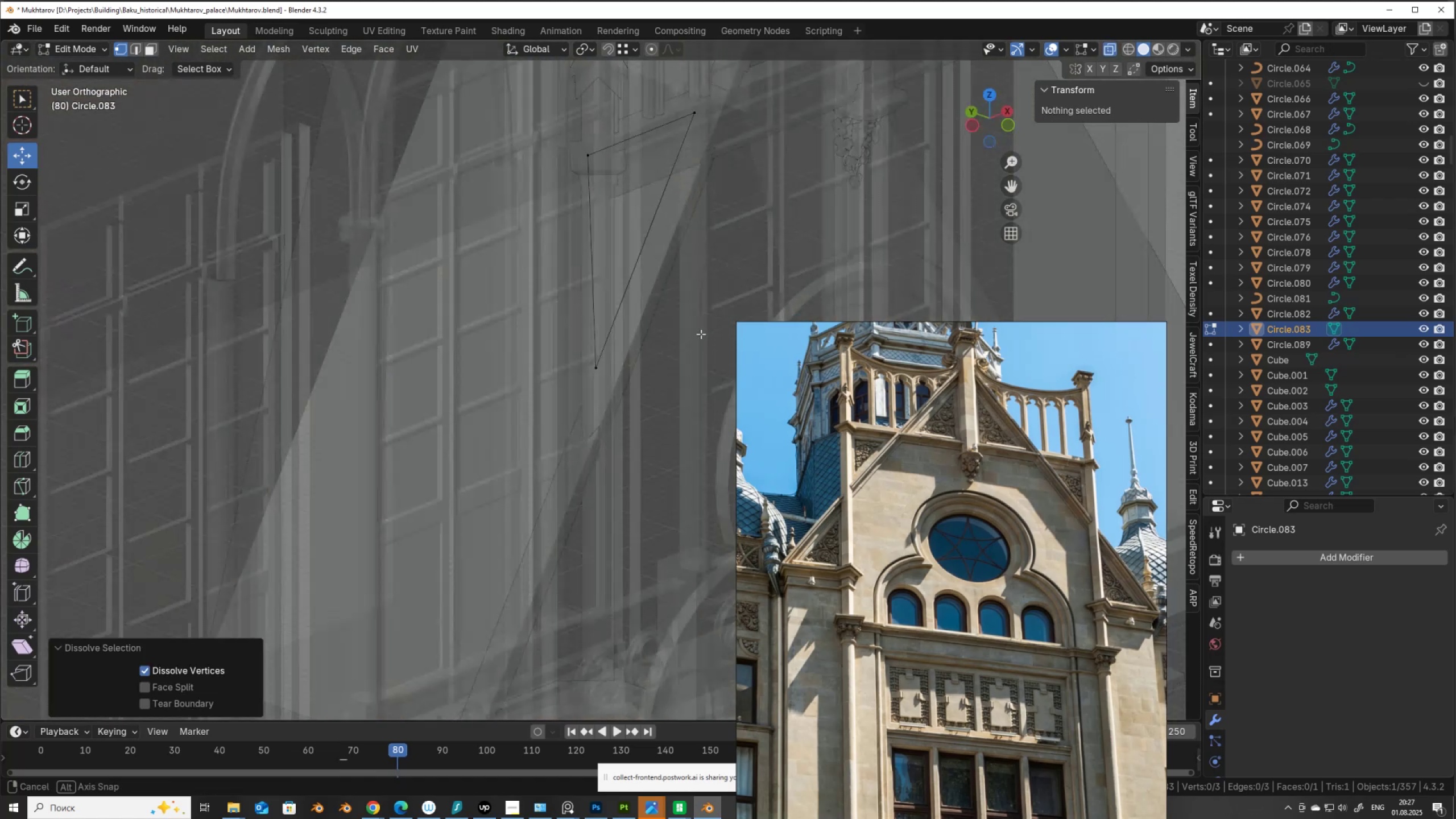 
scroll: coordinate [701, 333], scroll_direction: up, amount: 1.0
 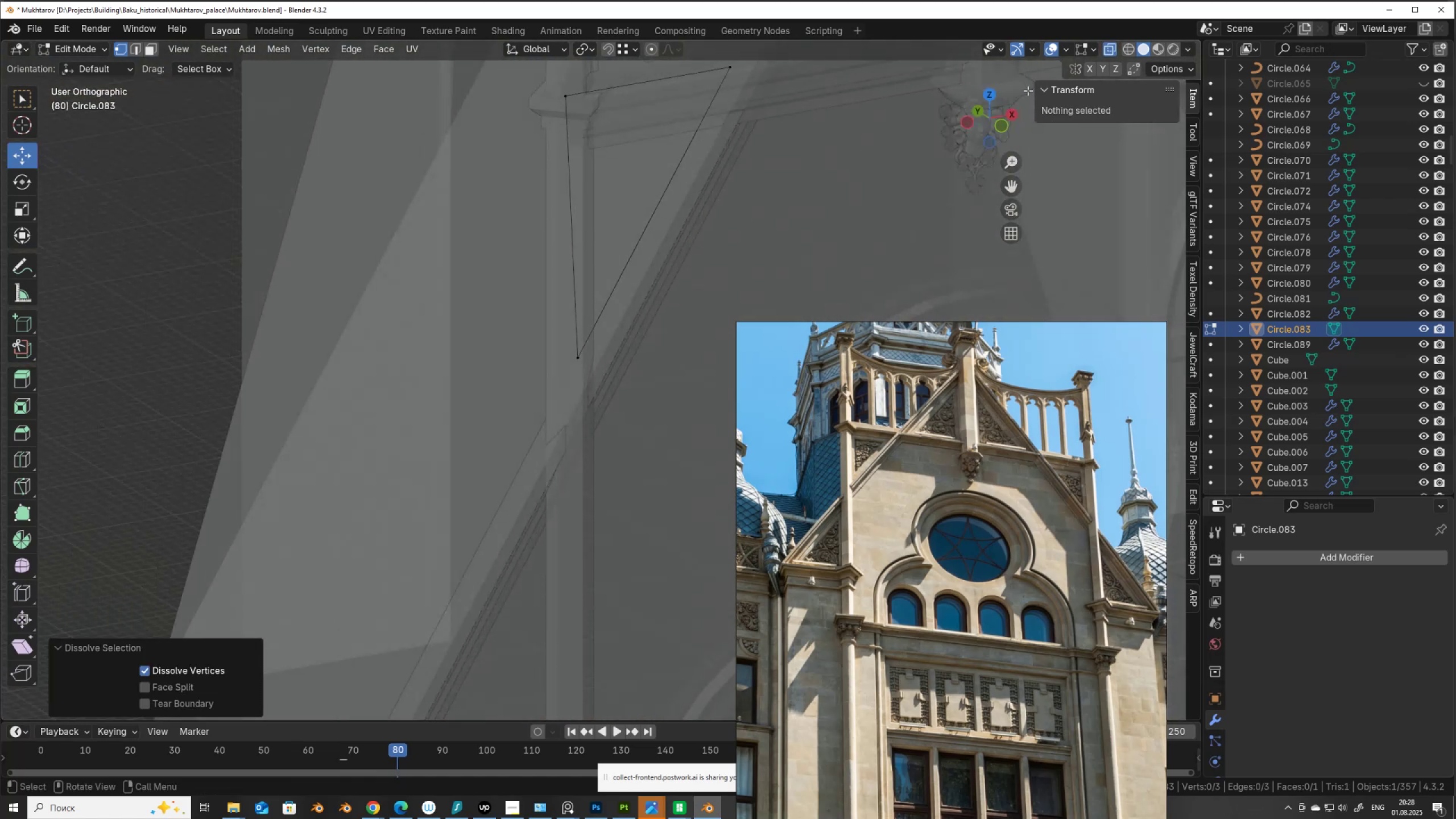 
key(Alt+AltLeft)
 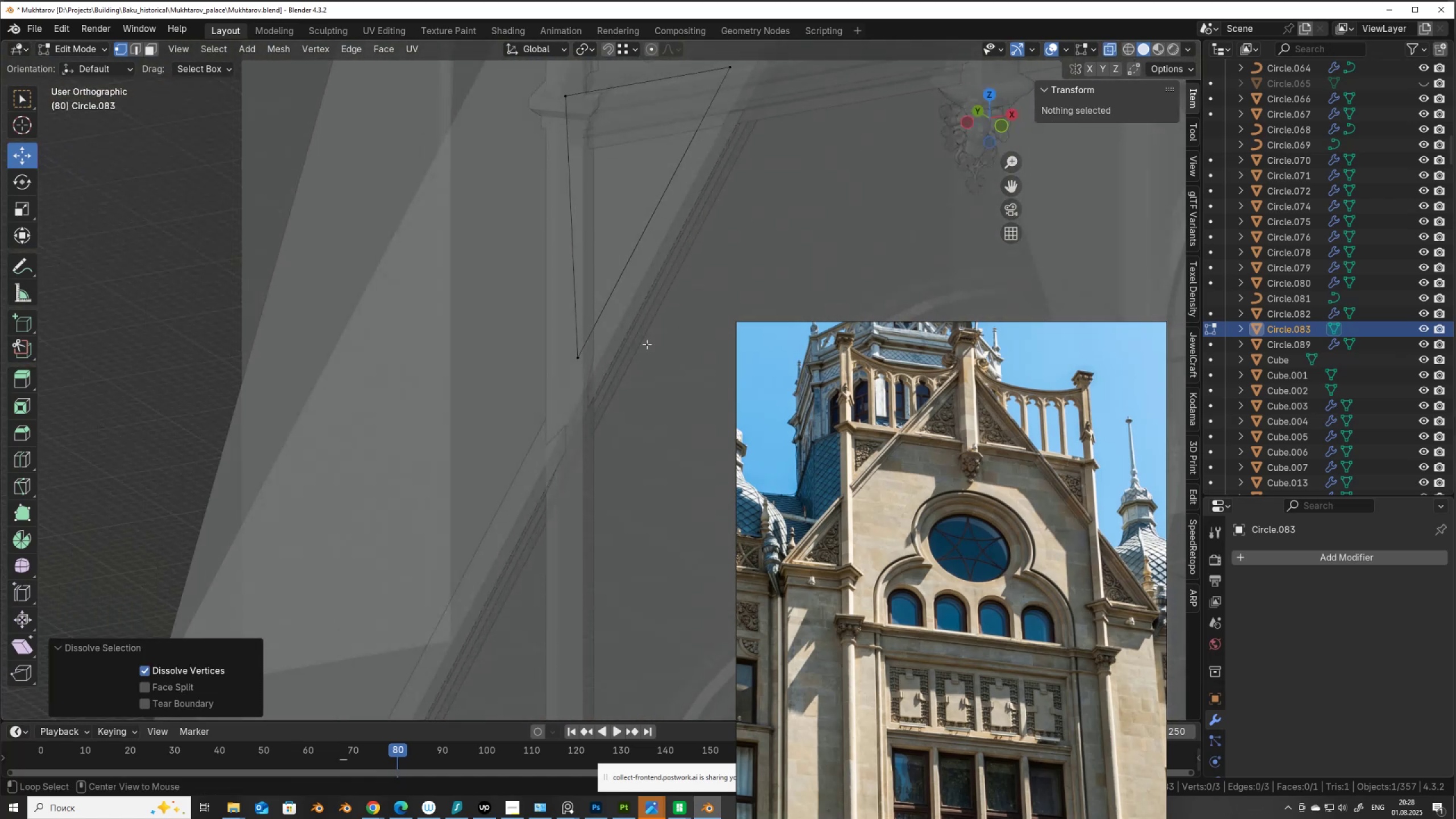 
key(Alt+Z)
 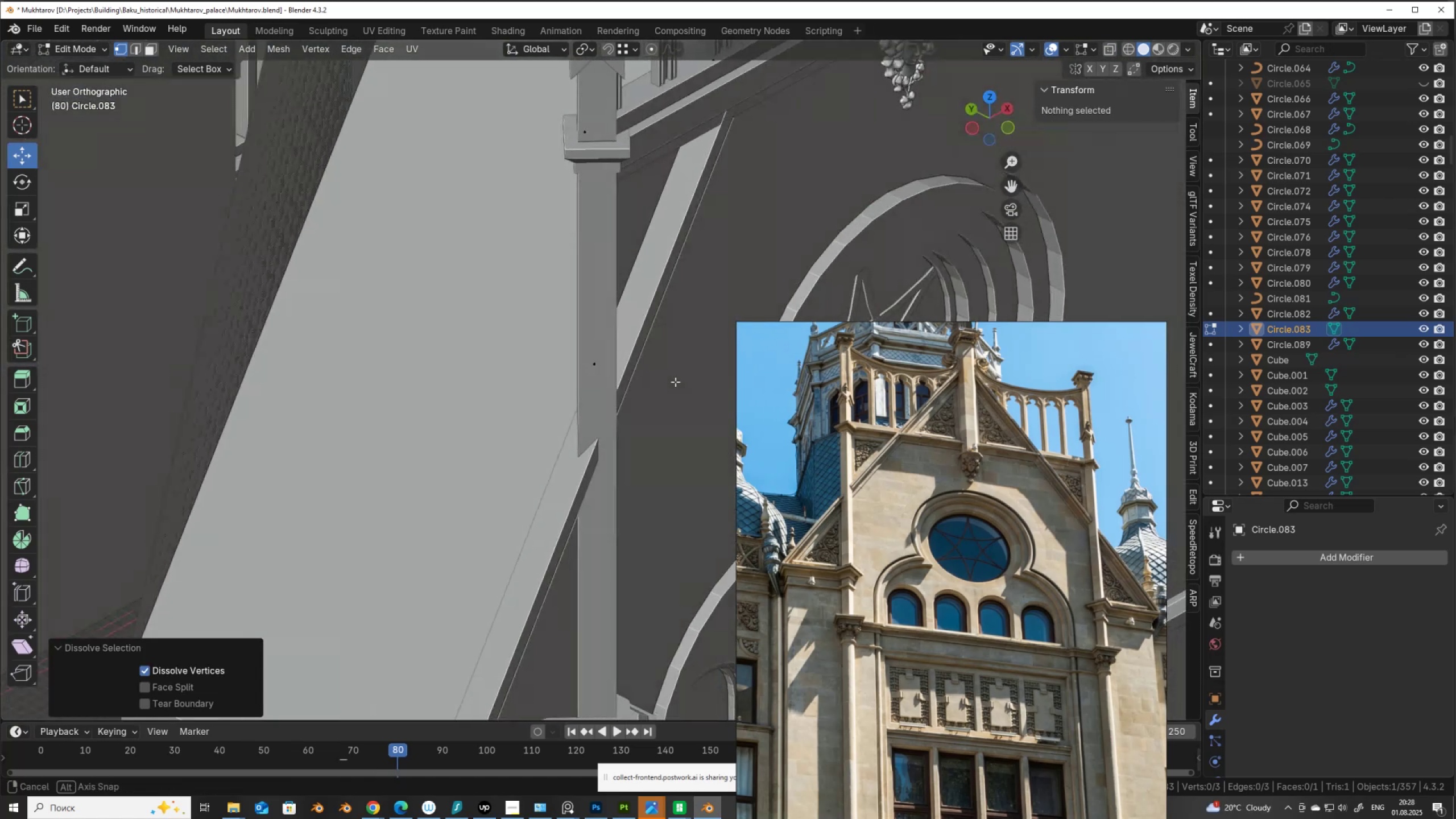 
key(3)
 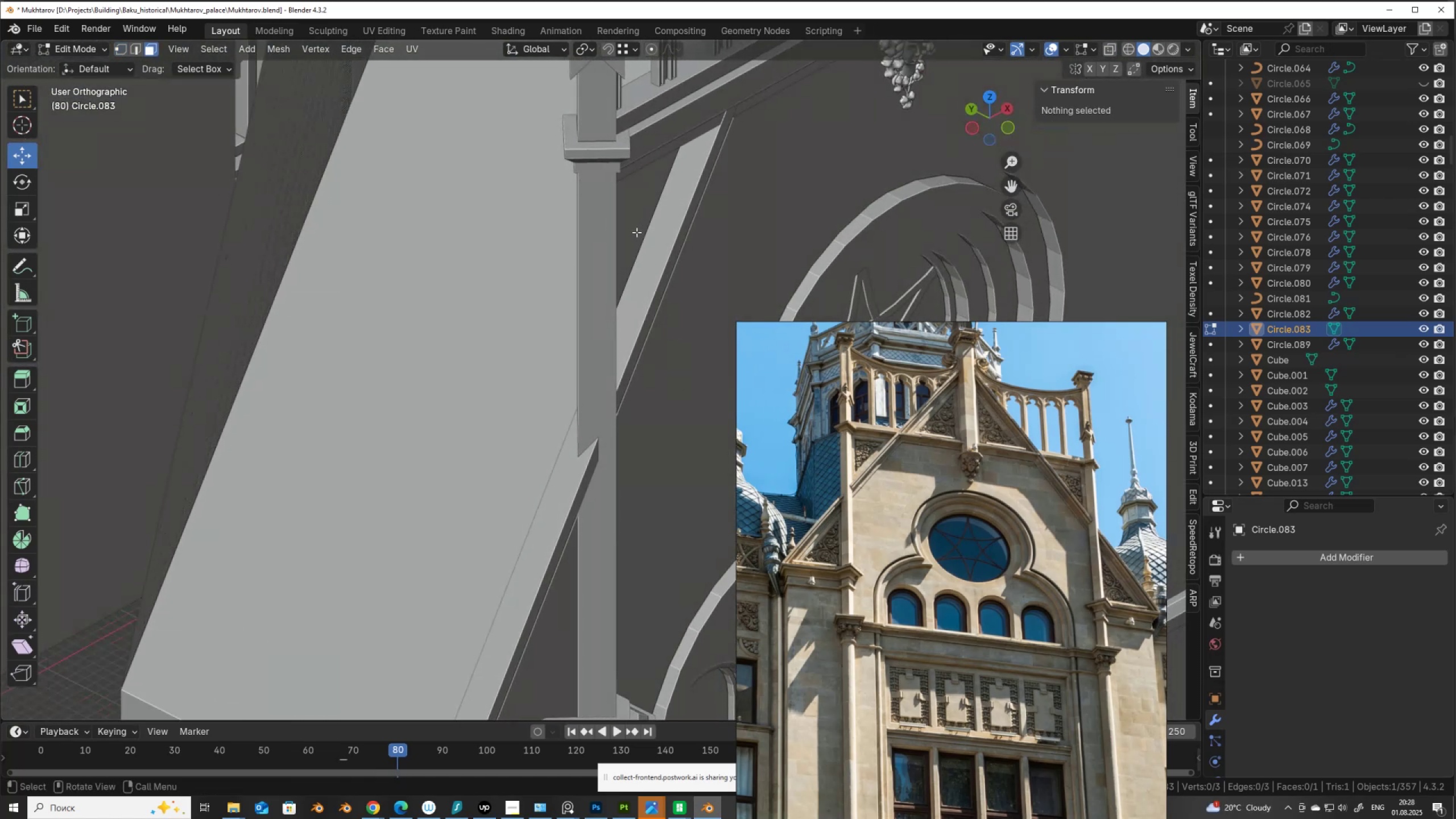 
left_click([636, 232])
 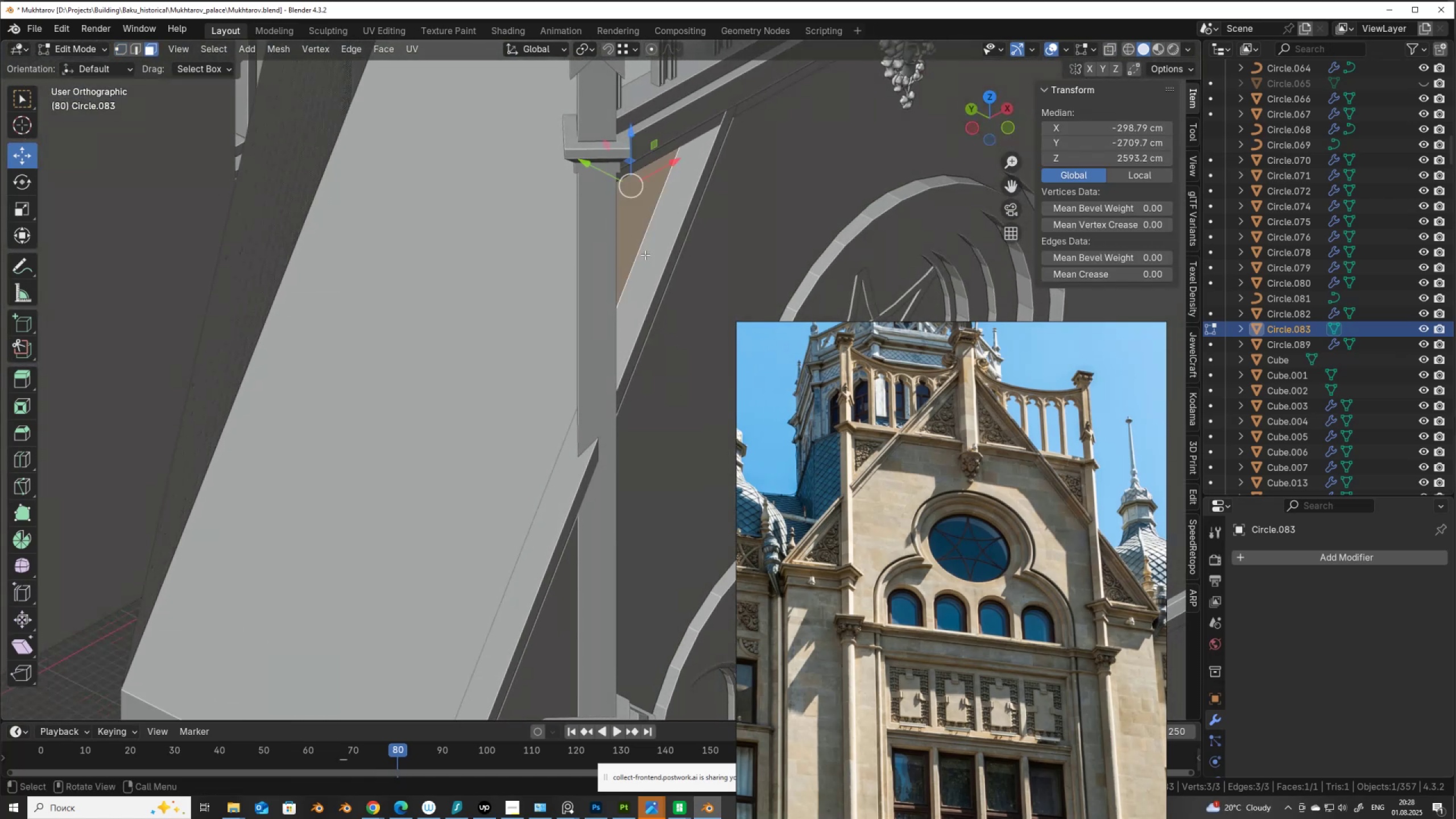 
scroll: coordinate [663, 262], scroll_direction: down, amount: 1.0
 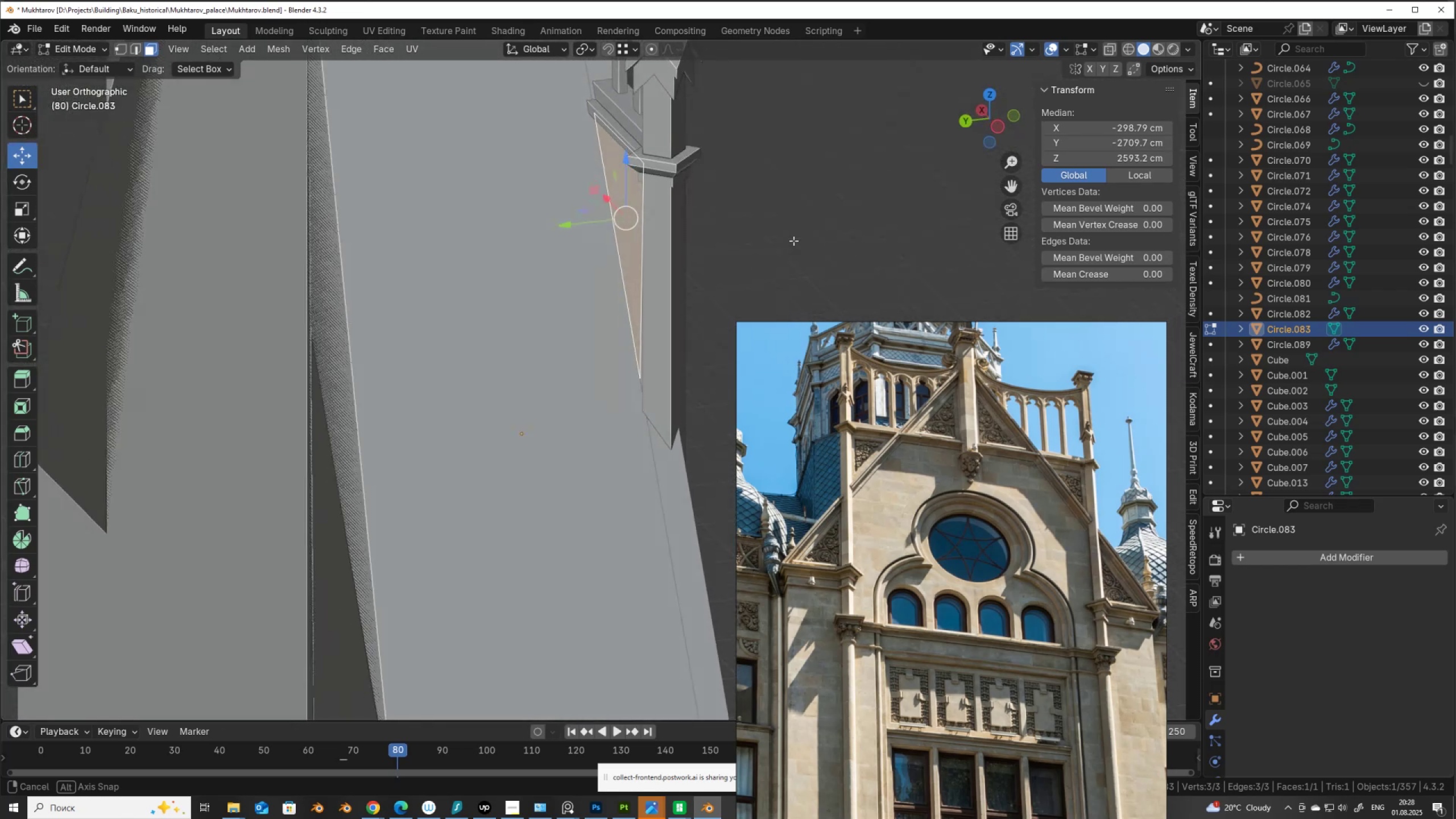 
wait(6.31)
 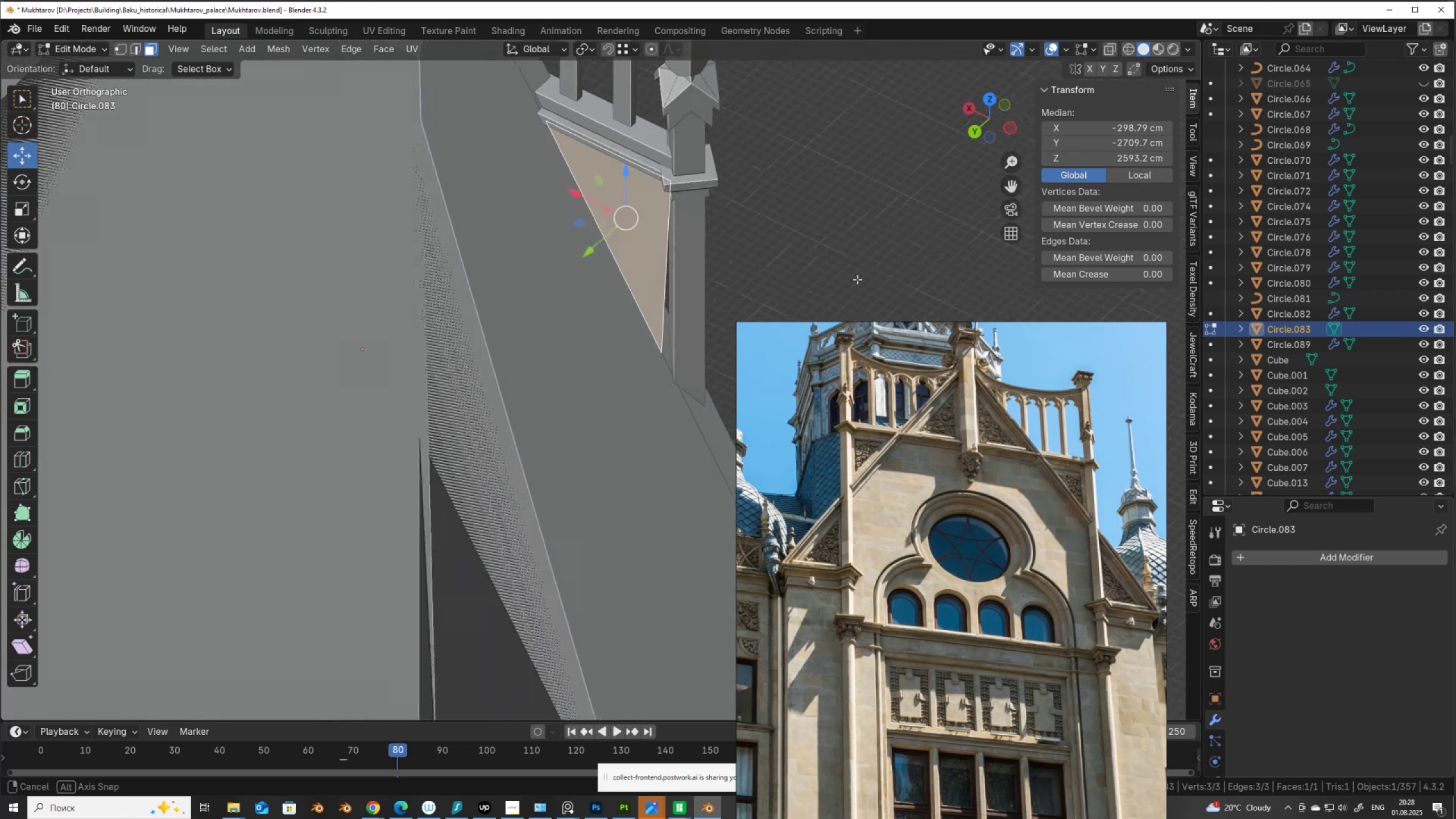 
key(E)
 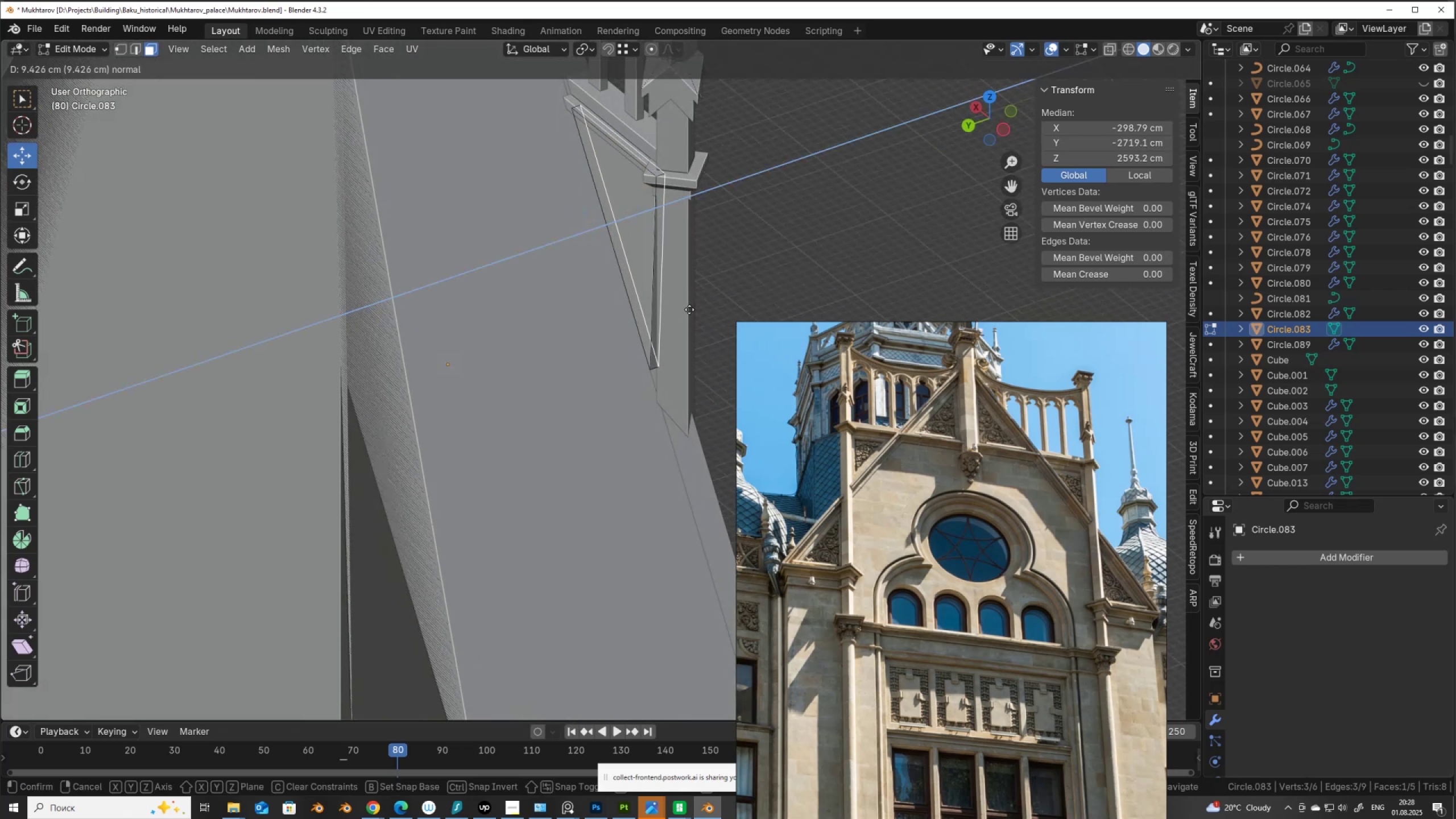 
left_click([689, 309])
 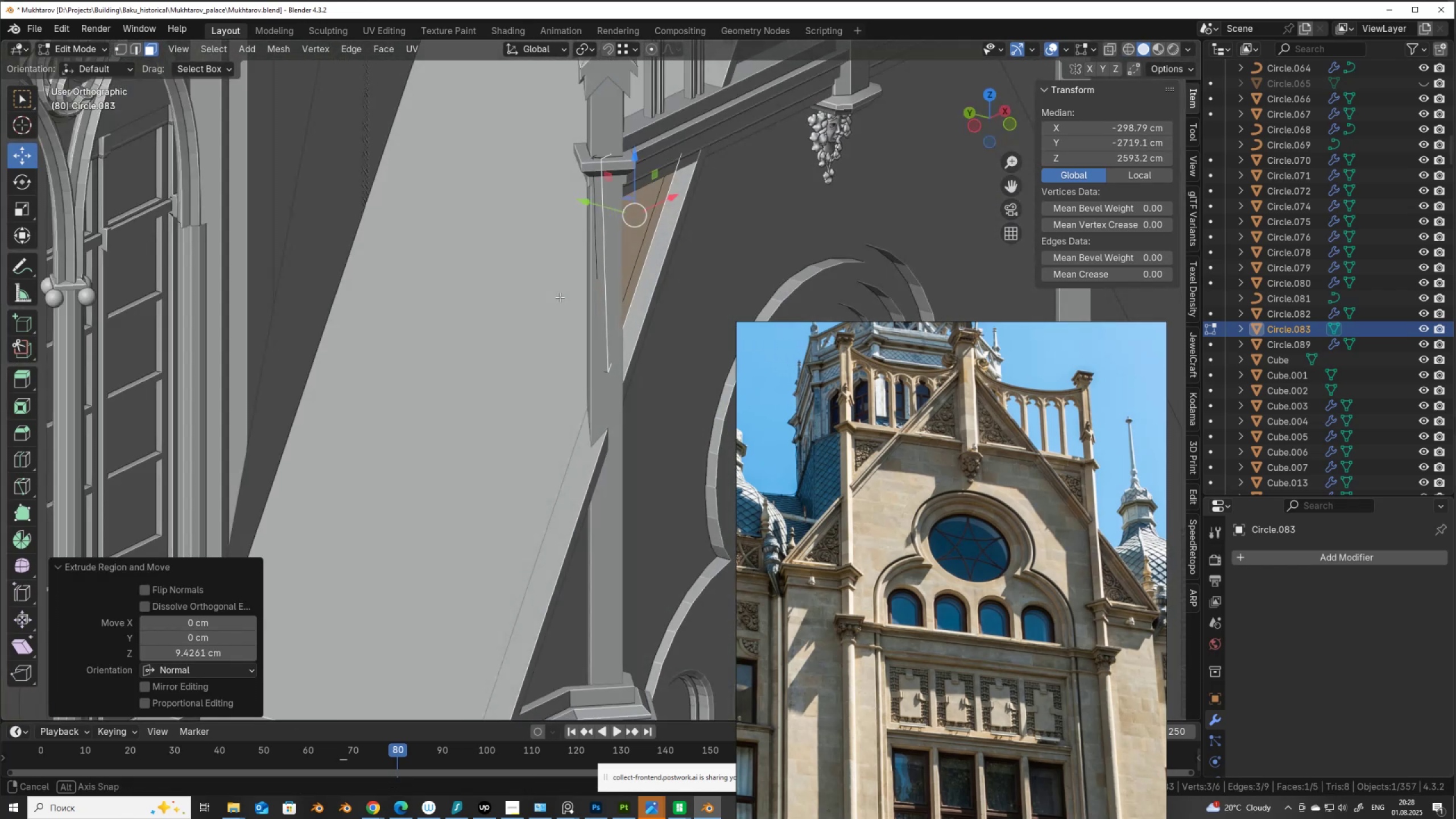 
key(Alt+AltLeft)
 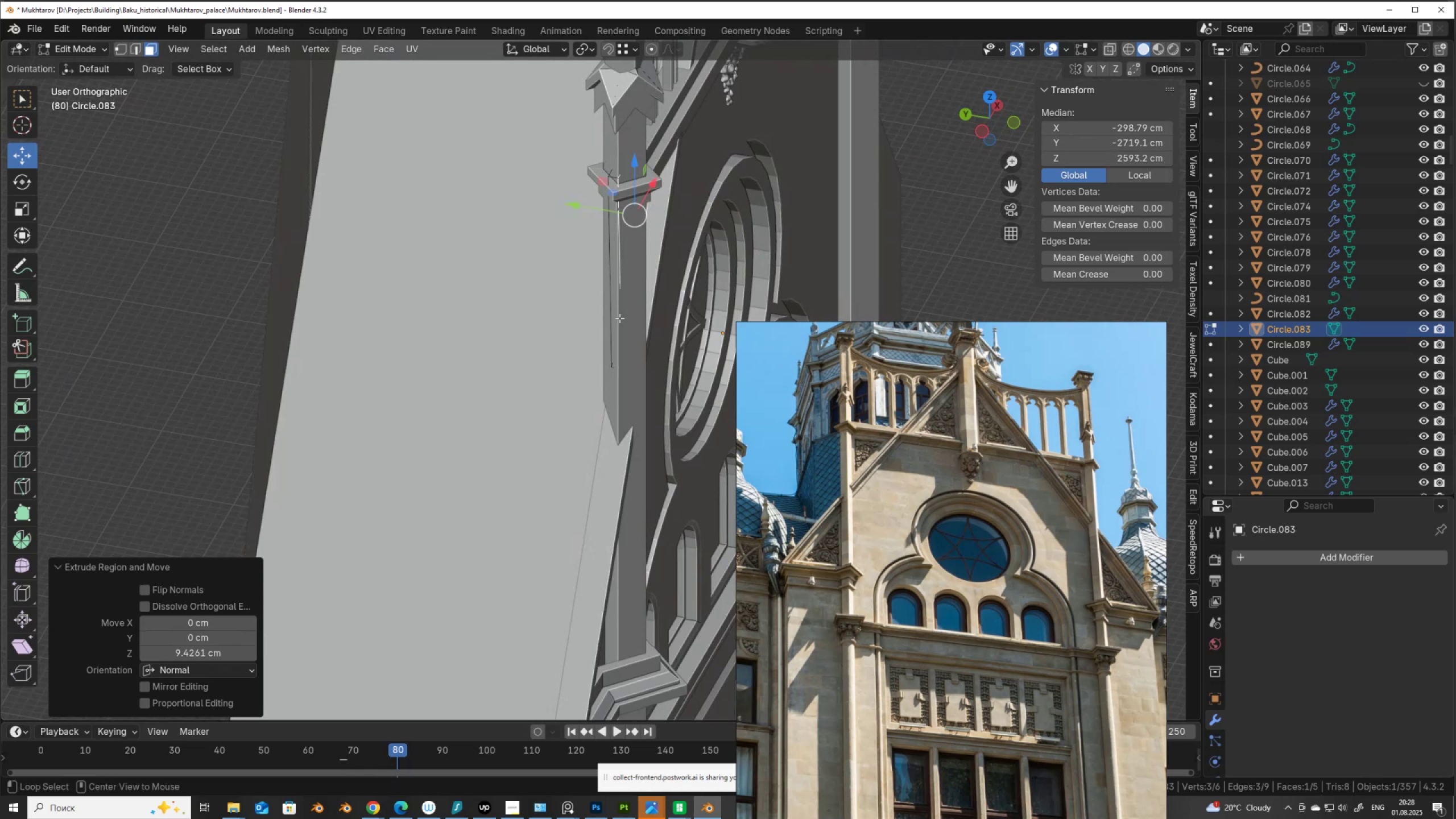 
key(Alt+Z)
 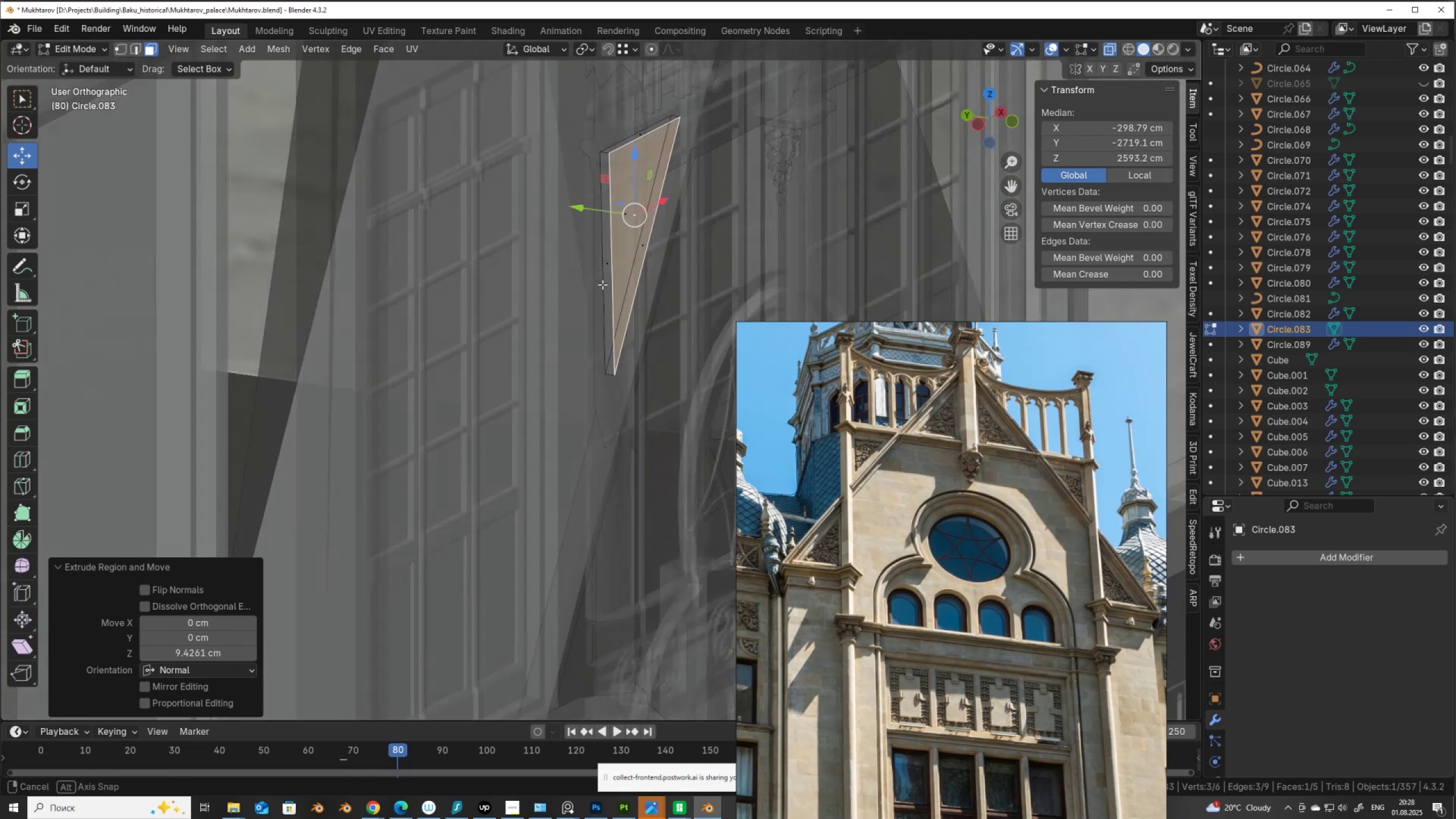 
hold_key(key=ControlLeft, duration=0.33)
 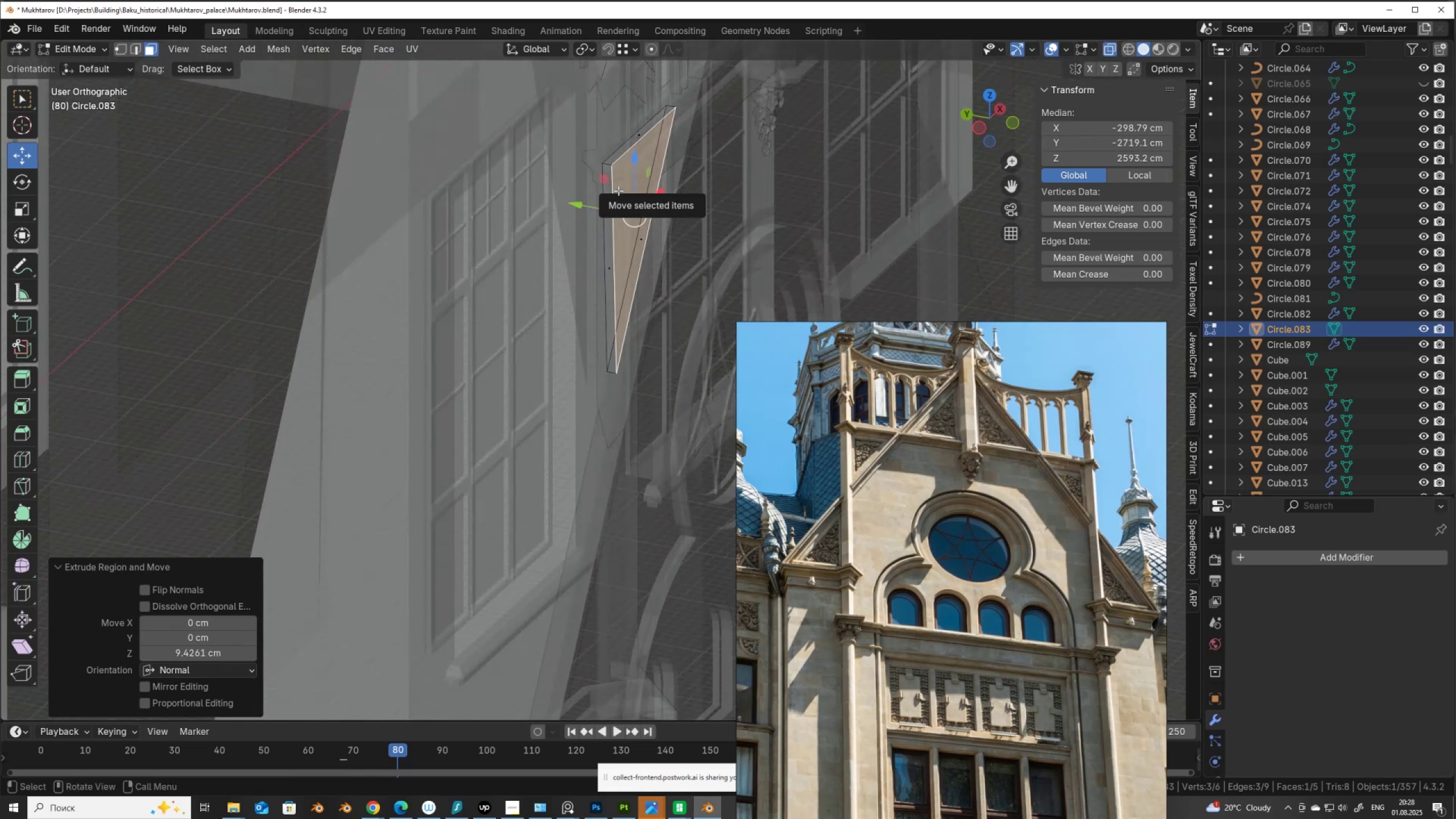 
key(2)
 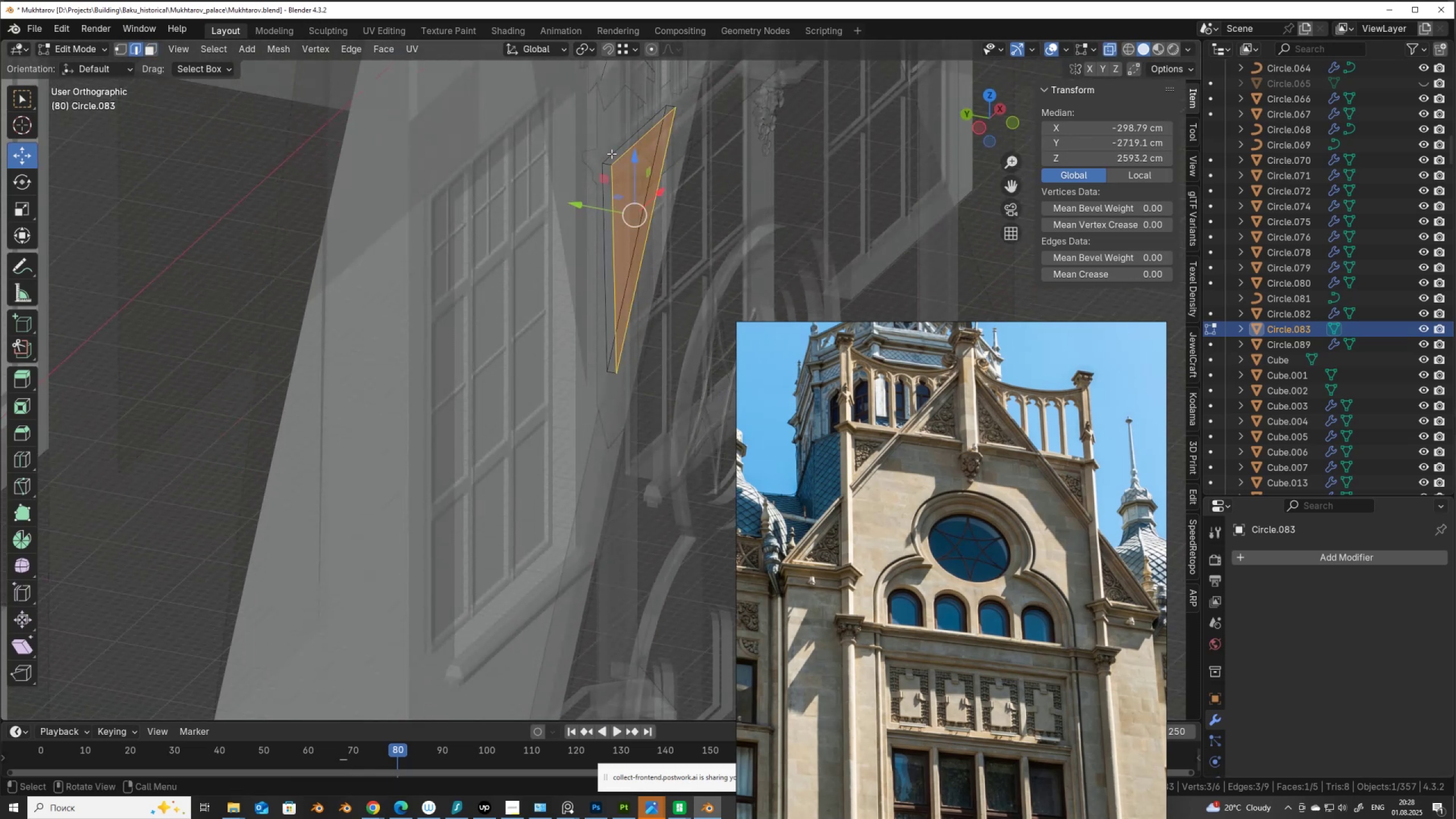 
left_click([611, 154])
 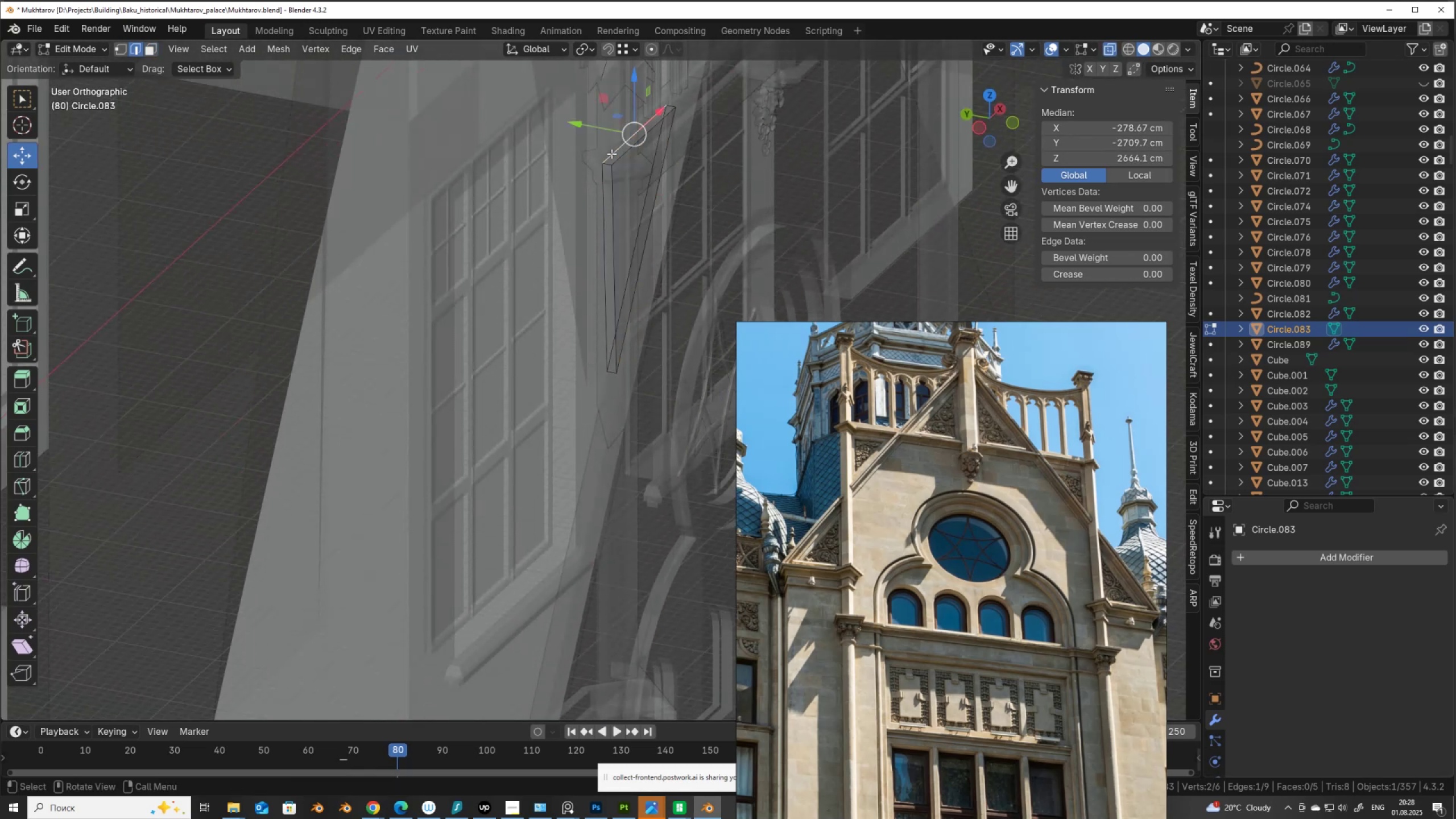 
type(fam)
 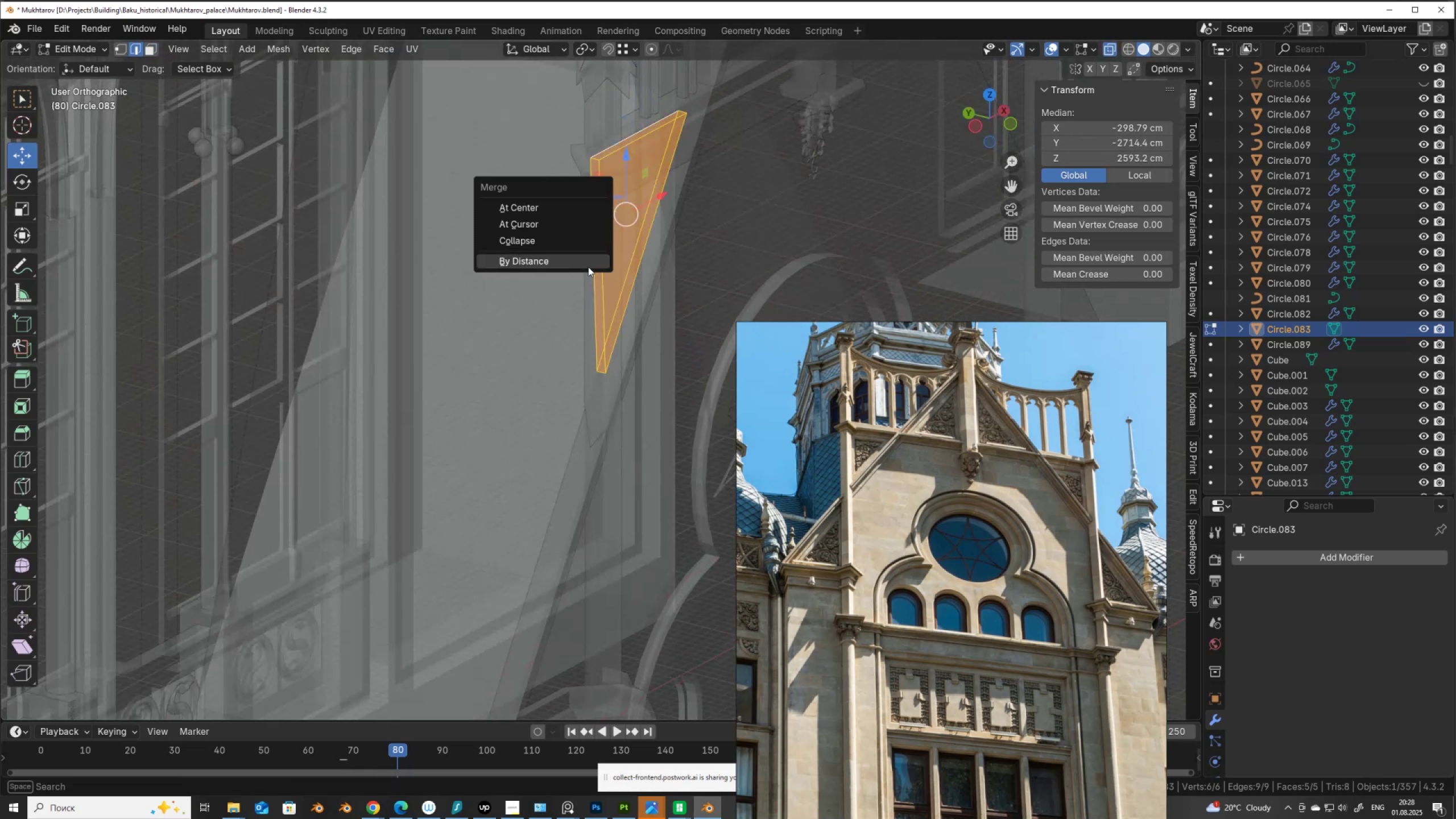 
left_click([588, 267])
 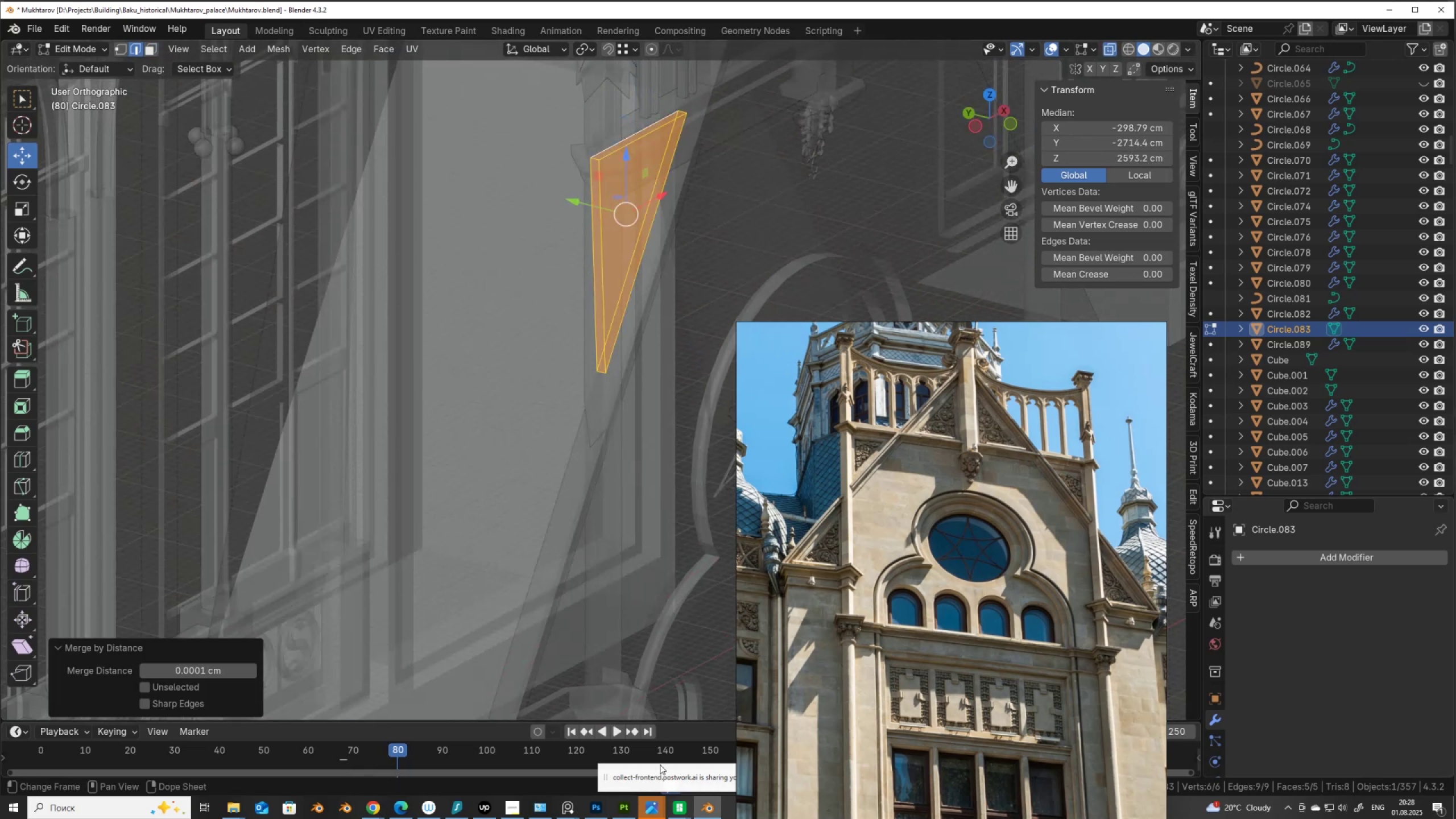 
left_click_drag(start_coordinate=[662, 766], to_coordinate=[370, 746])
 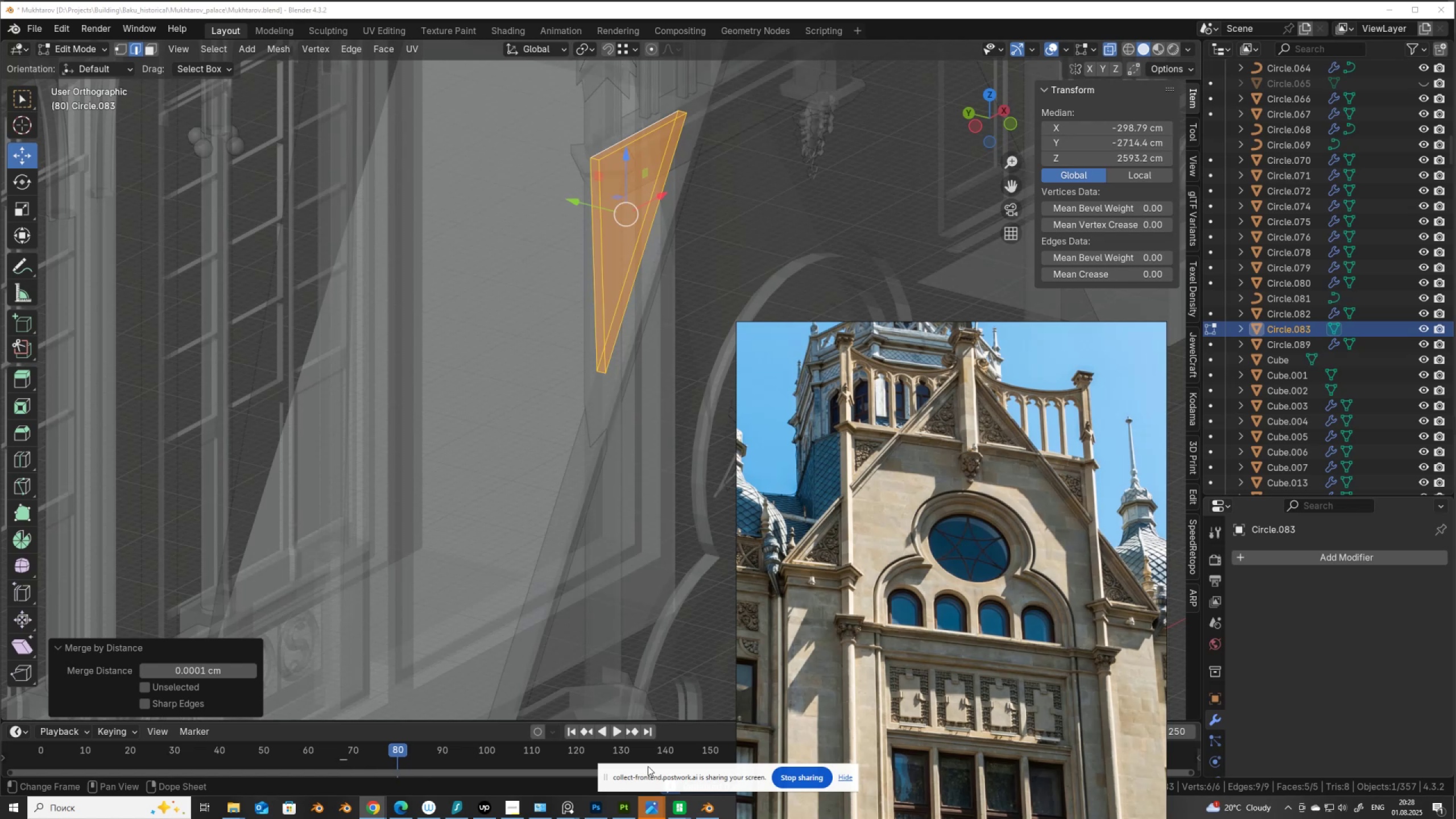 
left_click_drag(start_coordinate=[648, 766], to_coordinate=[478, 767])
 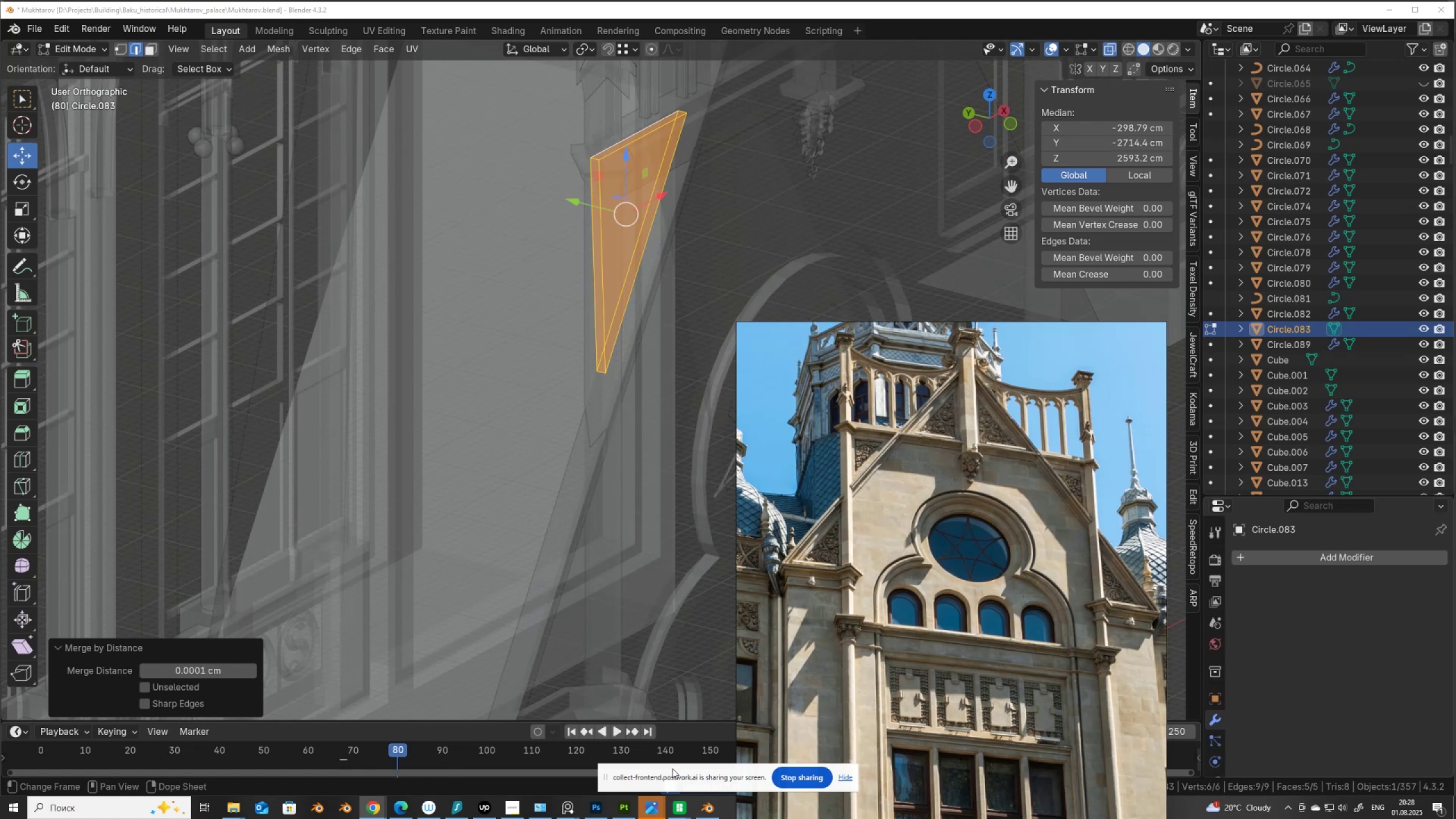 
left_click_drag(start_coordinate=[672, 768], to_coordinate=[308, 757])
 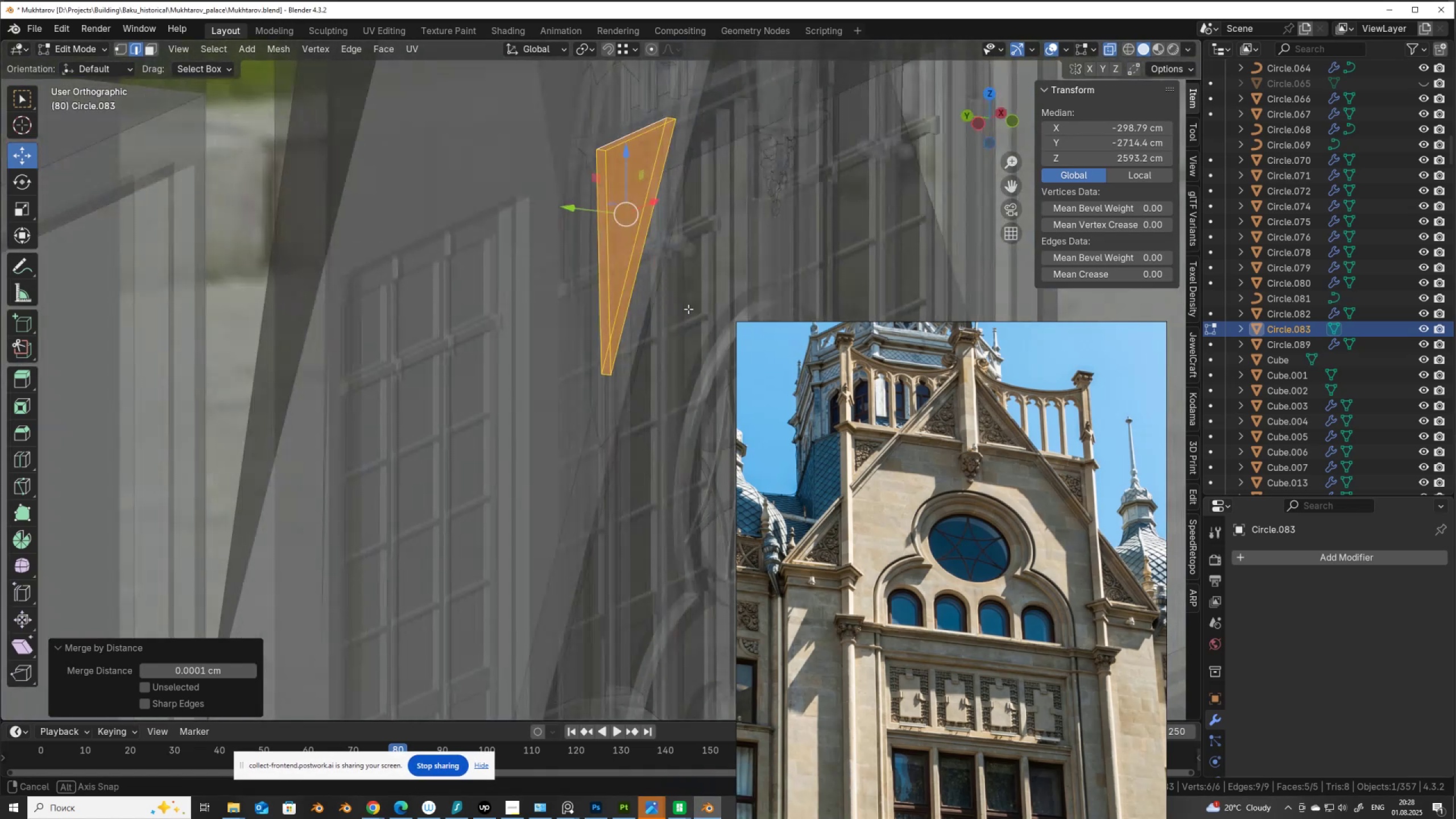 
type(NN)
 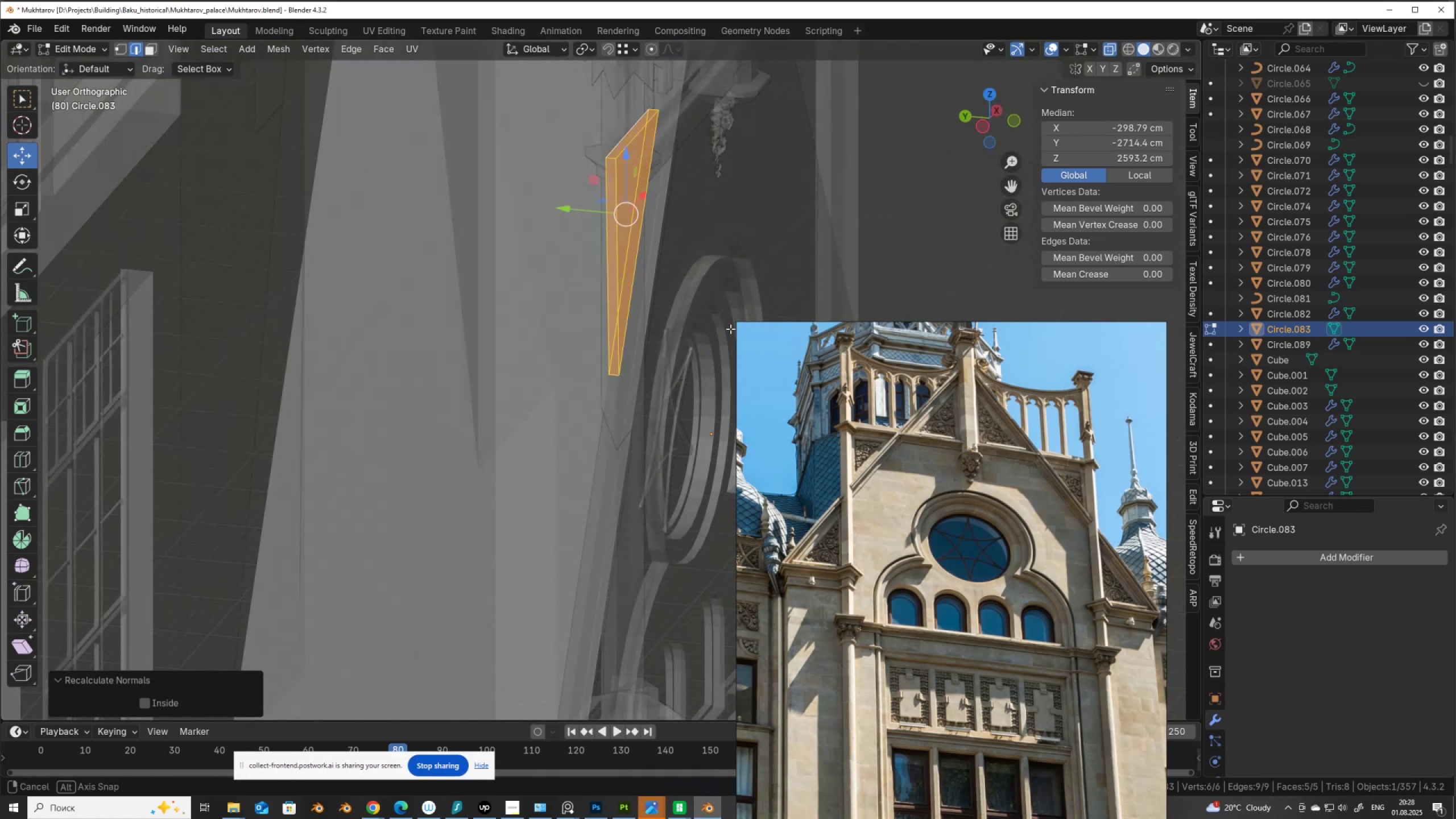 
key(Alt+AltLeft)
 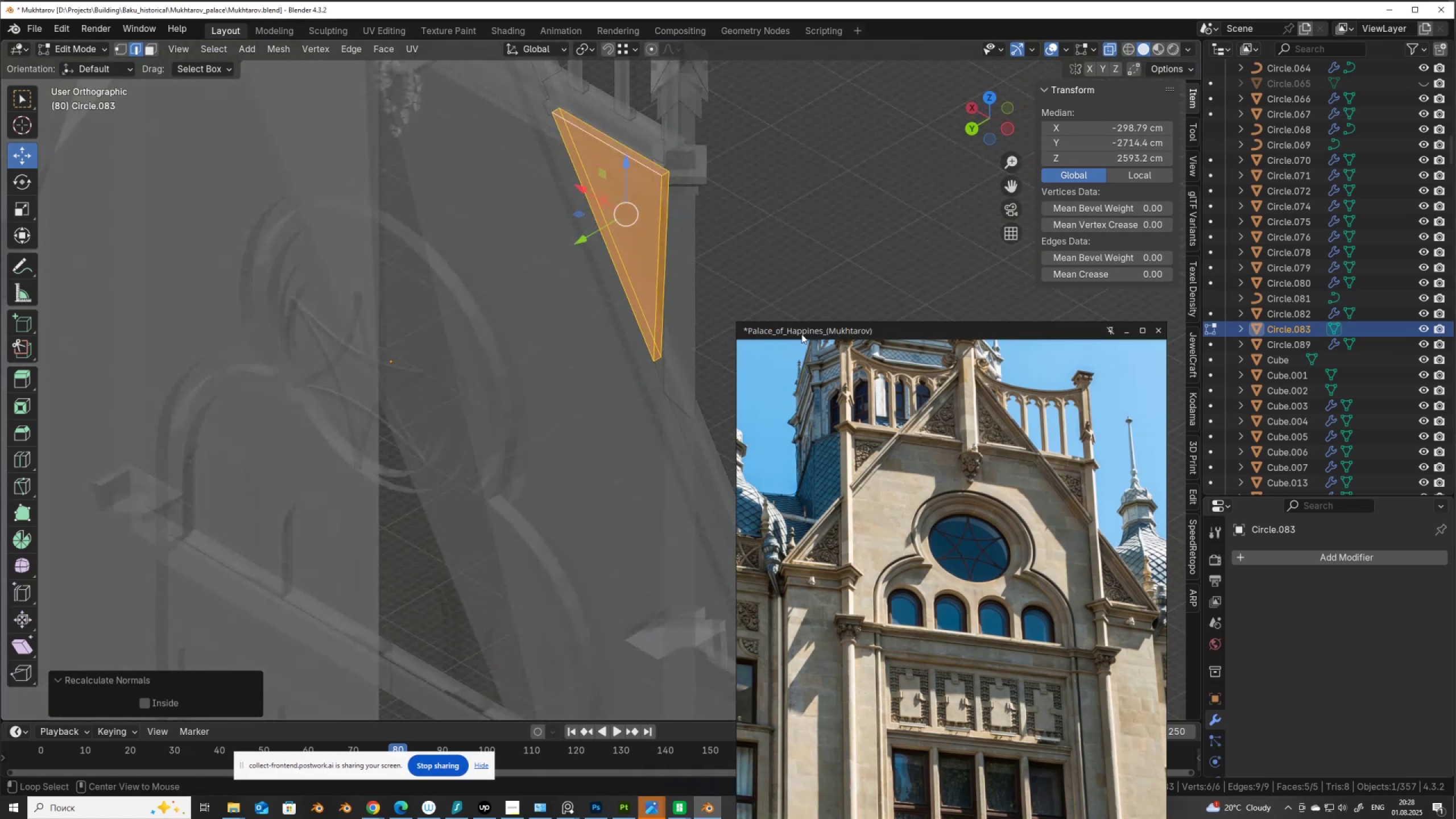 
key(Alt+Z)
 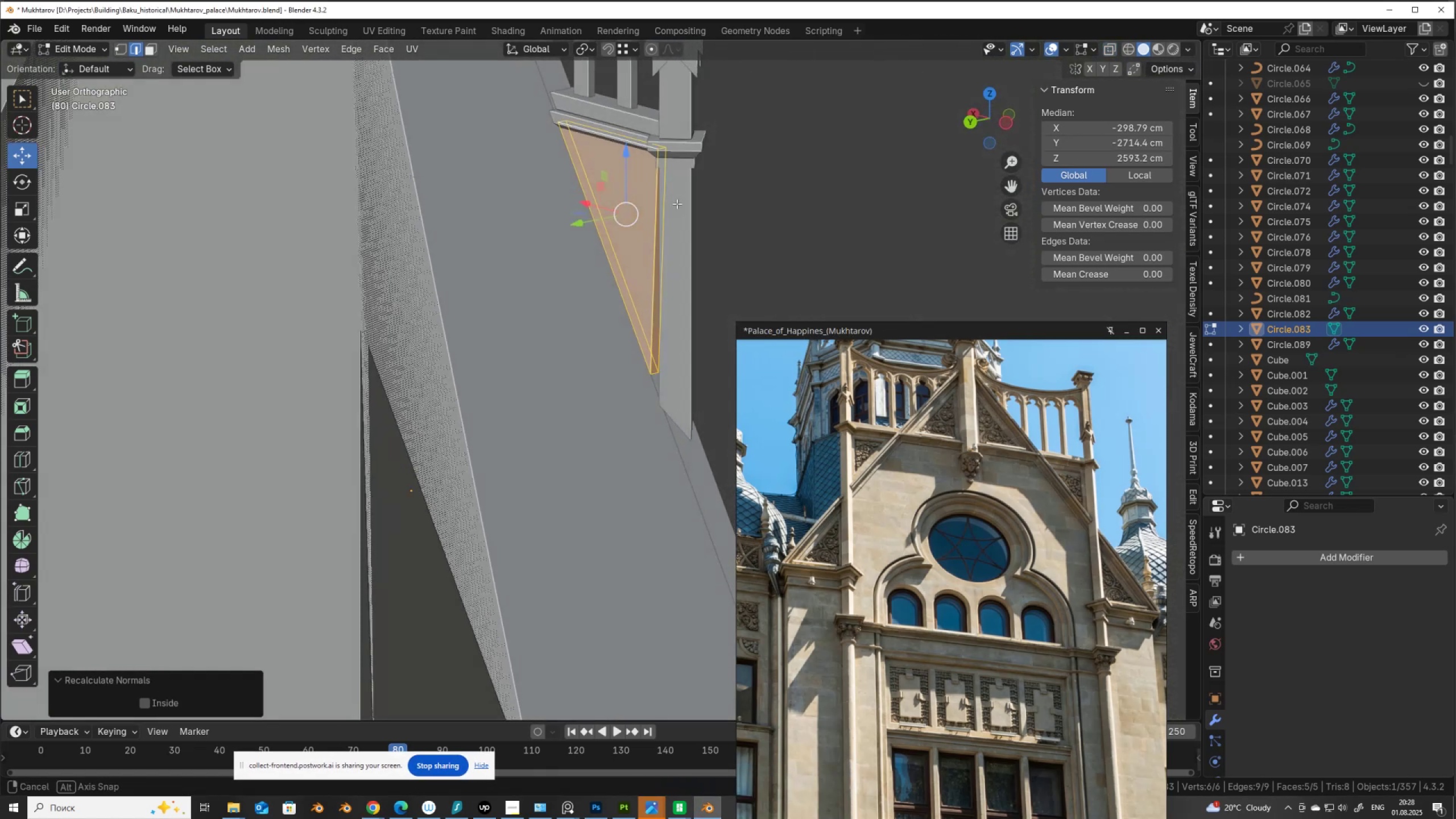 
scroll: coordinate [667, 177], scroll_direction: up, amount: 5.0
 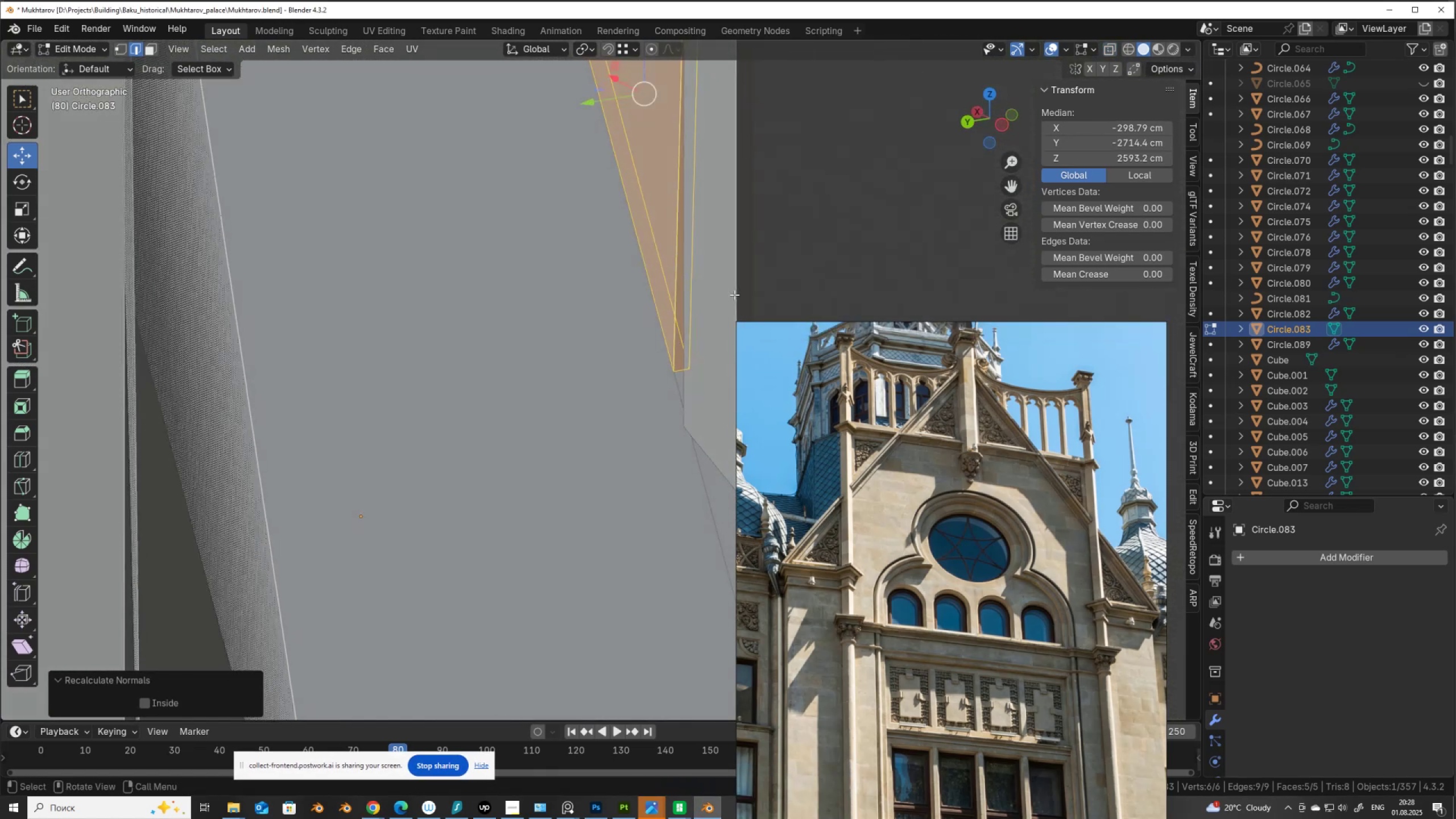 
left_click([827, 292])
 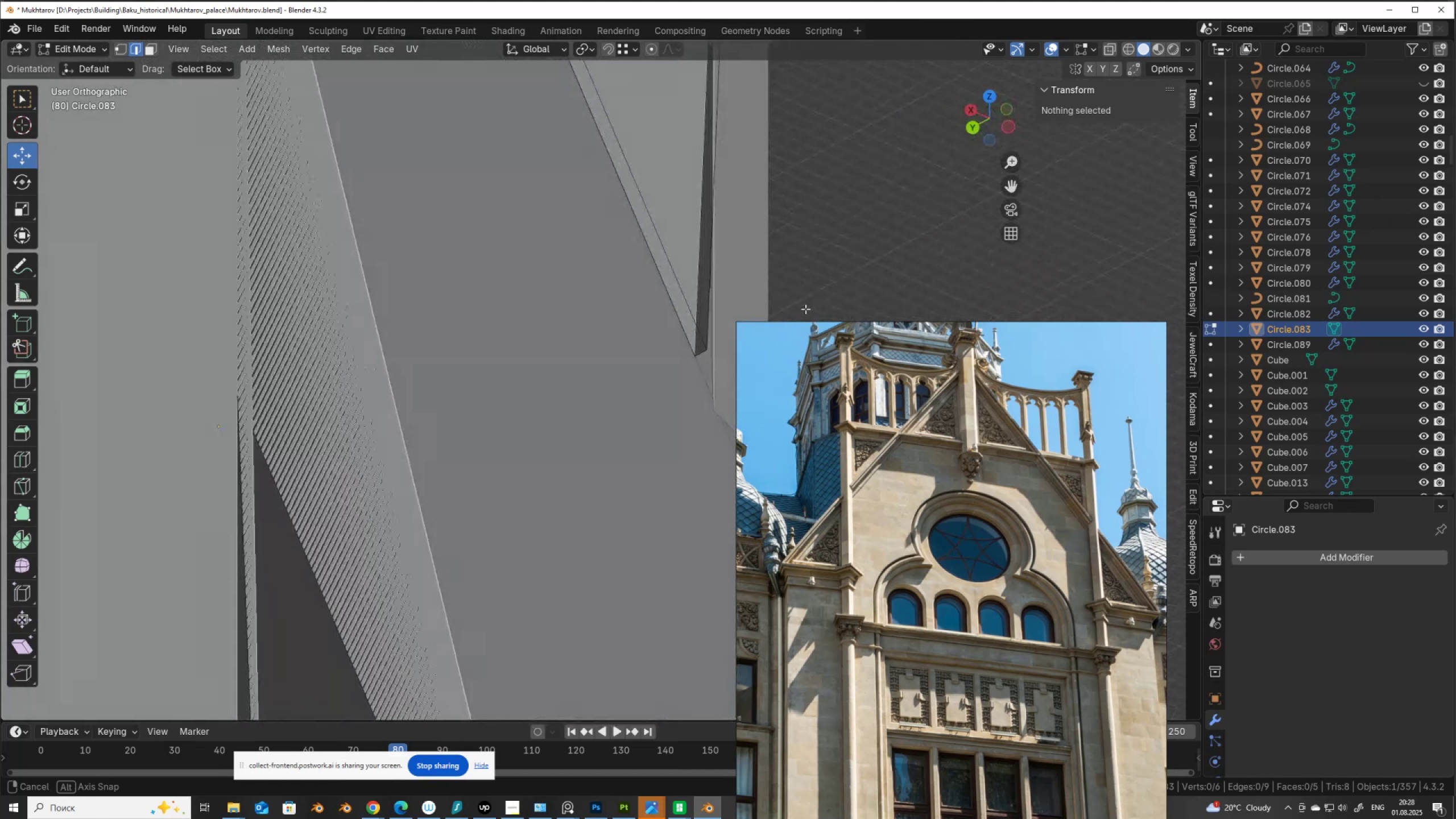 
key(Alt+AltLeft)
 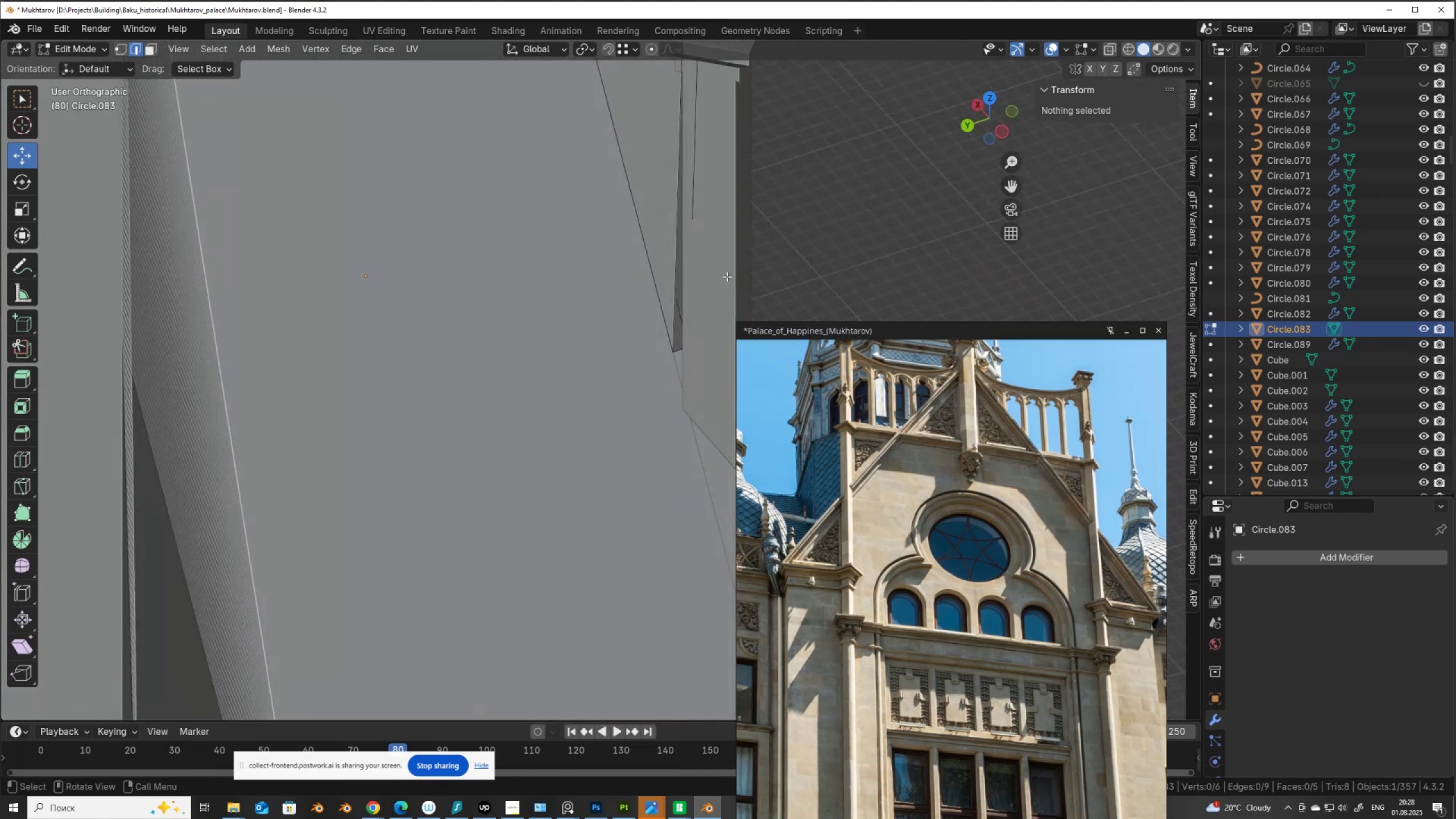 
key(Alt+Z)
 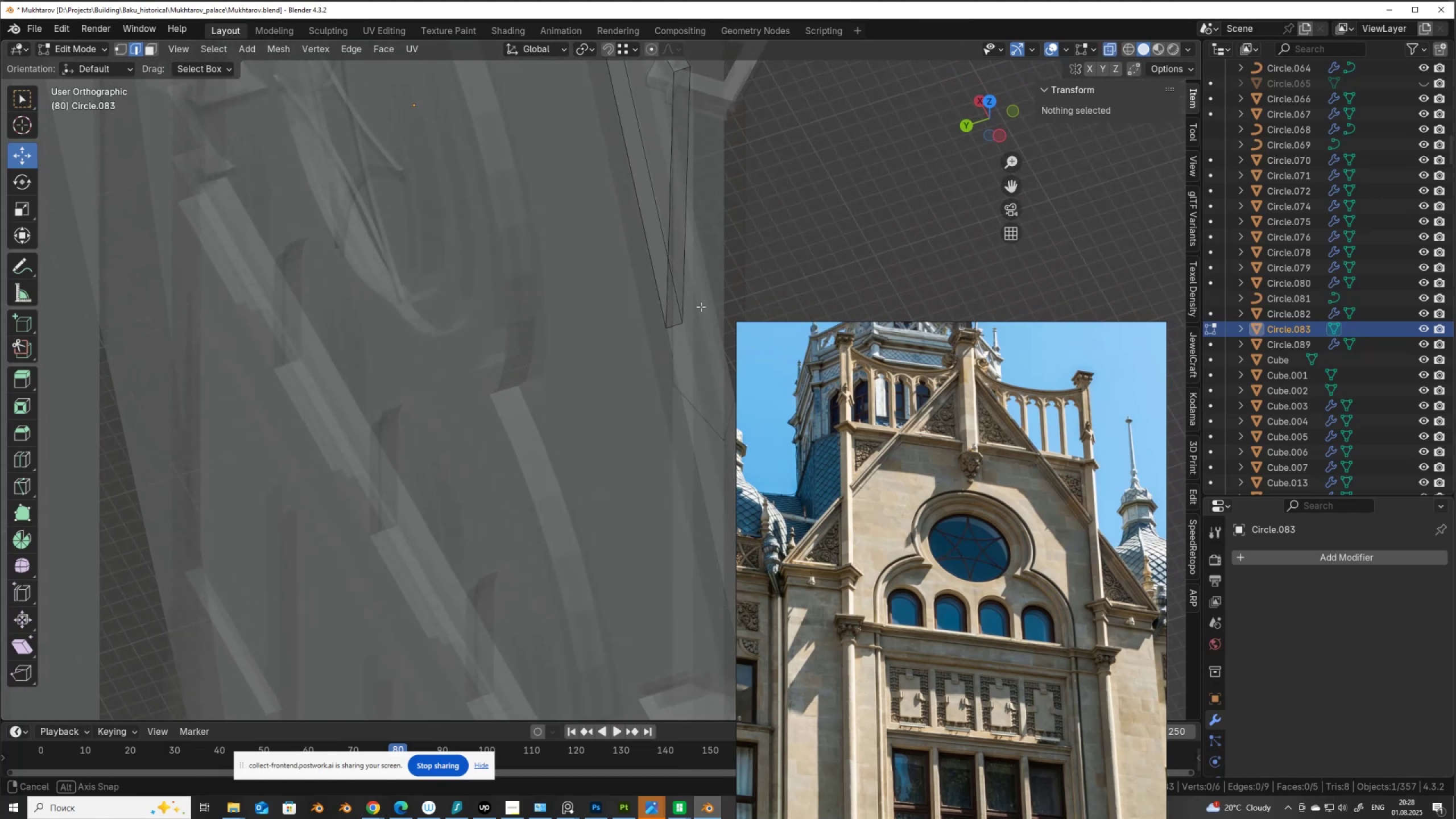 
key(3)
 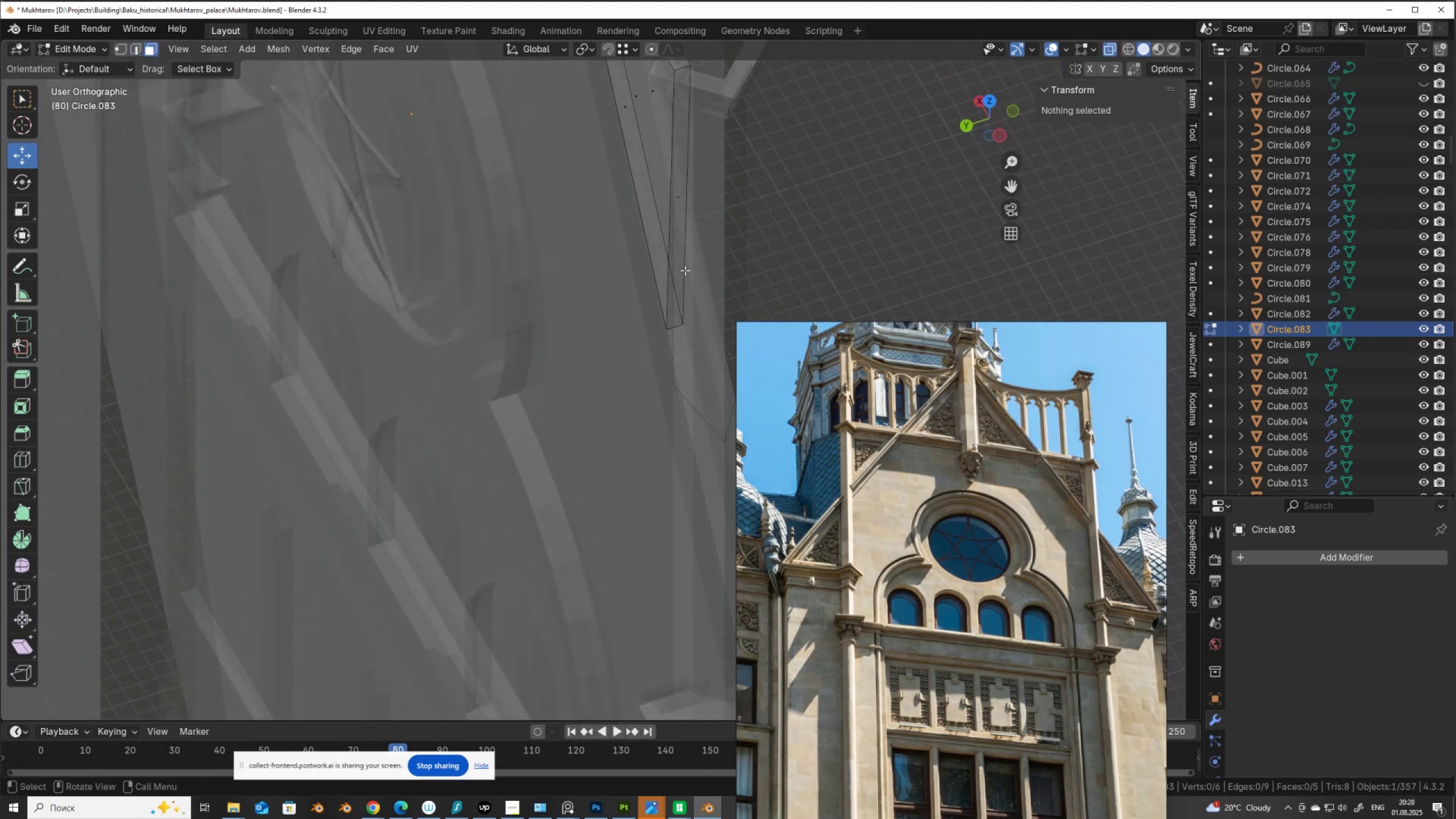 
hold_key(key=ShiftLeft, duration=0.58)
 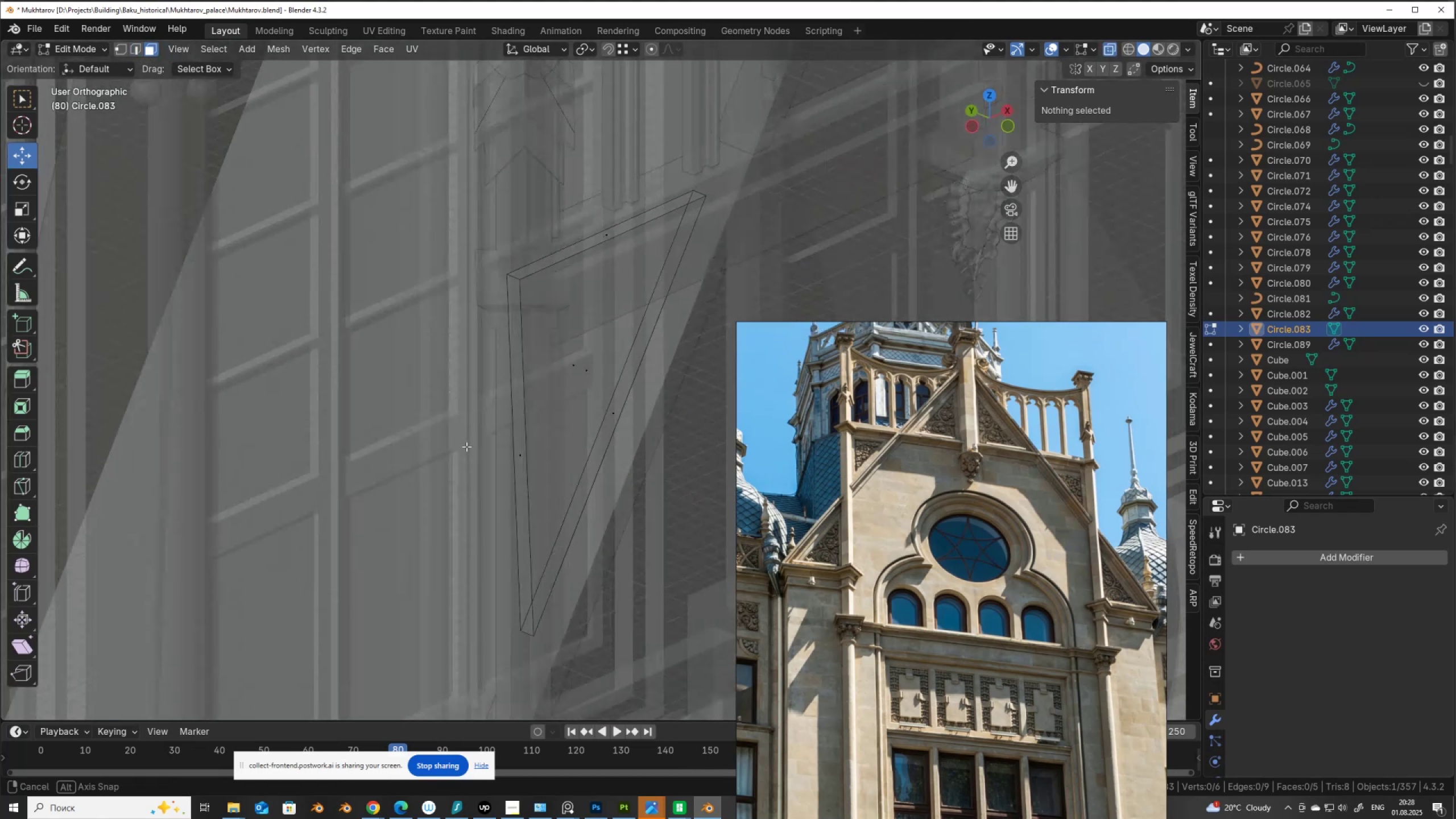 
key(Alt+AltLeft)
 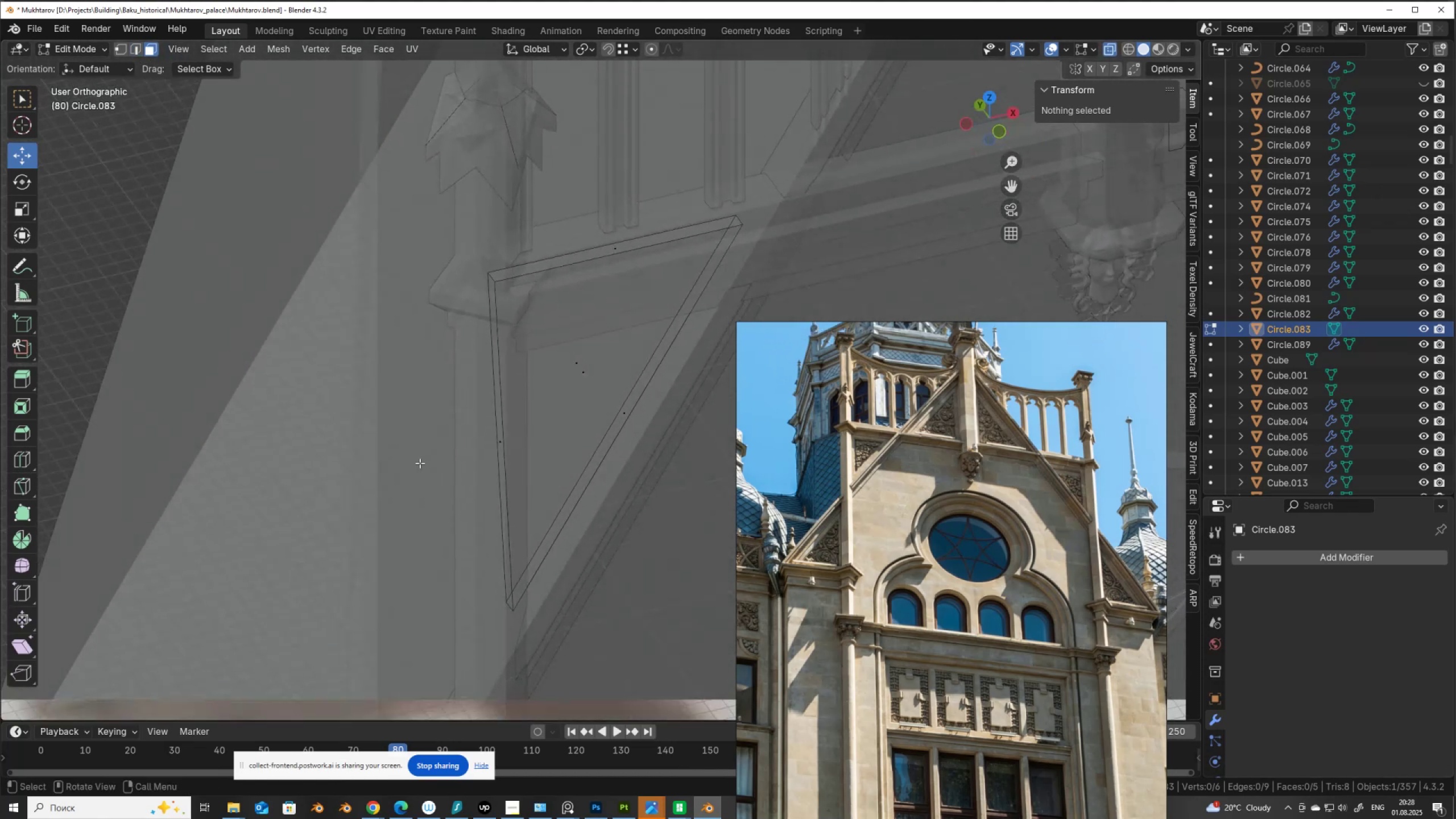 
key(Alt+Z)
 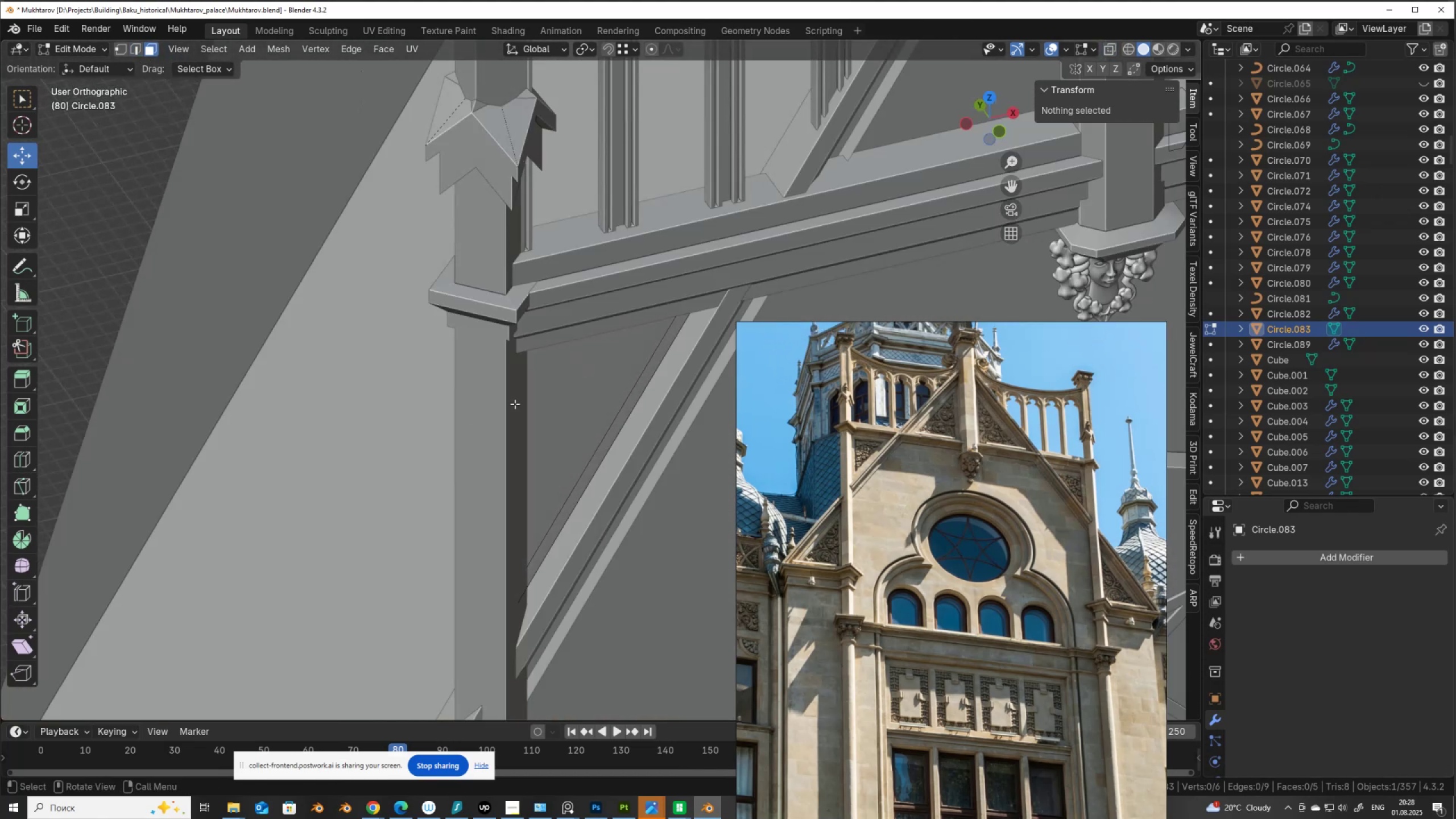 
scroll: coordinate [601, 429], scroll_direction: down, amount: 5.0
 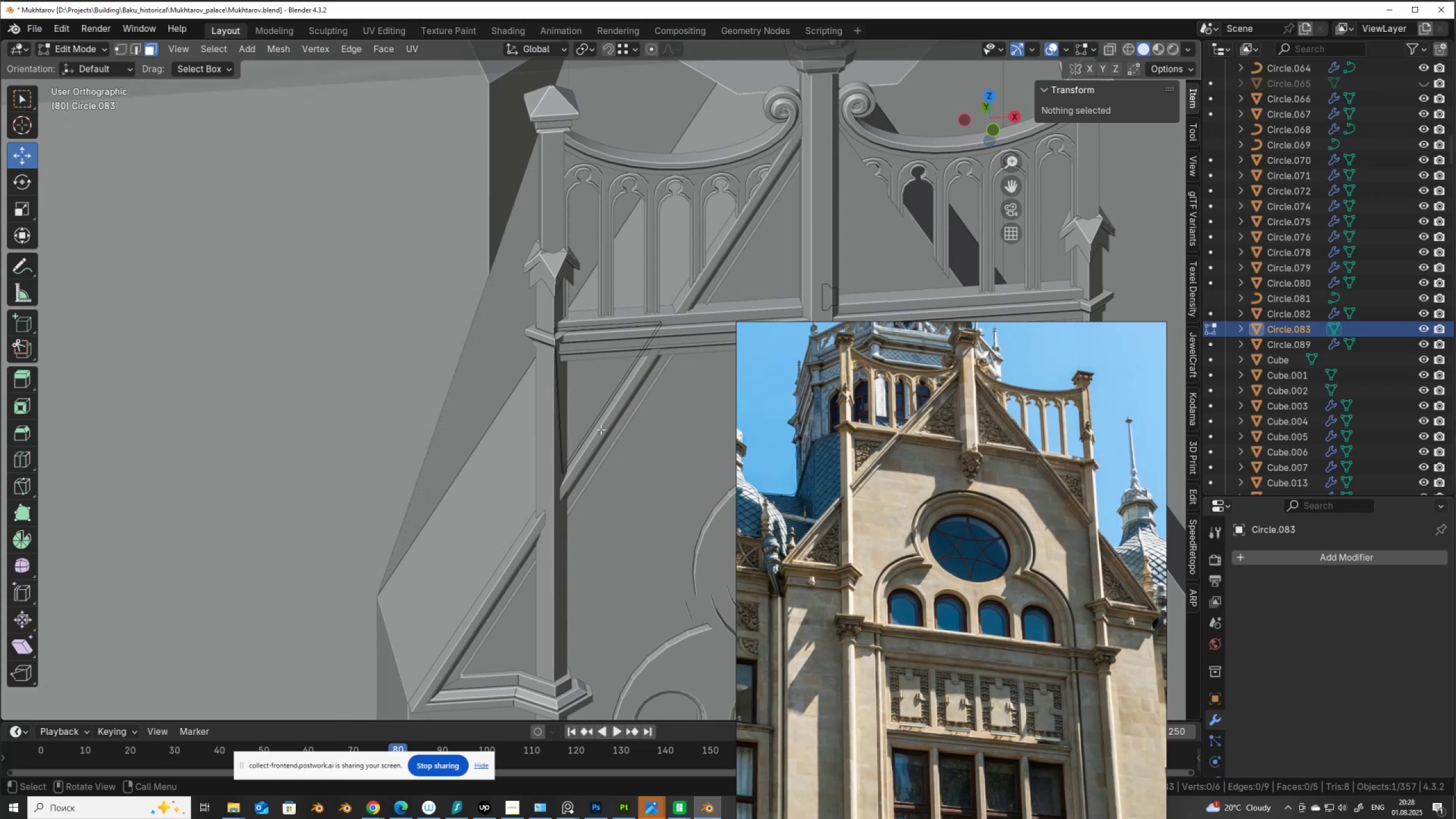 
key(Control+S)
 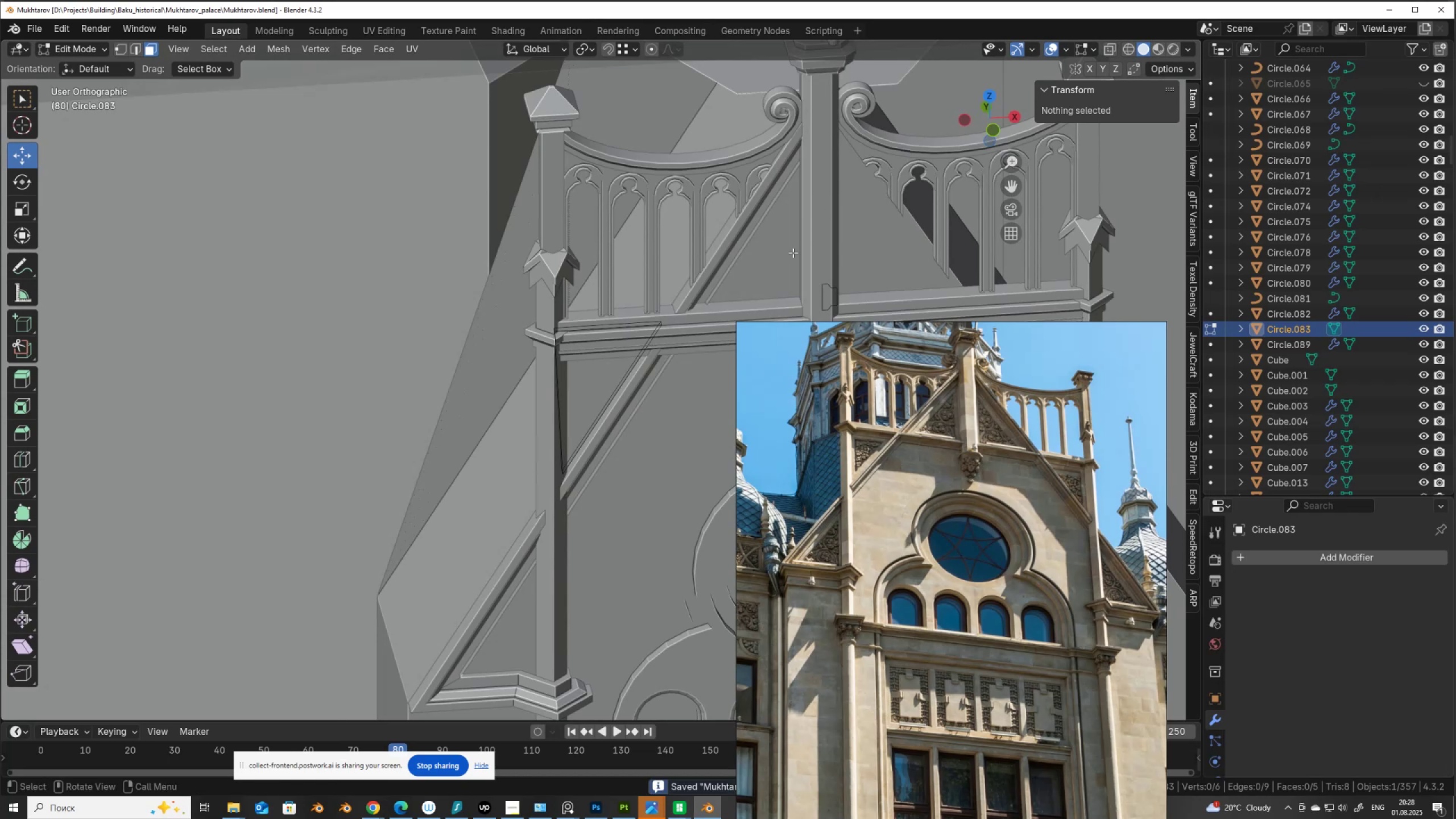 
key(Tab)
 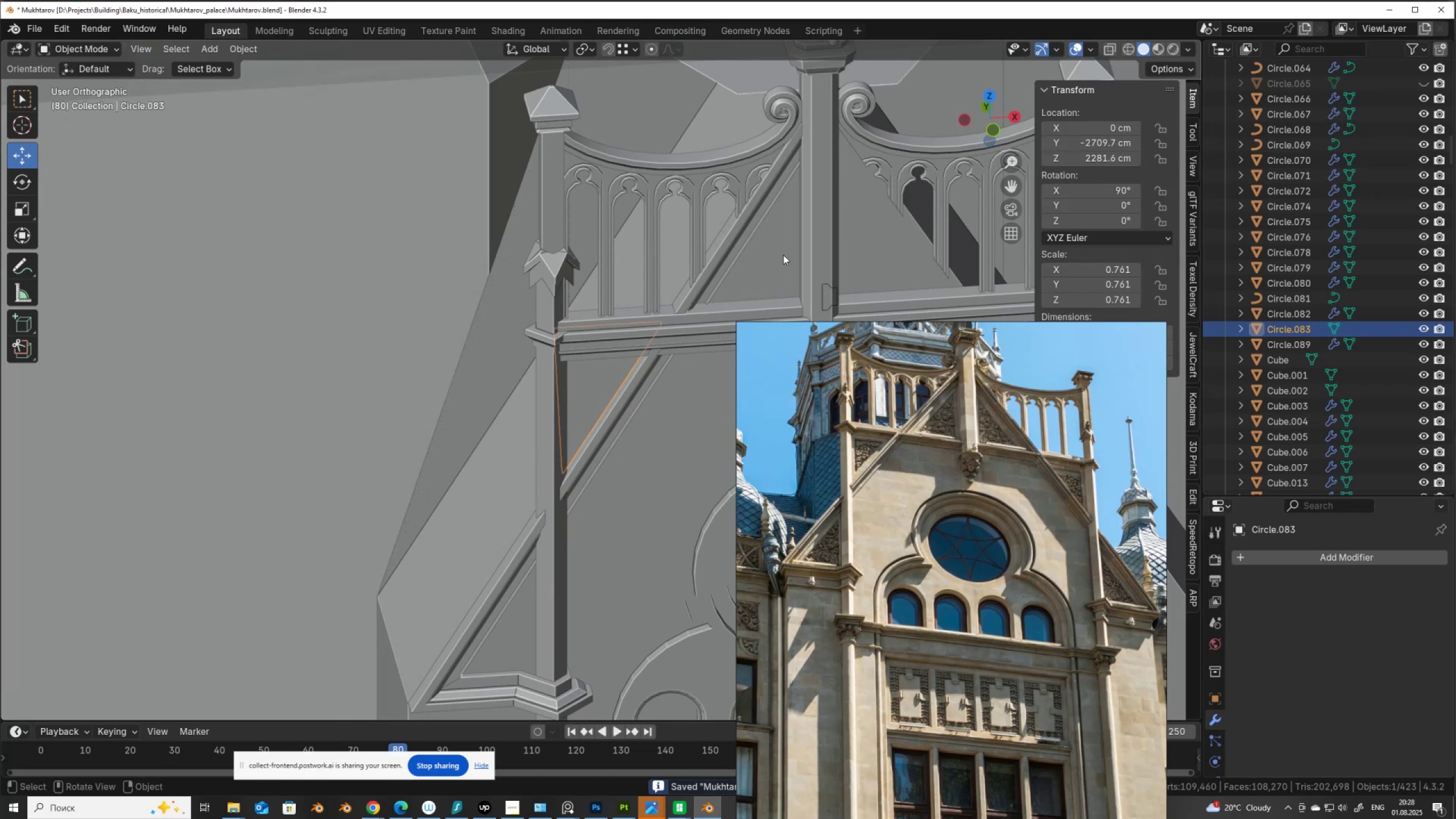 
left_click([783, 255])
 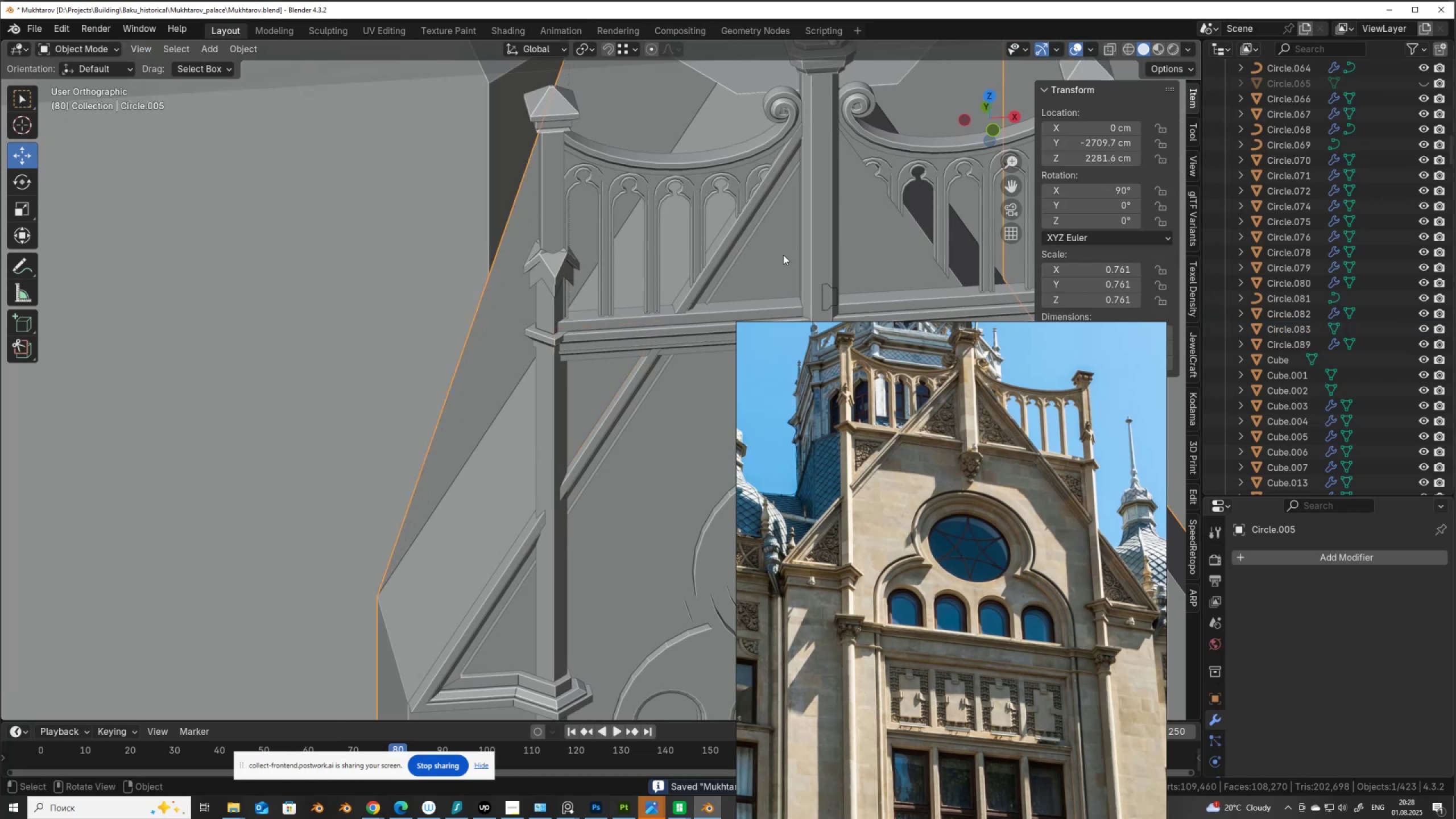 
key(Tab)
 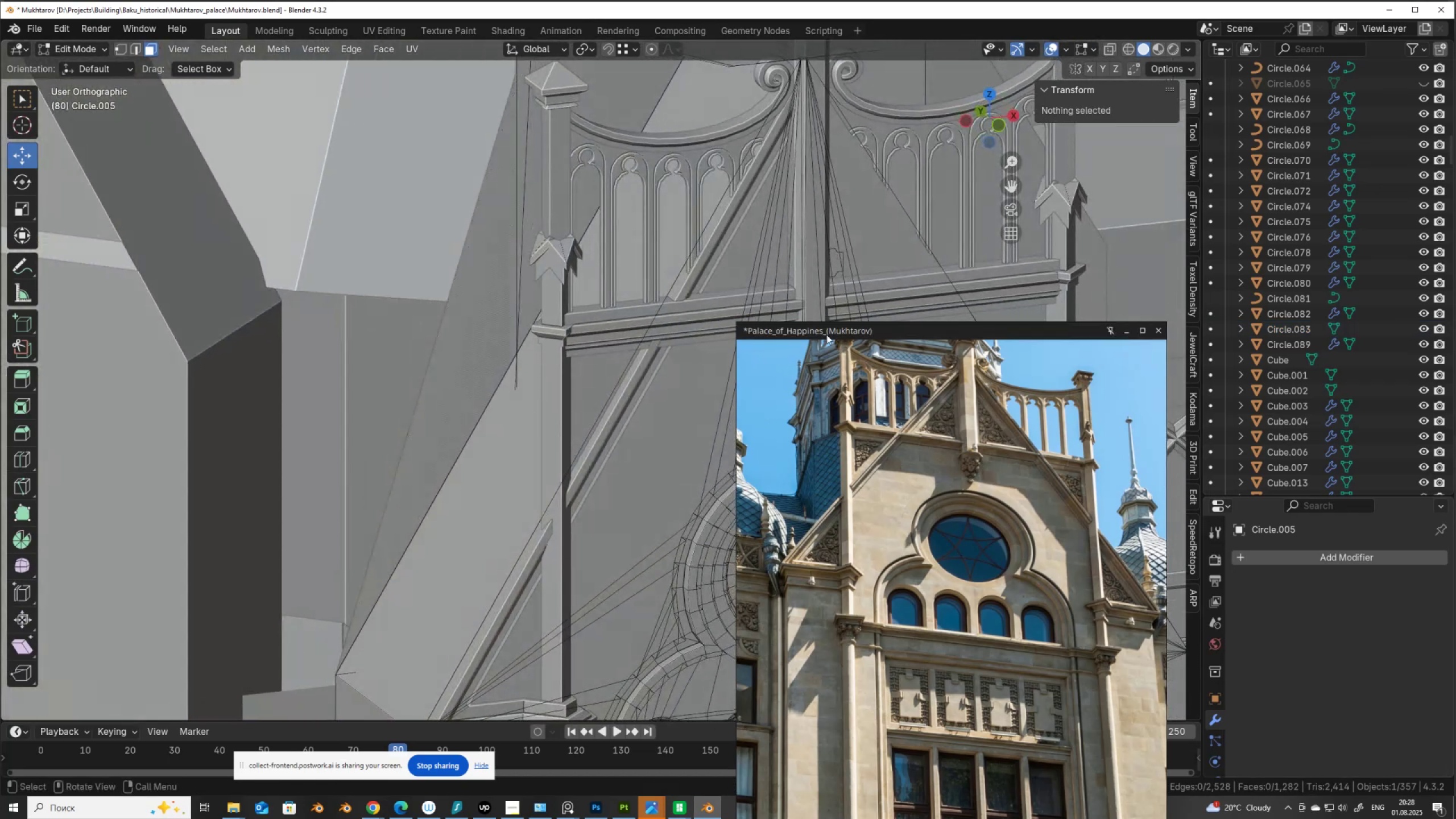 
wait(6.1)
 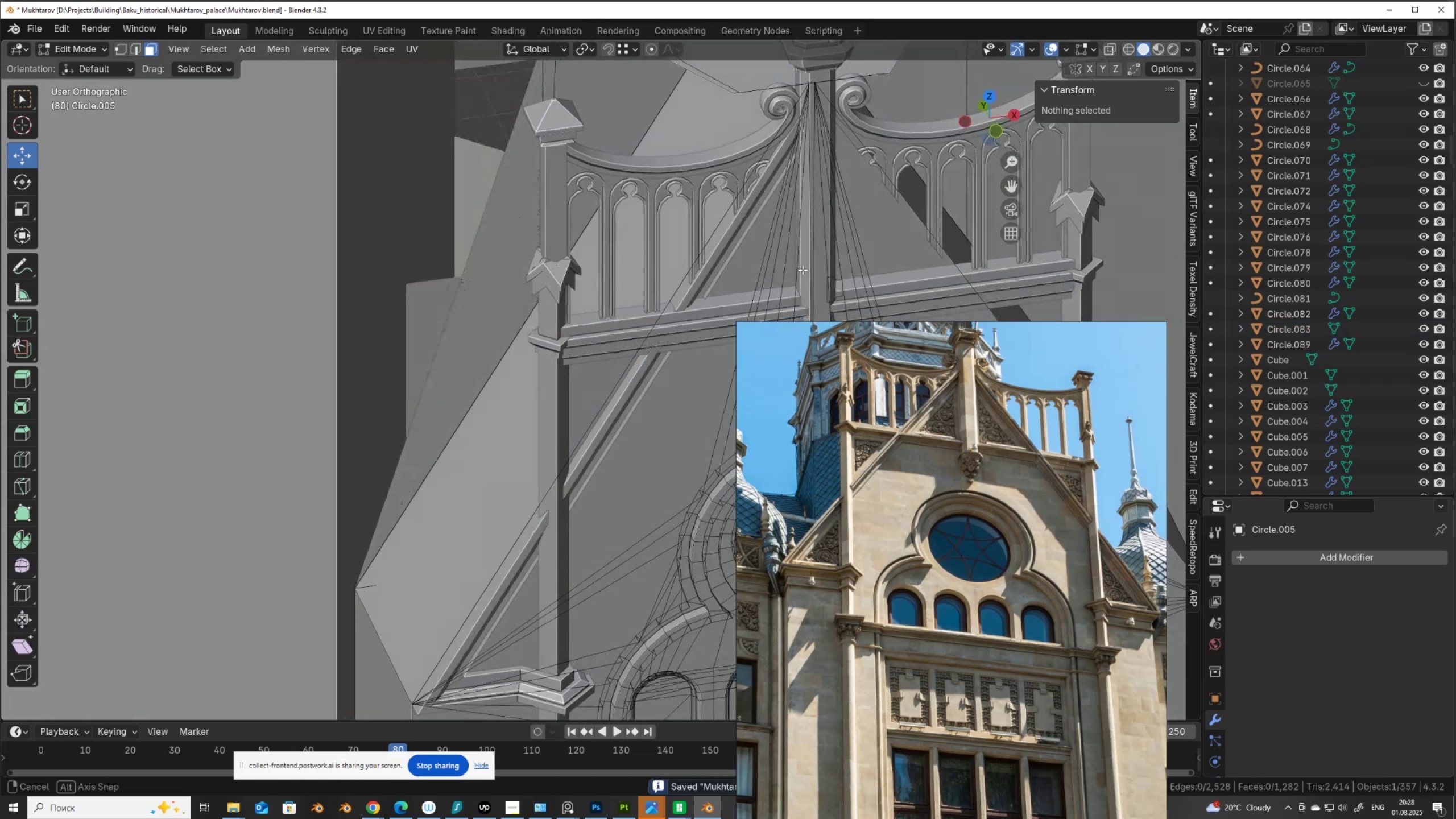 
hold_key(key=ShiftLeft, duration=0.36)
 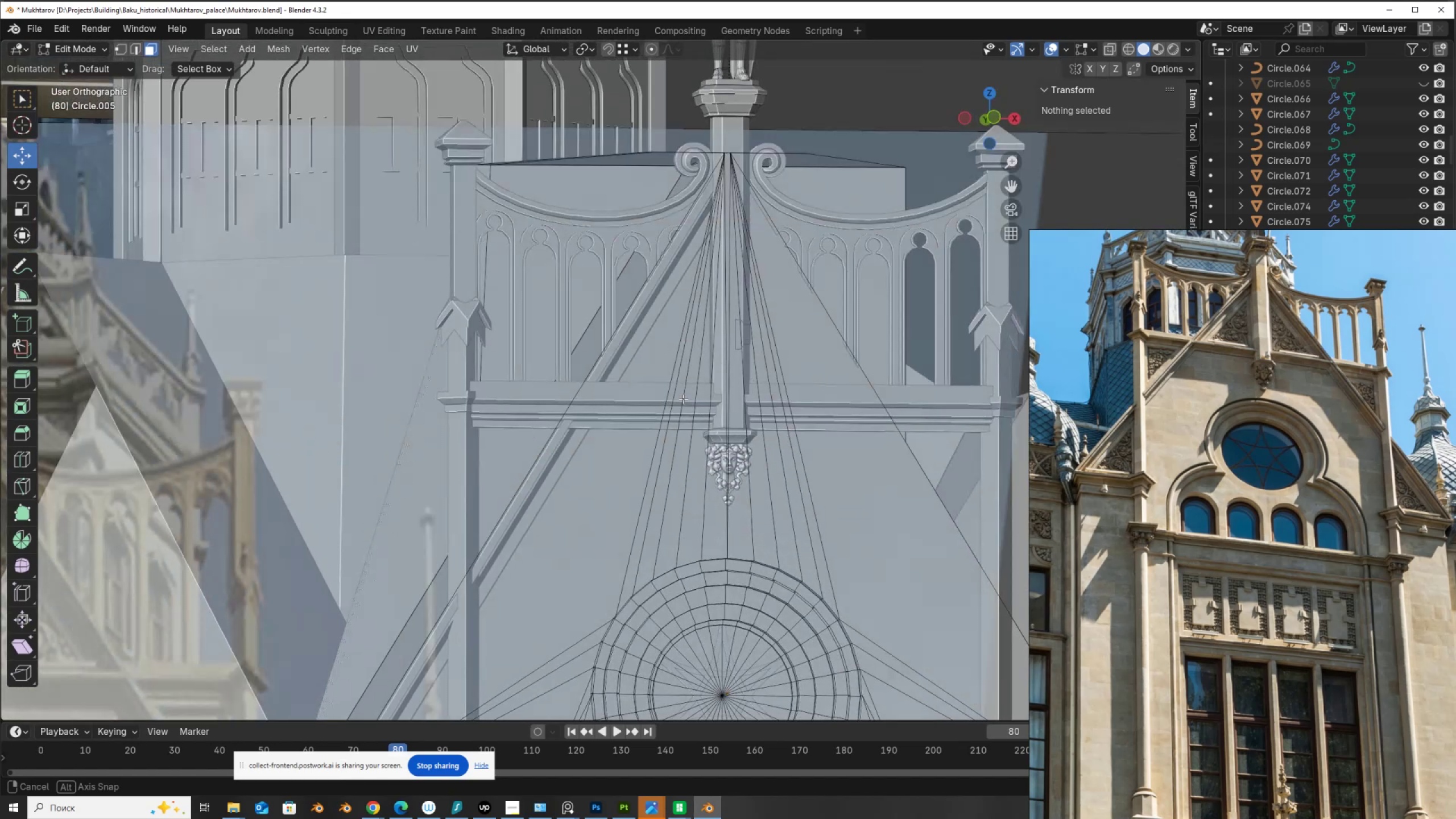 
hold_key(key=AltLeft, duration=0.51)
 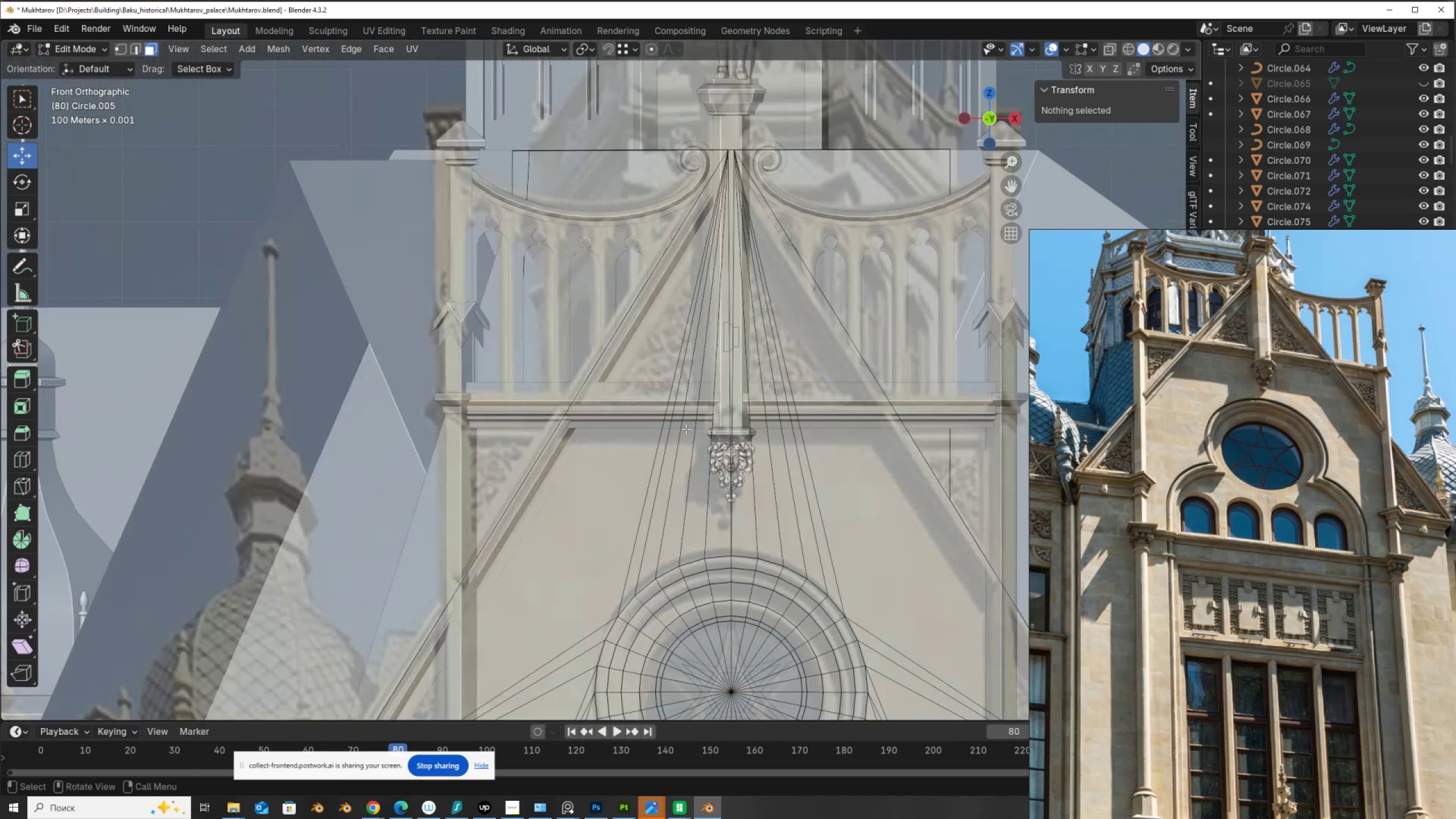 
type(kac)
 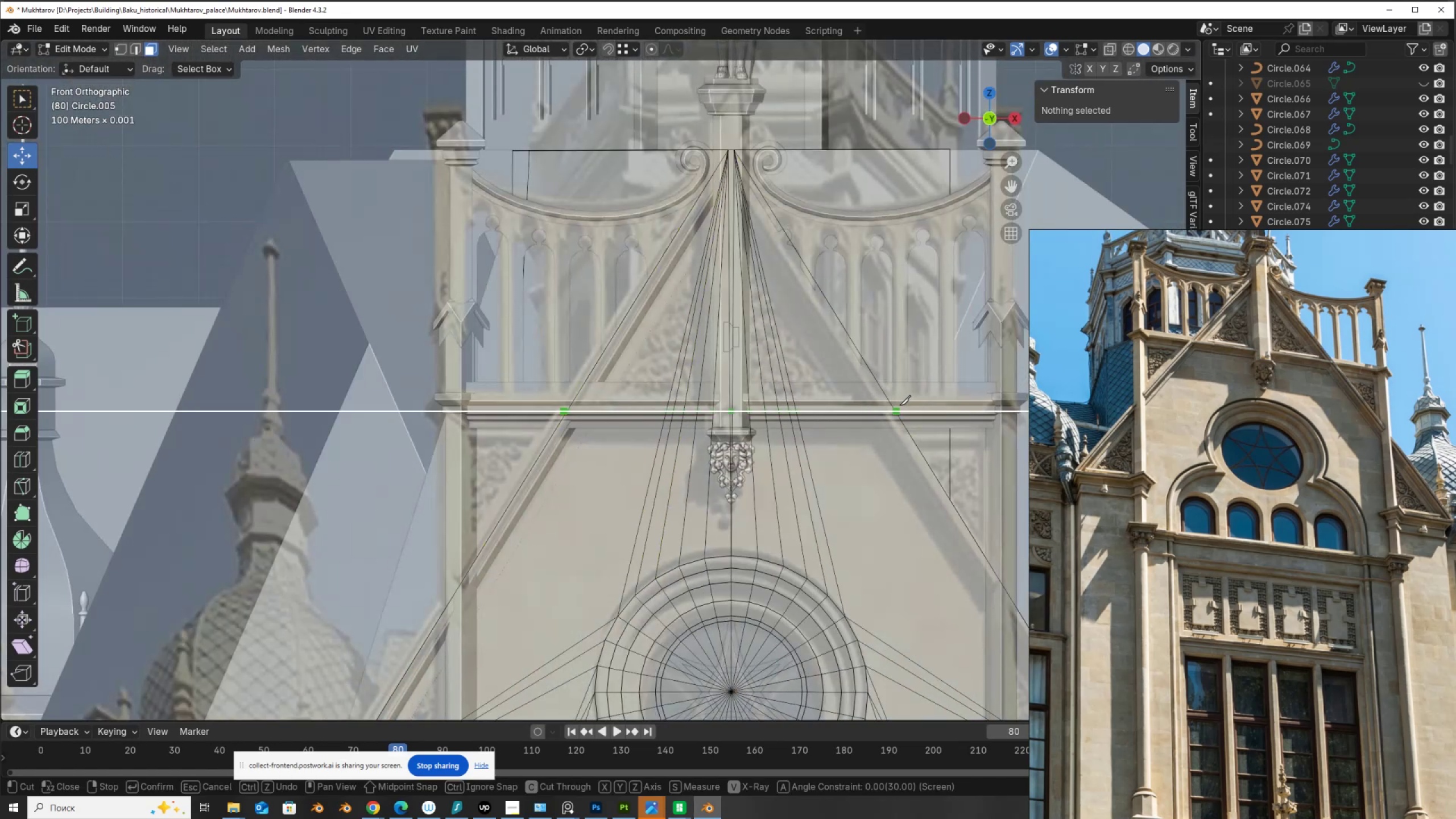 
left_click([924, 413])
 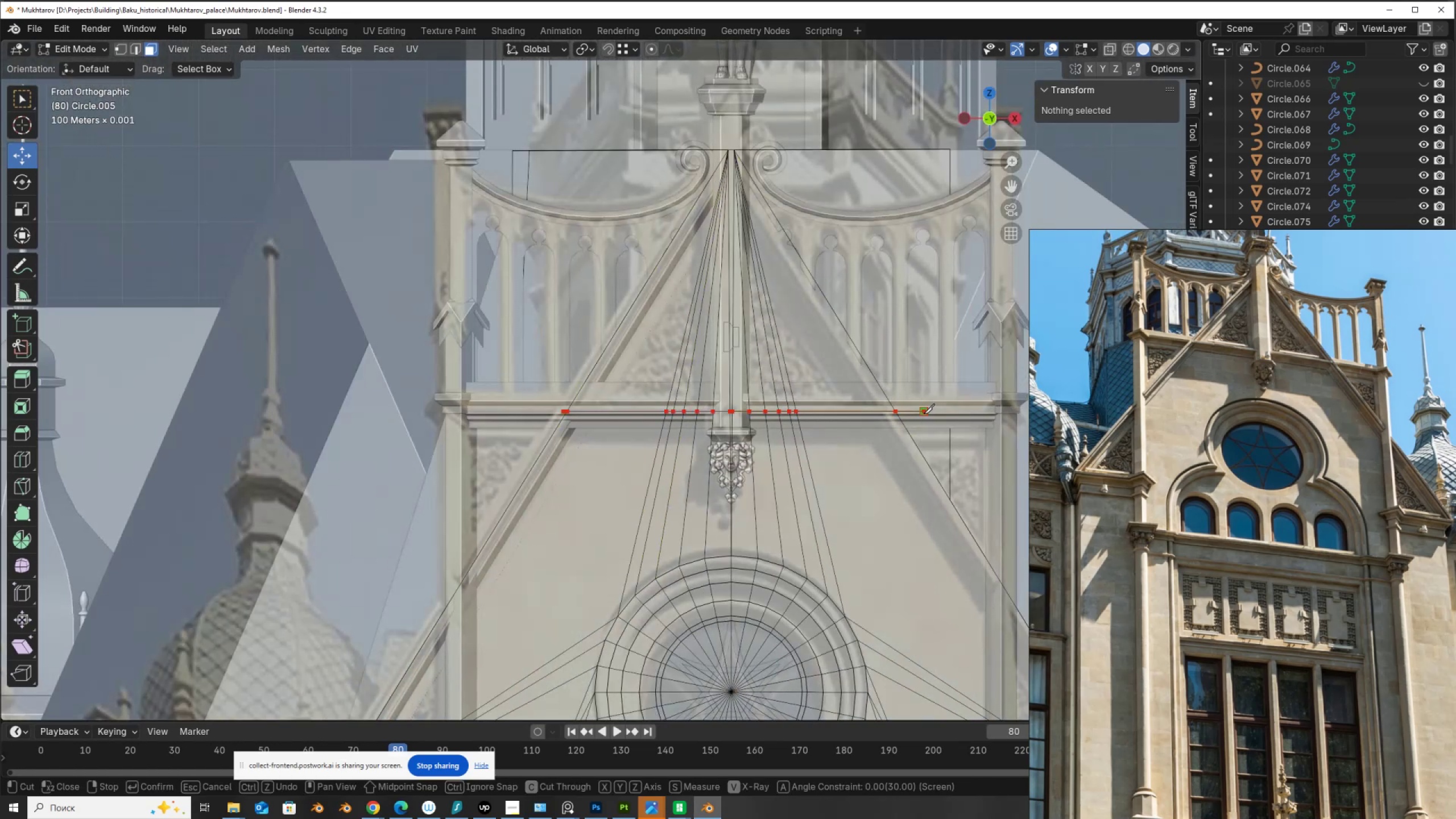 
key(Enter)
 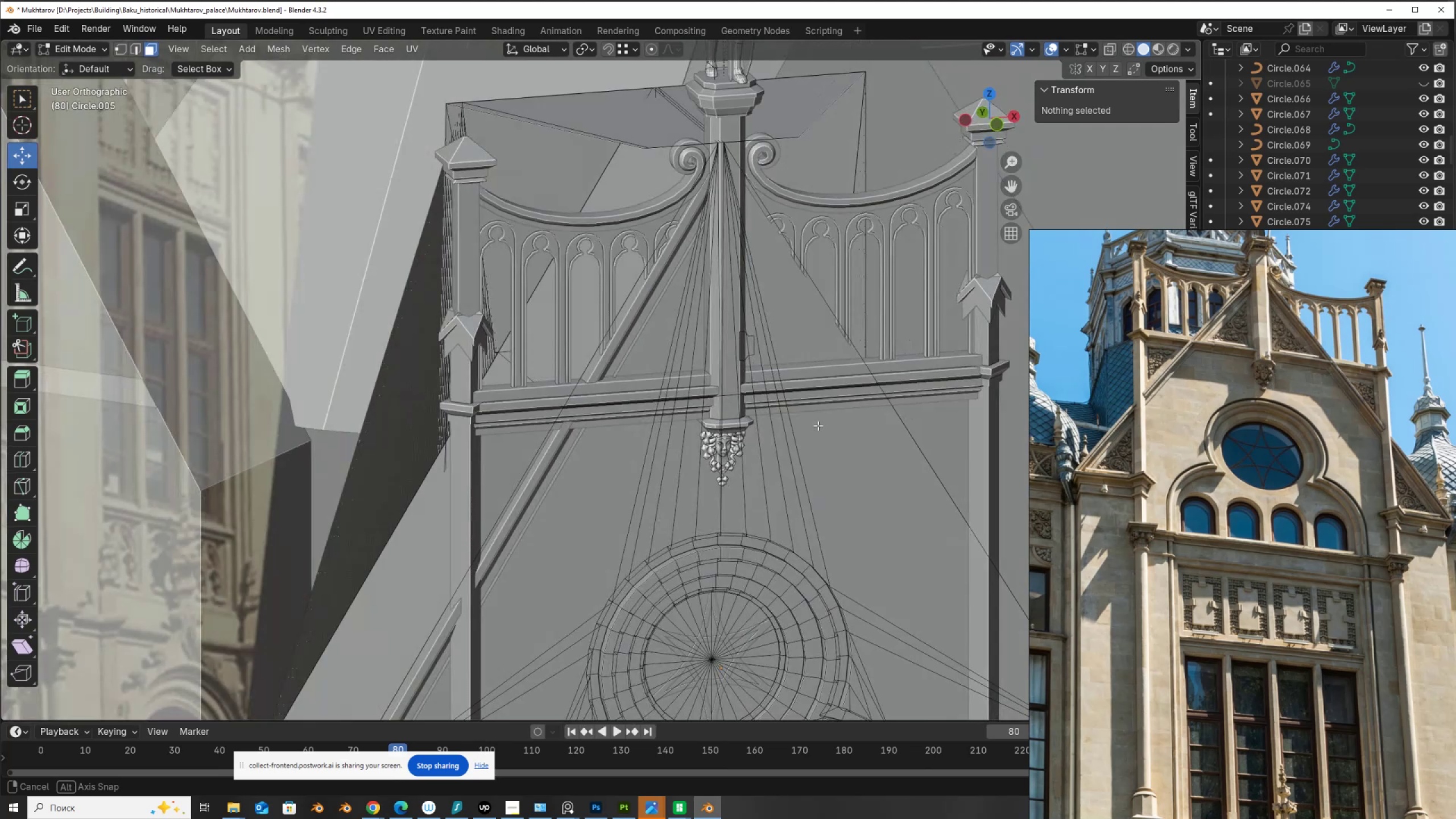 
scroll: coordinate [818, 425], scroll_direction: up, amount: 1.0
 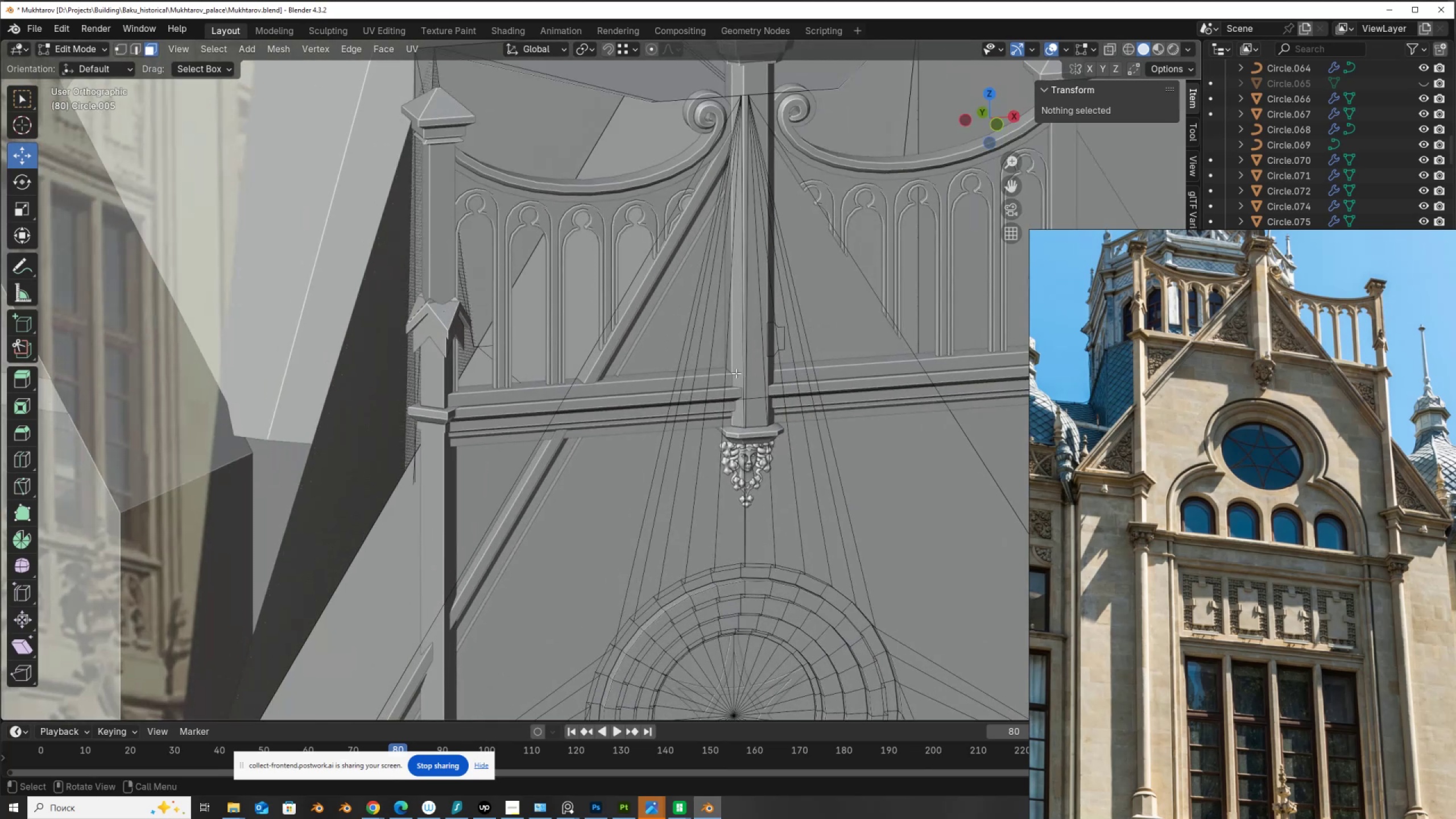 
hold_key(key=AltLeft, duration=0.9)
left_click([664, 403])
 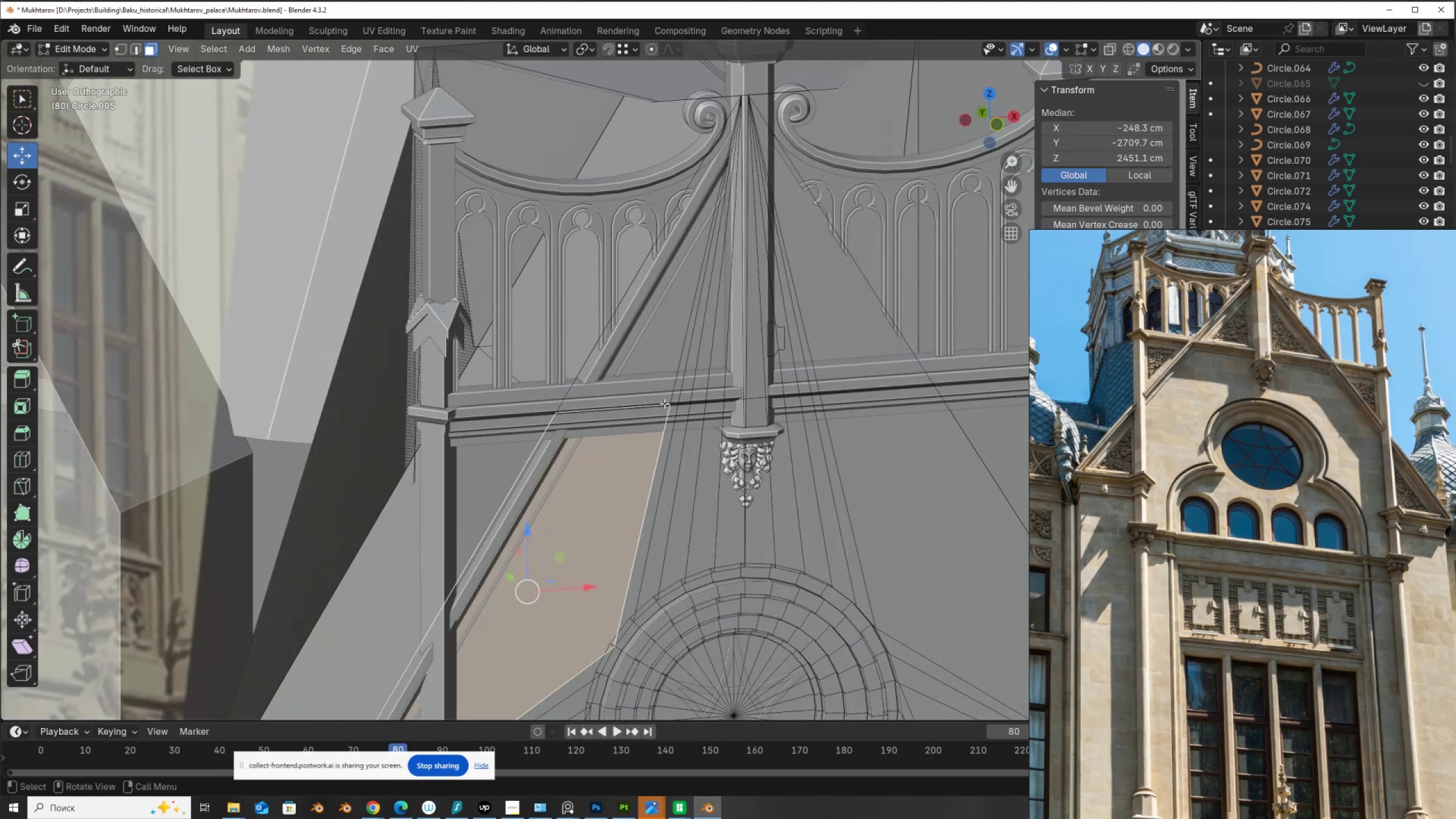 
type(32)
 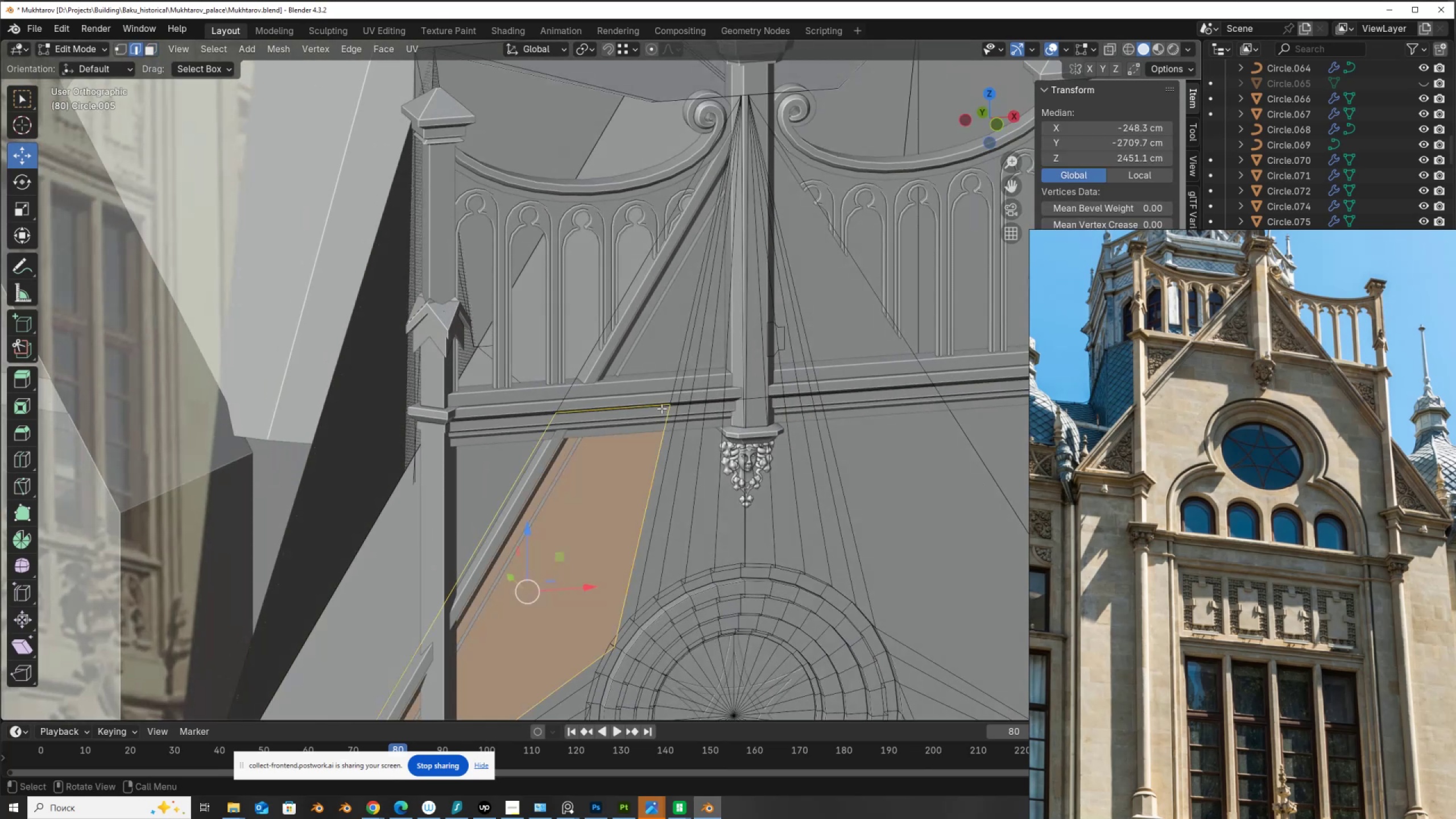 
hold_key(key=AltLeft, duration=0.51)
left_click([660, 405])
 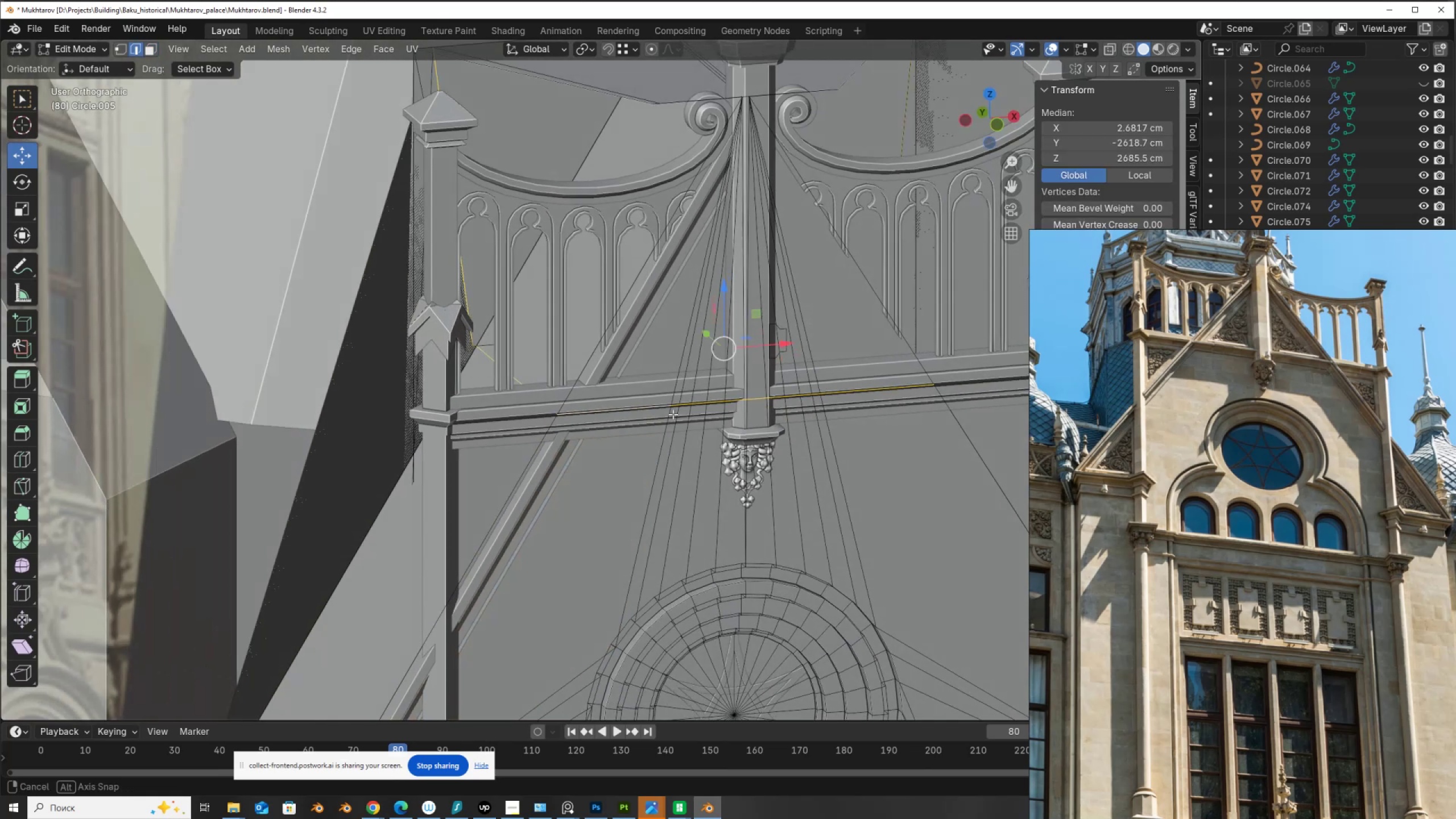 
key(Alt+AltLeft)
 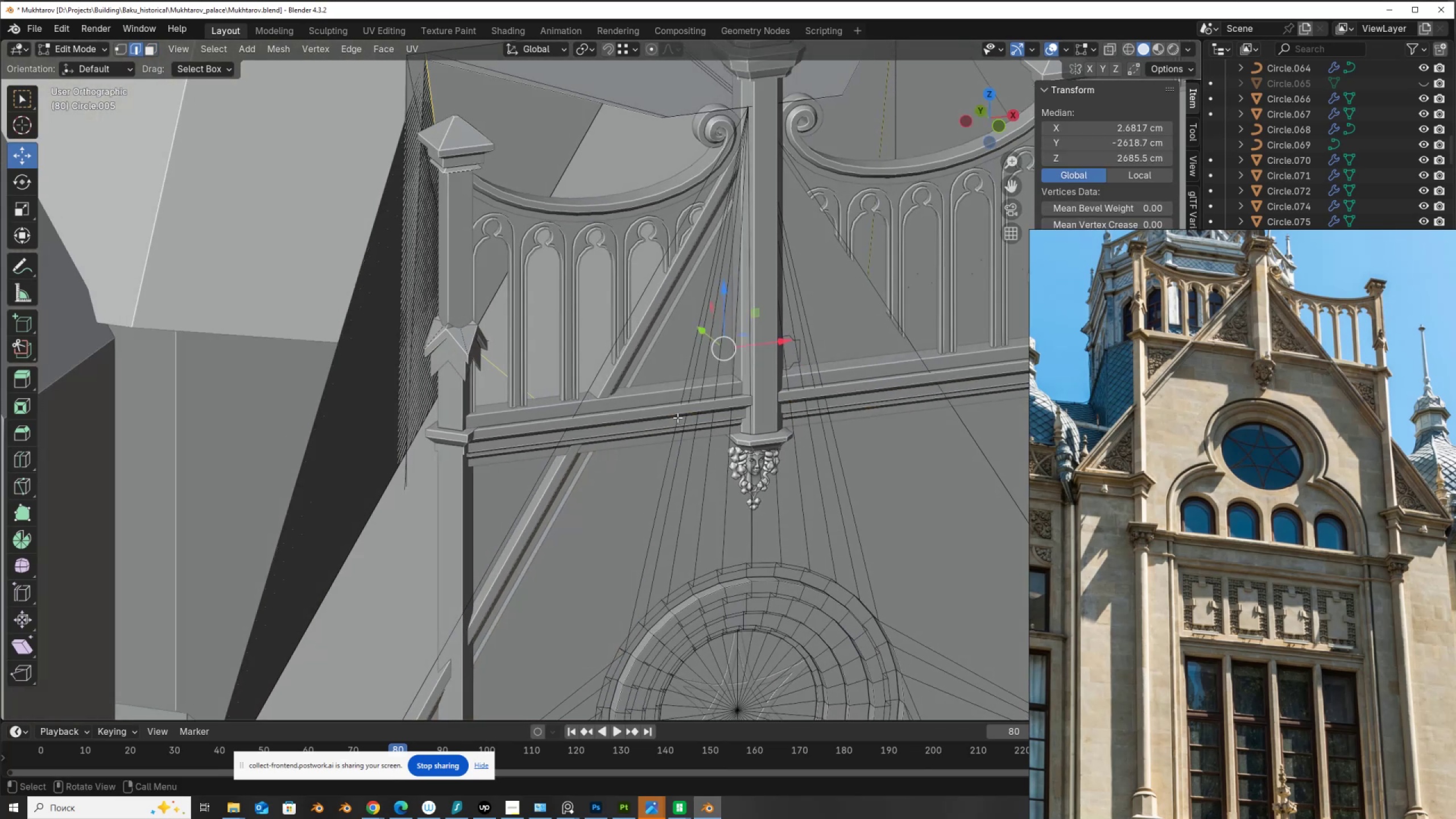 
key(Alt+Z)
 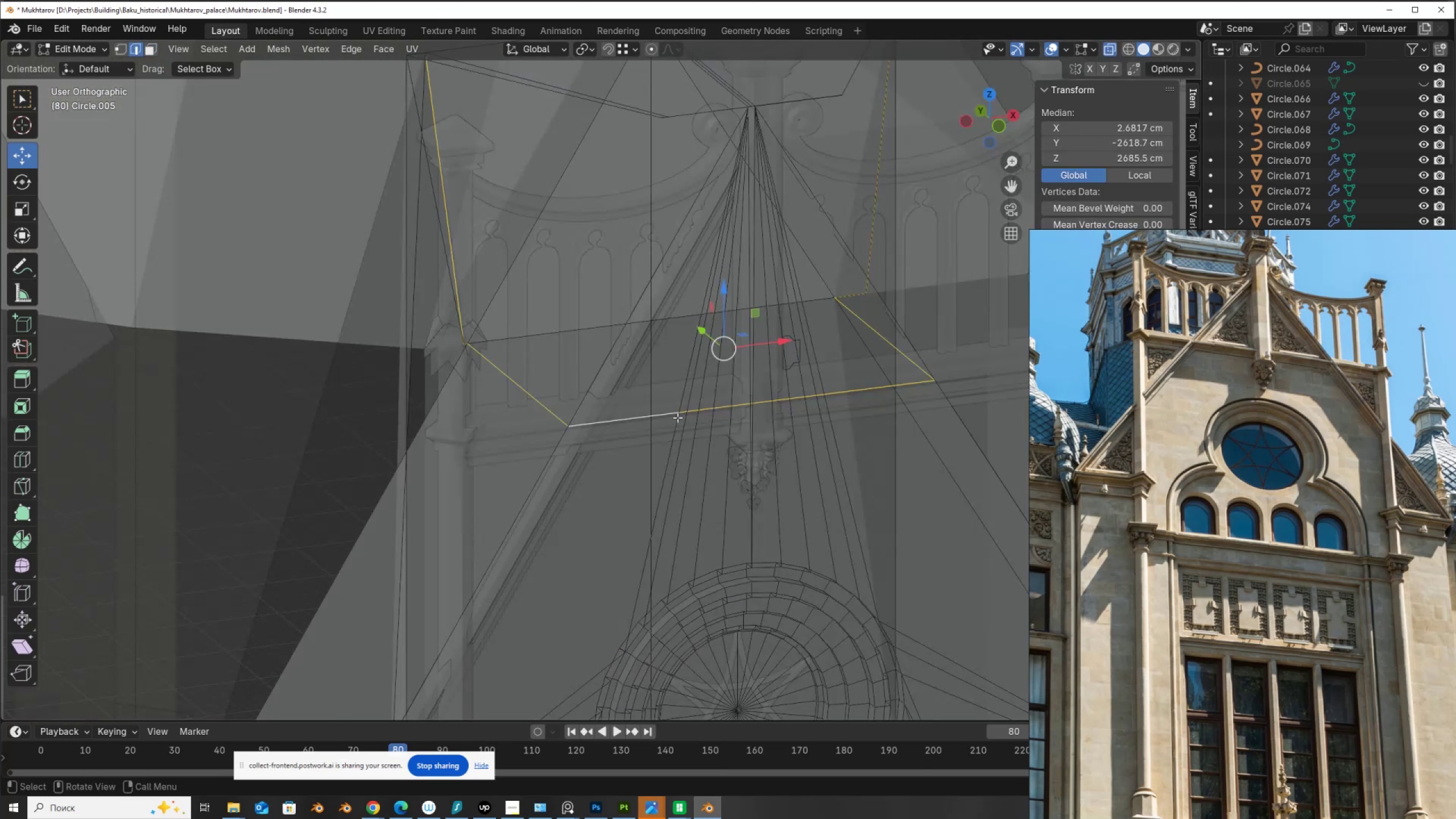 
scroll: coordinate [684, 295], scroll_direction: down, amount: 10.0
 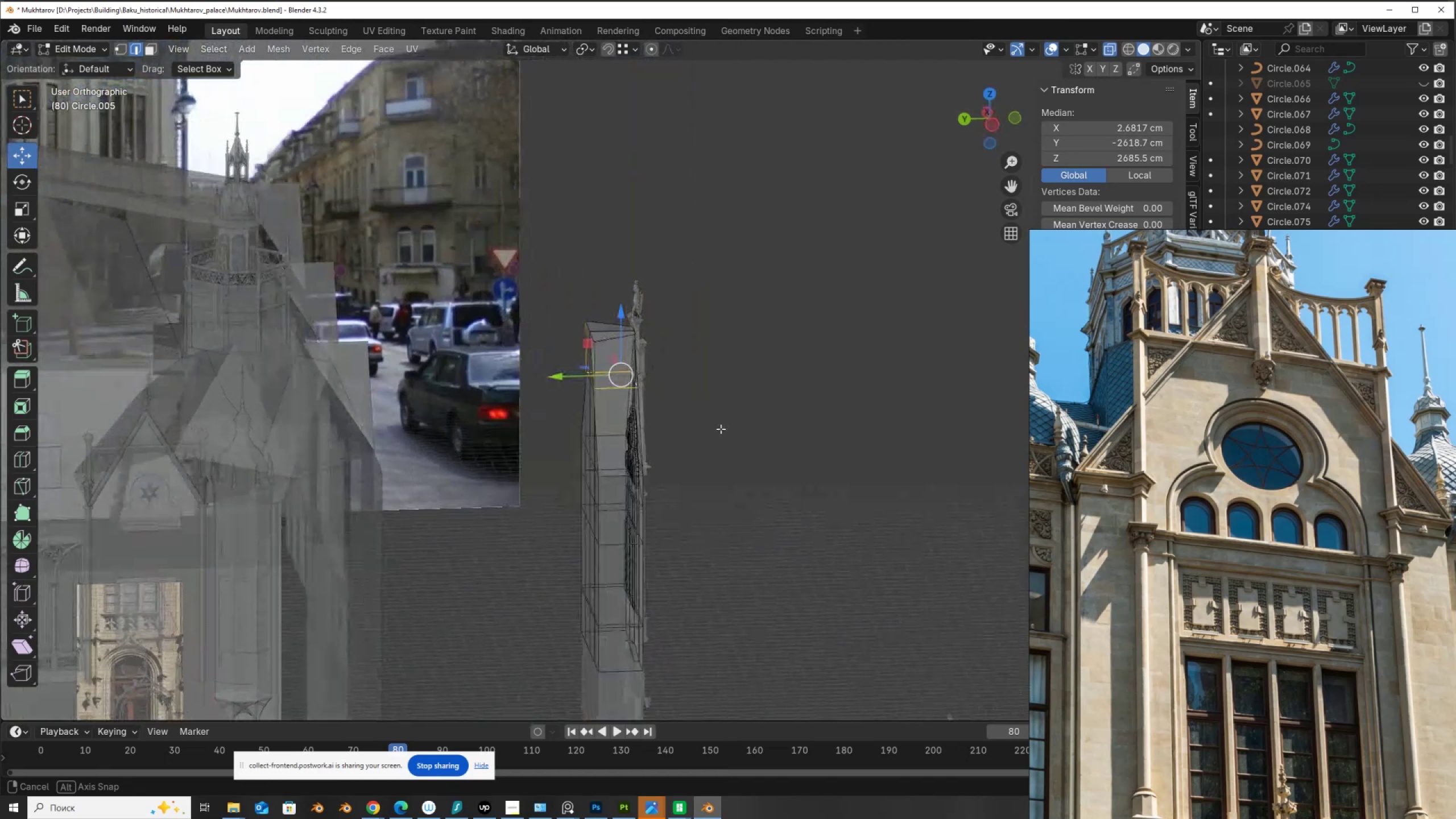 
hold_key(key=AltLeft, duration=0.51)
 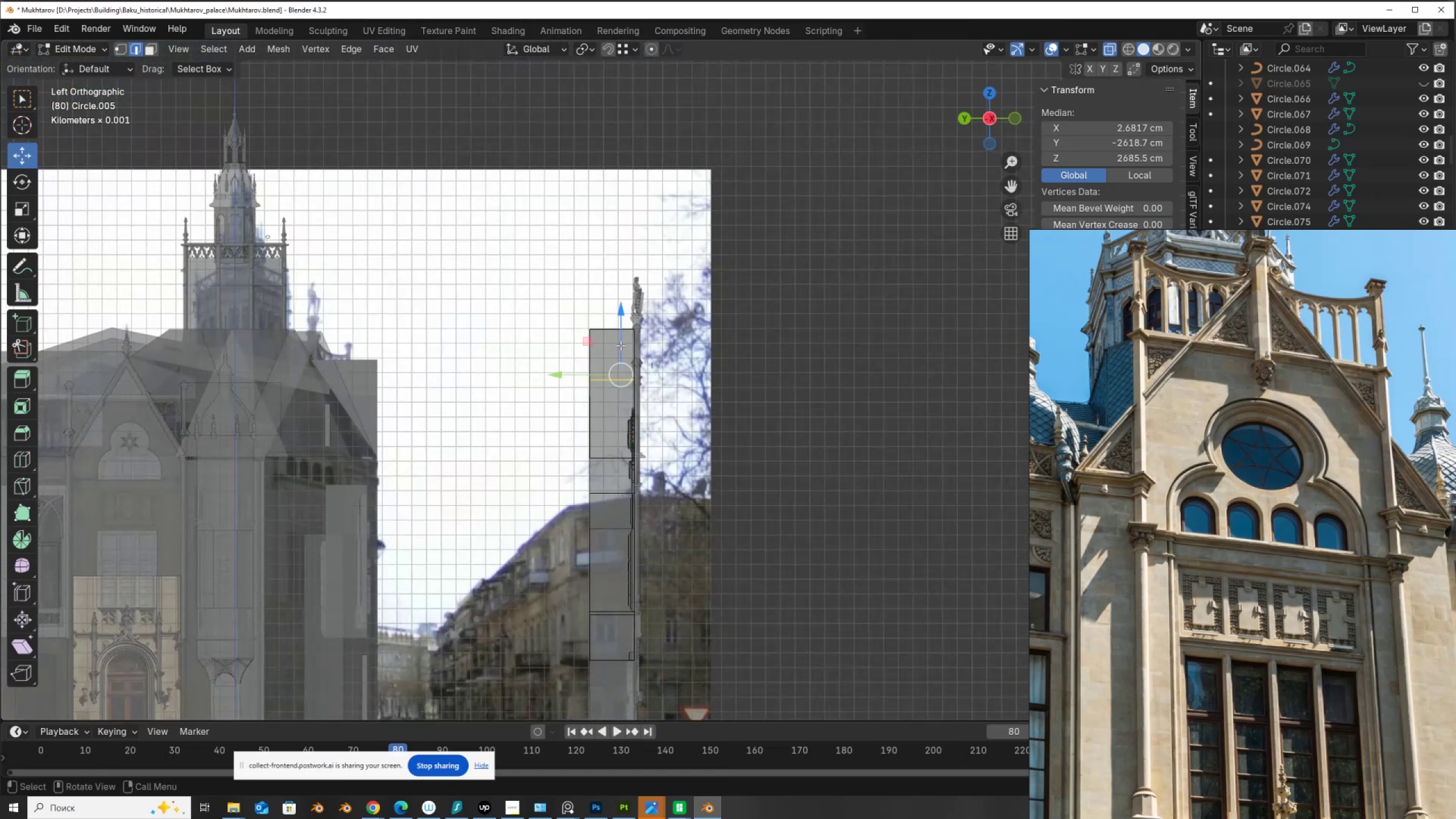 
key(1)
 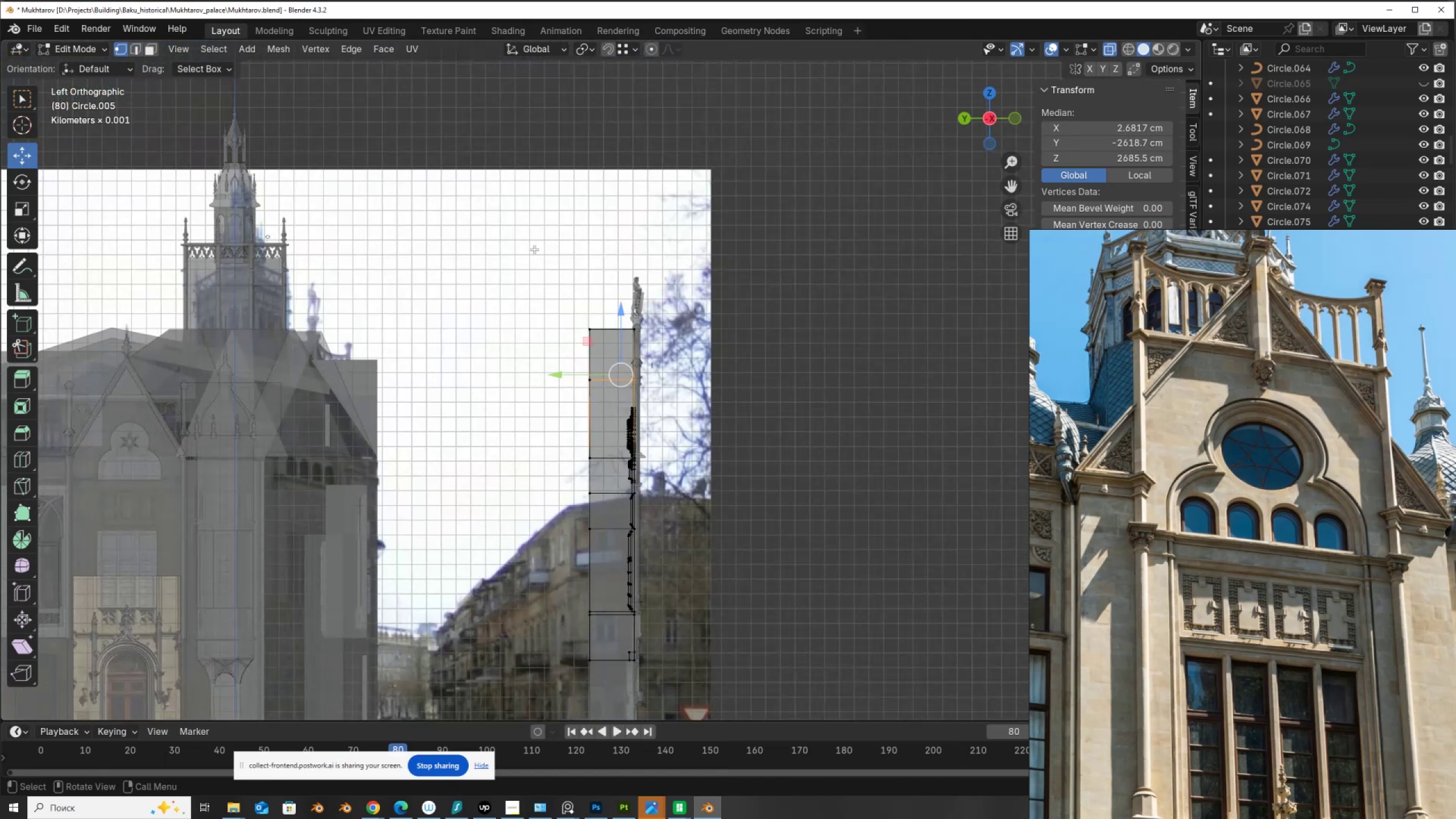 
left_click_drag(start_coordinate=[539, 267], to_coordinate=[606, 697])
 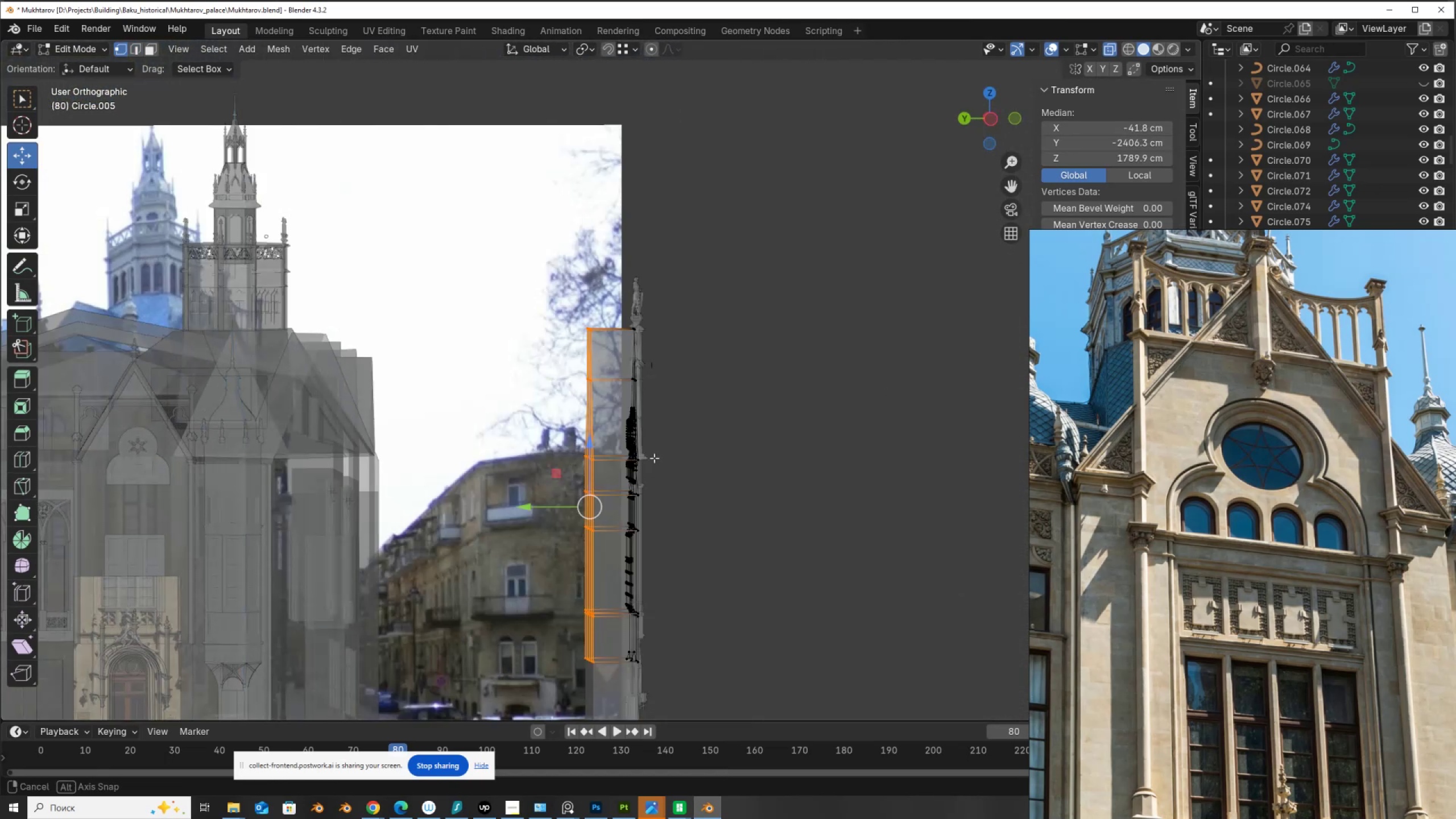 
scroll: coordinate [679, 477], scroll_direction: down, amount: 1.0
 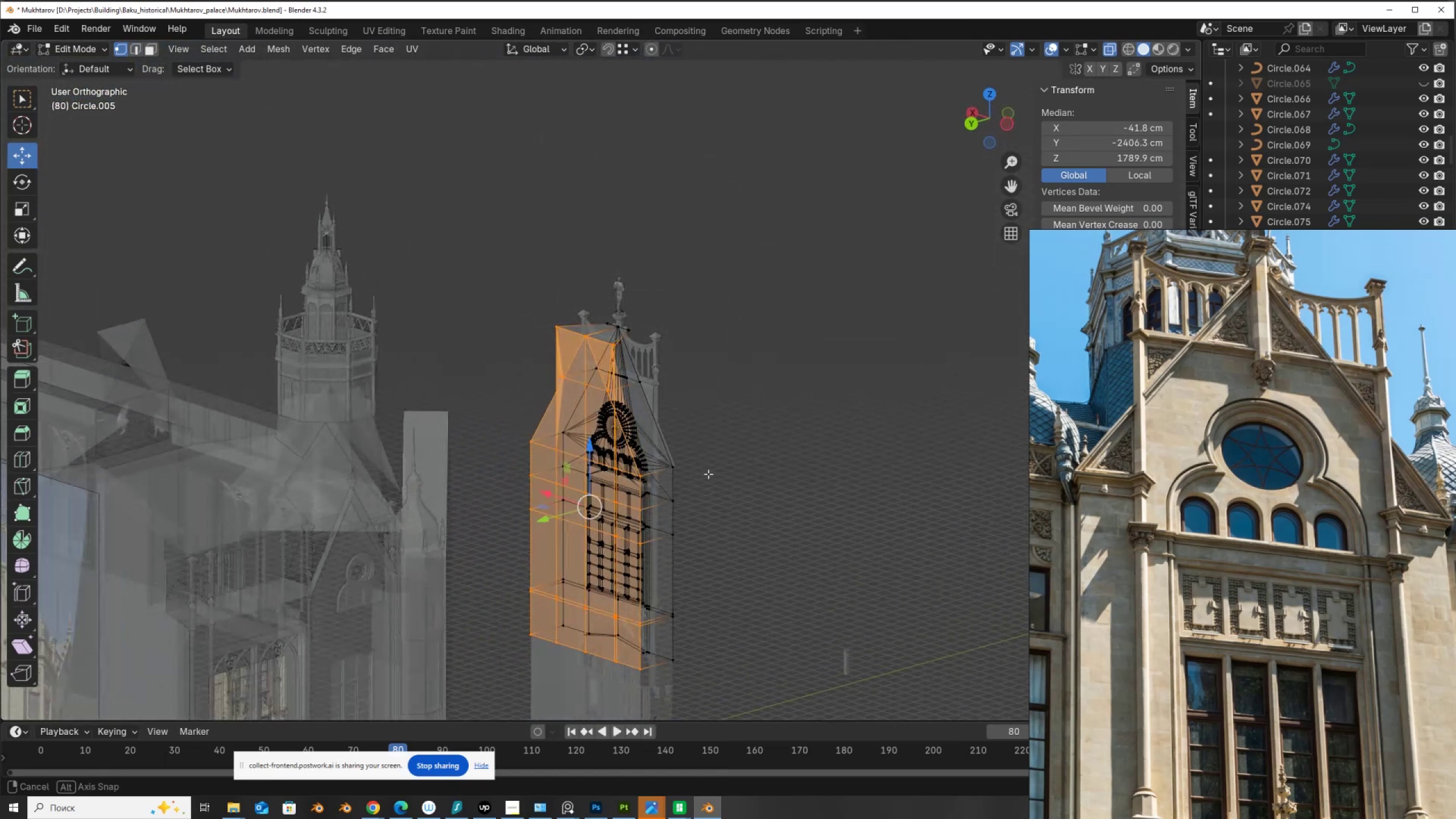 
scroll: coordinate [547, 328], scroll_direction: up, amount: 13.0
 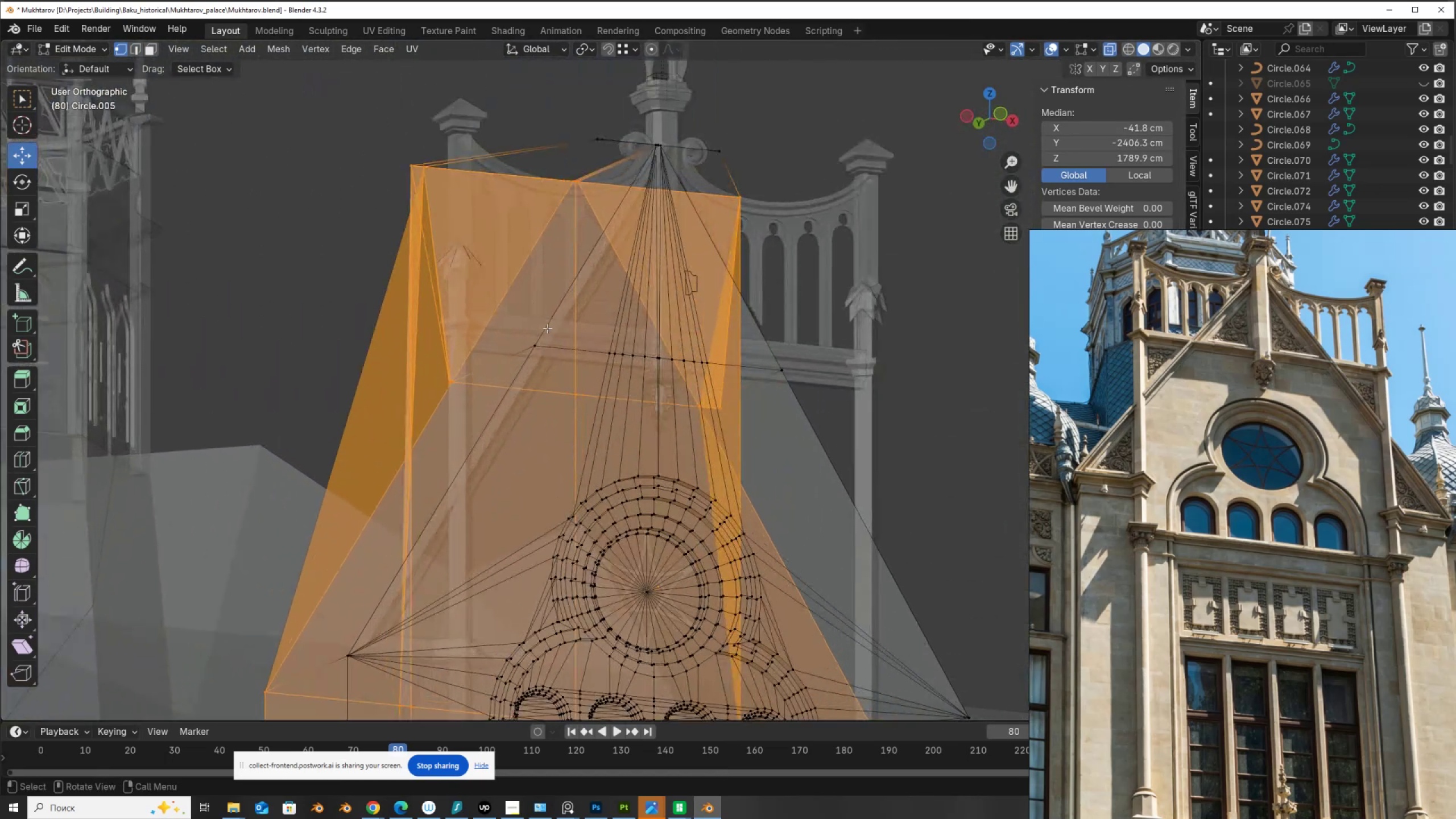 
key(Alt+AltLeft)
 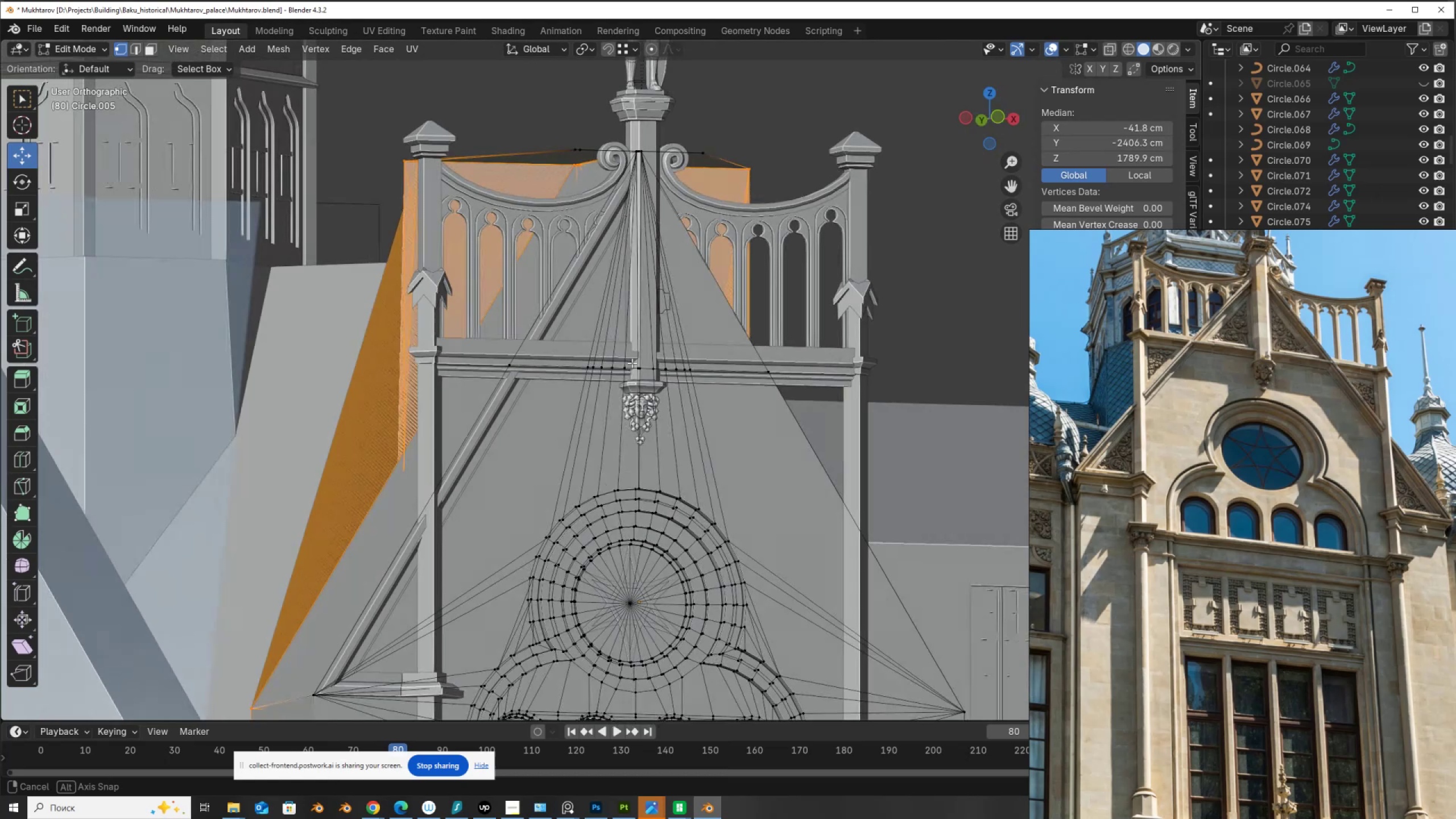 
key(Alt+Z)
 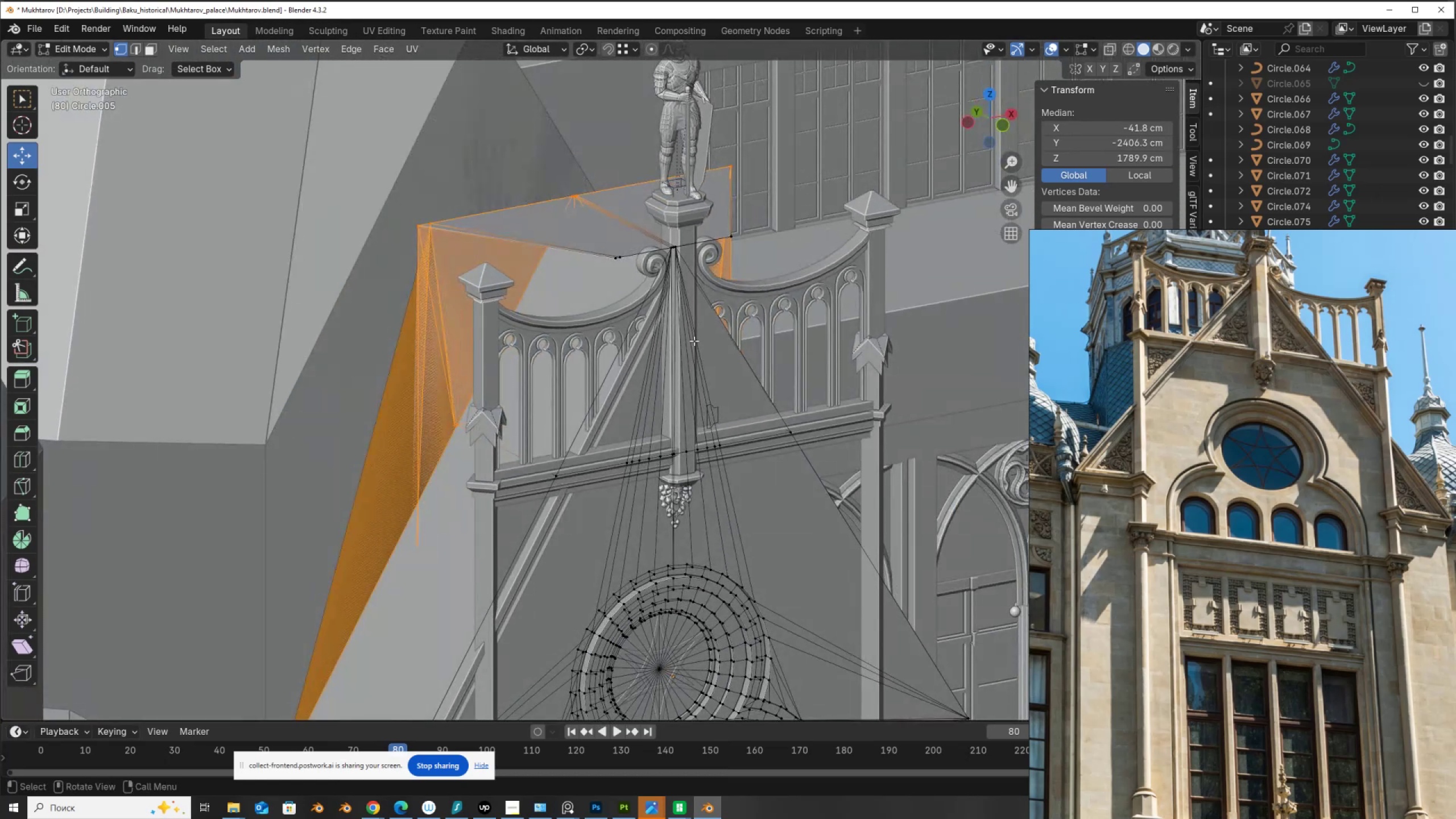 
hold_key(key=AltLeft, duration=0.33)
left_click([640, 249])
 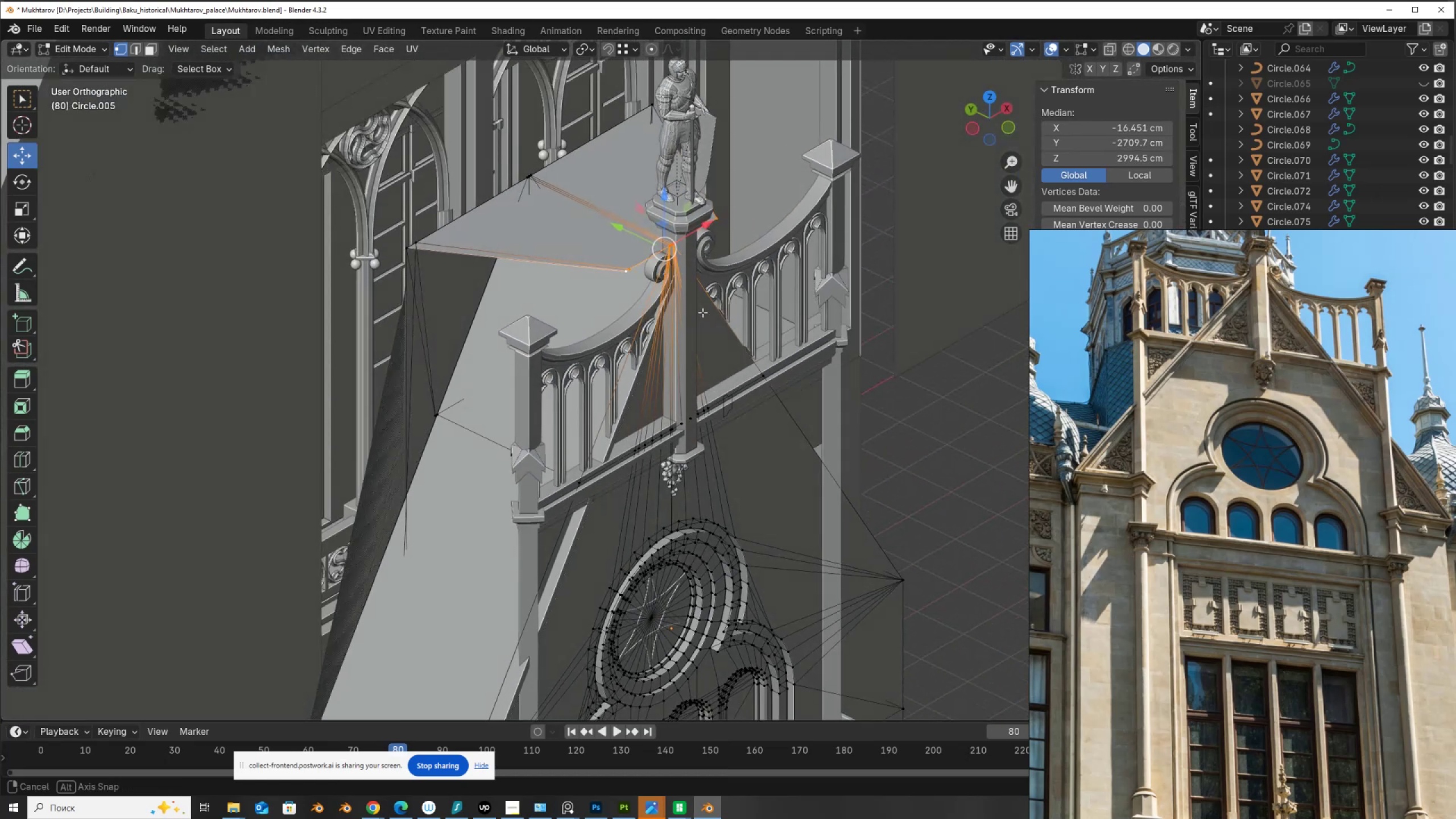 
key(Control+Z)
 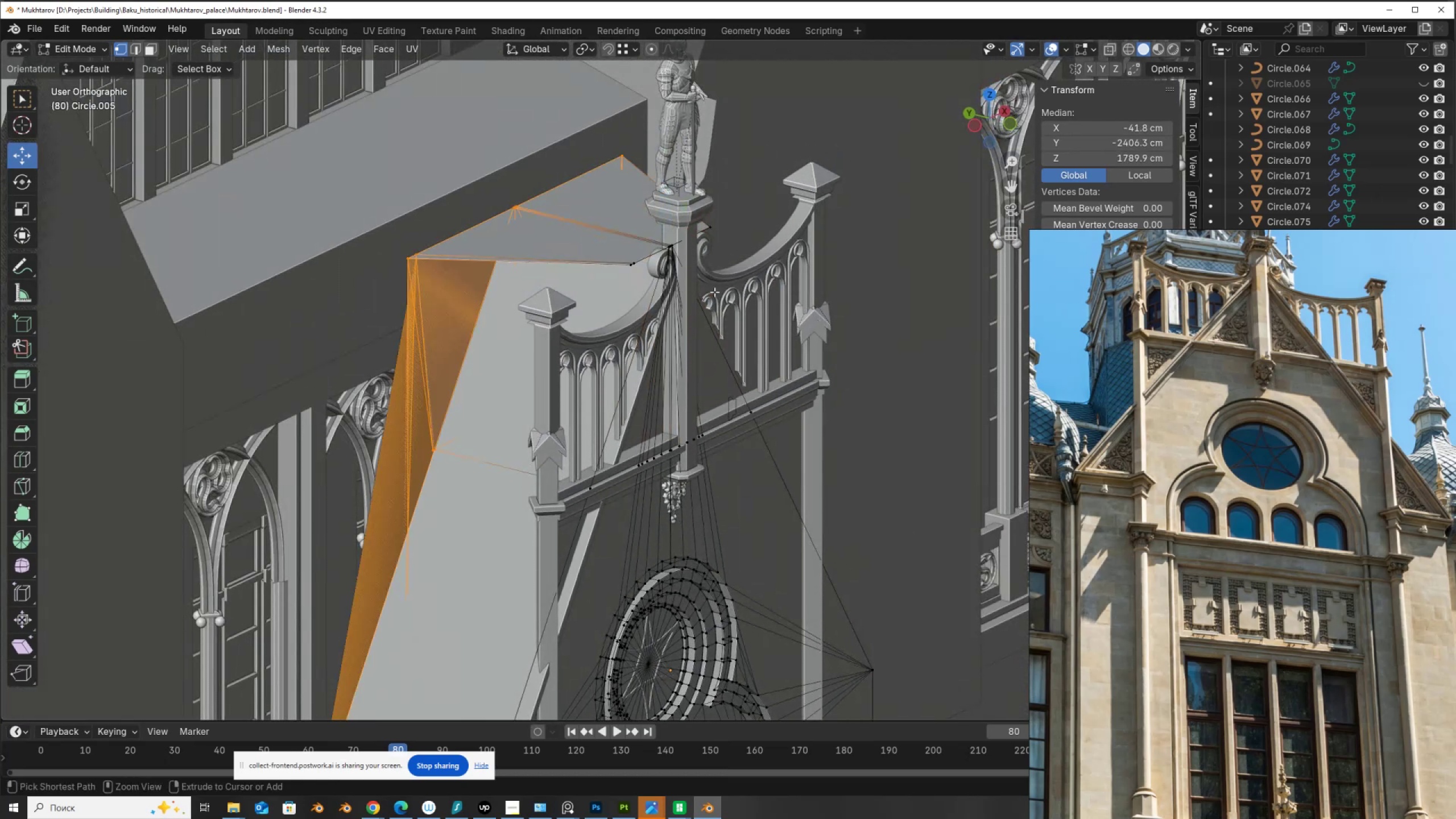 
key(Control+Z)
 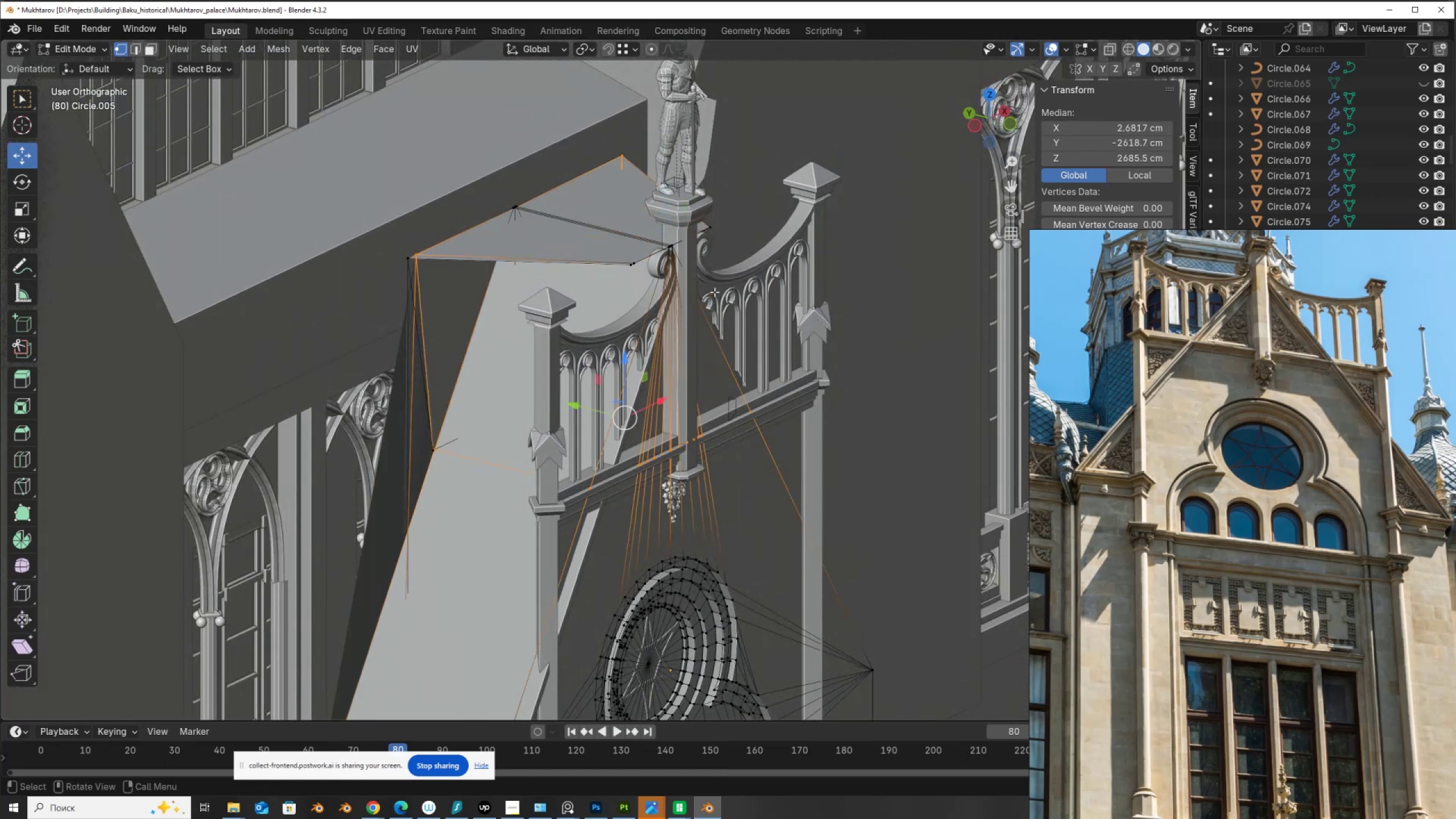 
scroll: coordinate [784, 384], scroll_direction: down, amount: 1.0
 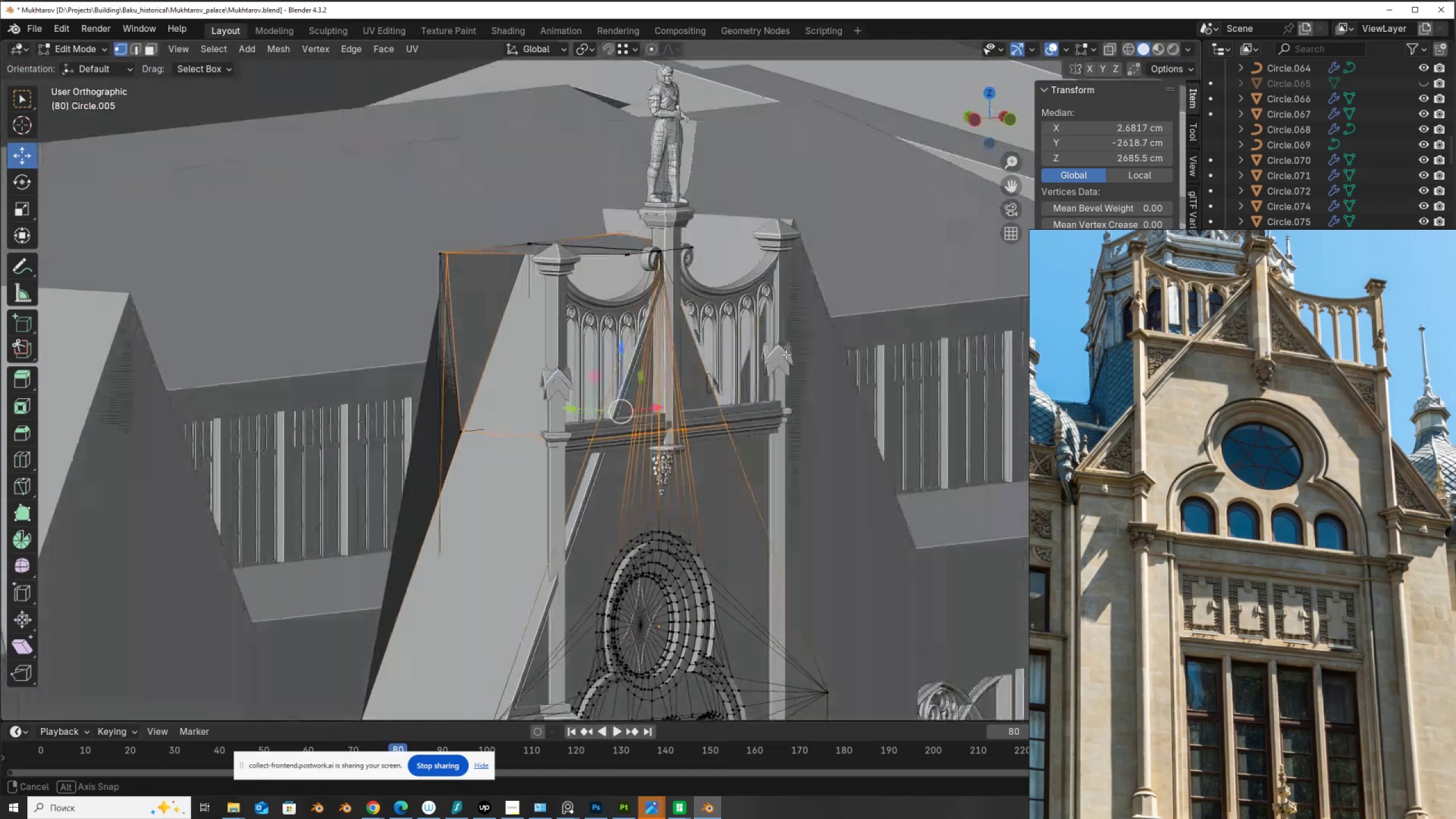 
key(3)
 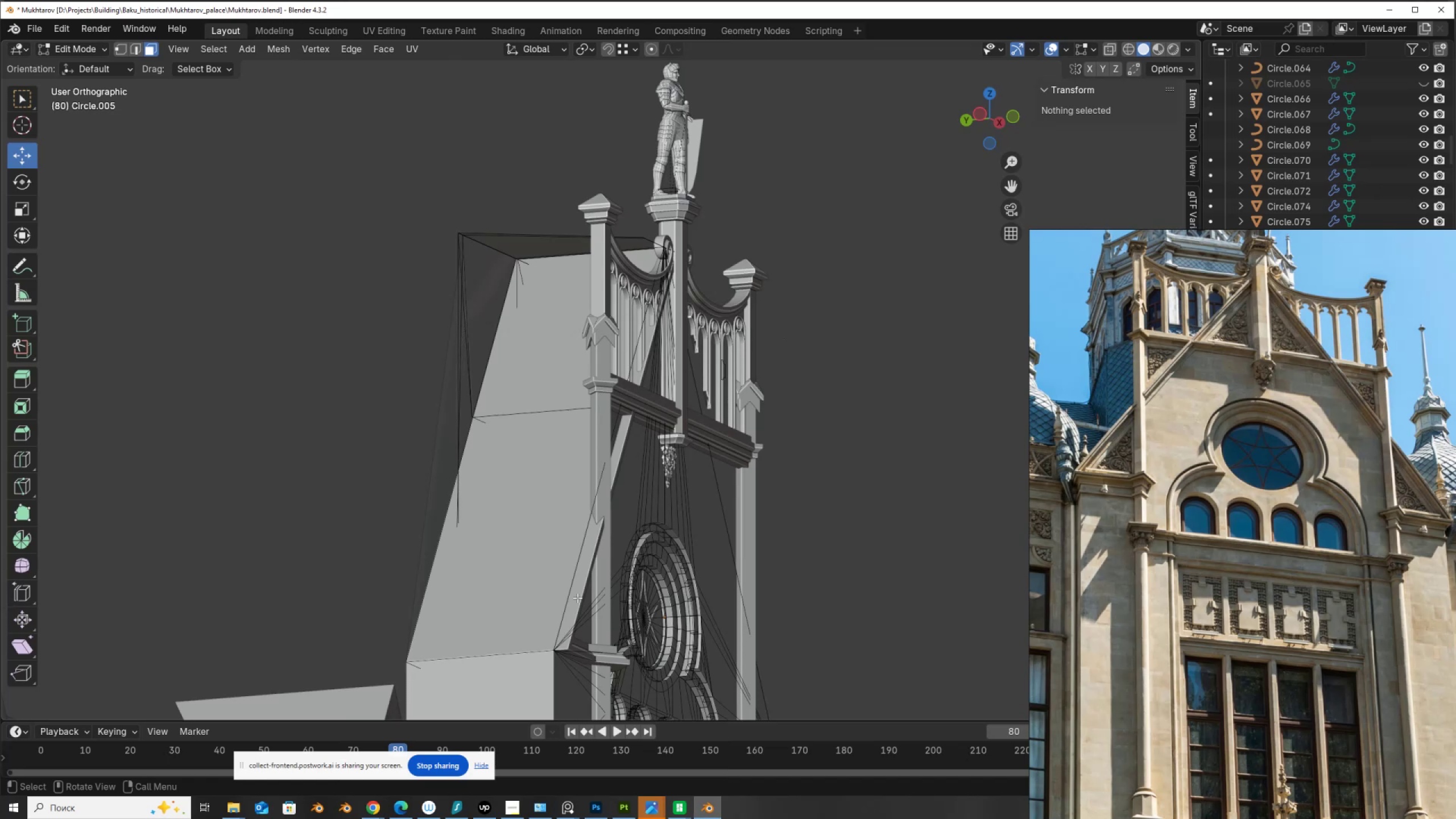 
hold_key(key=AltLeft, duration=0.78)
left_click([516, 655])
 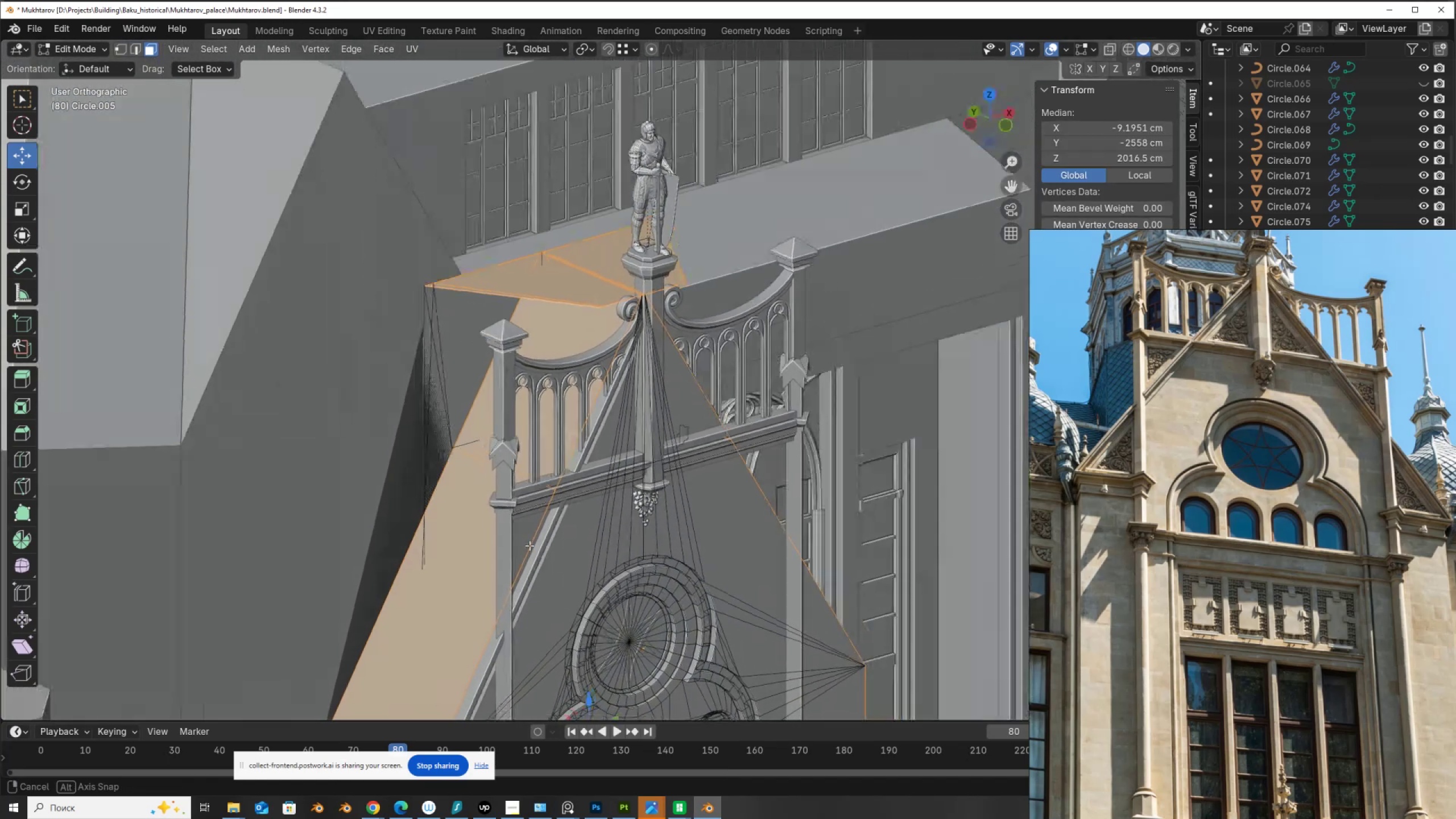 
key(Control+Z)
 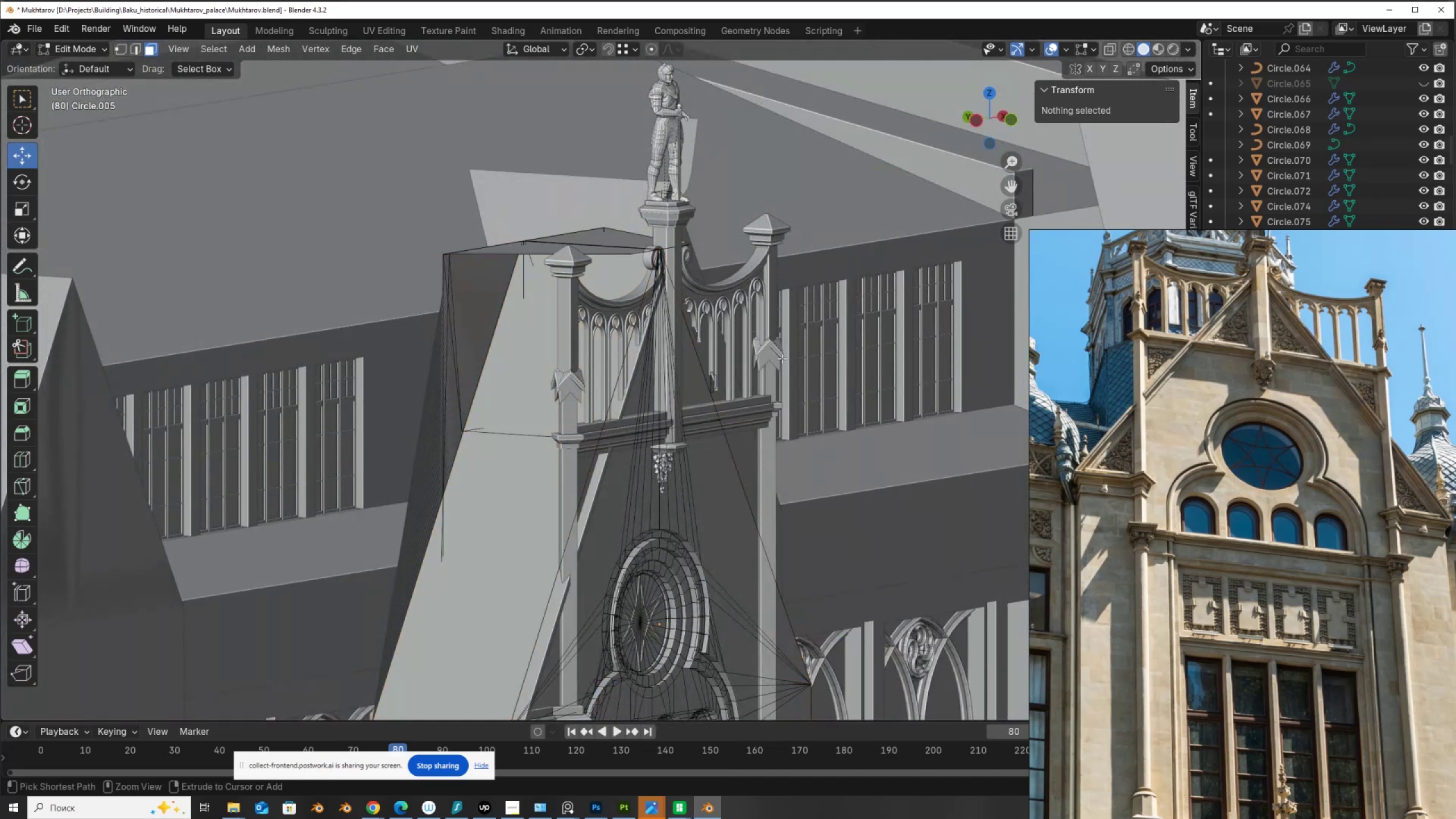 
key(Control+Z)
 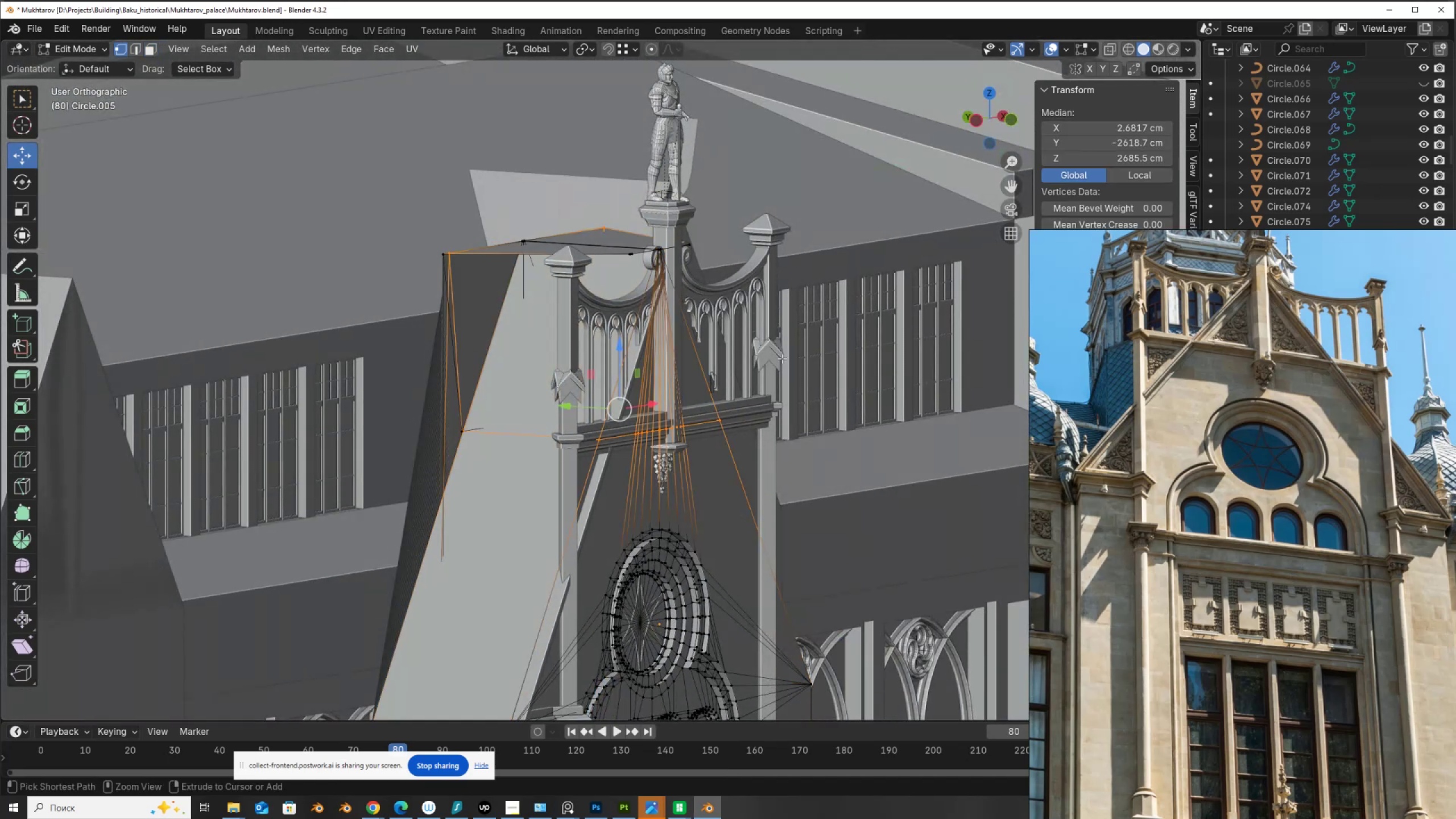 
key(Control+Z)
 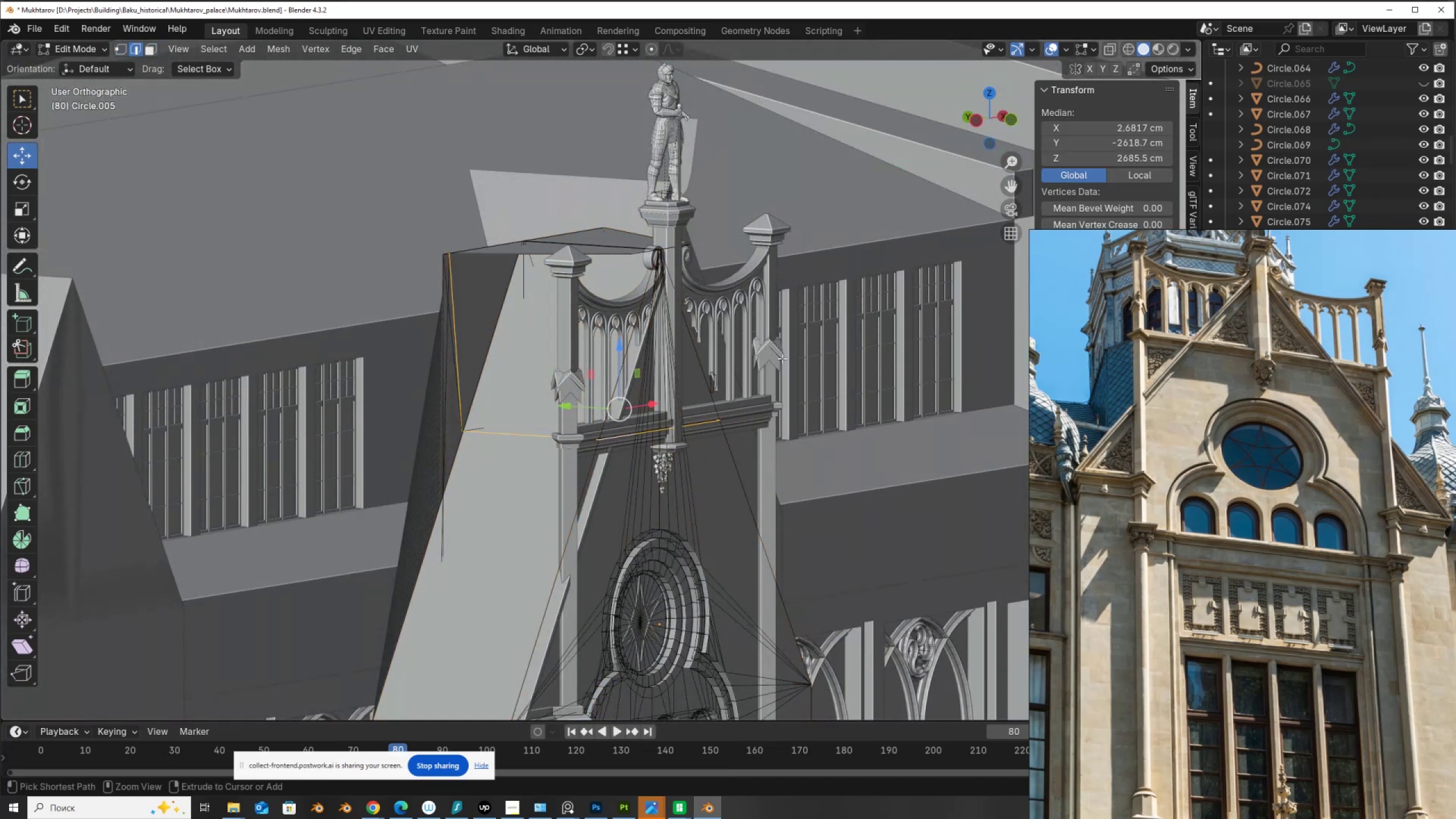 
key(Control+Z)
 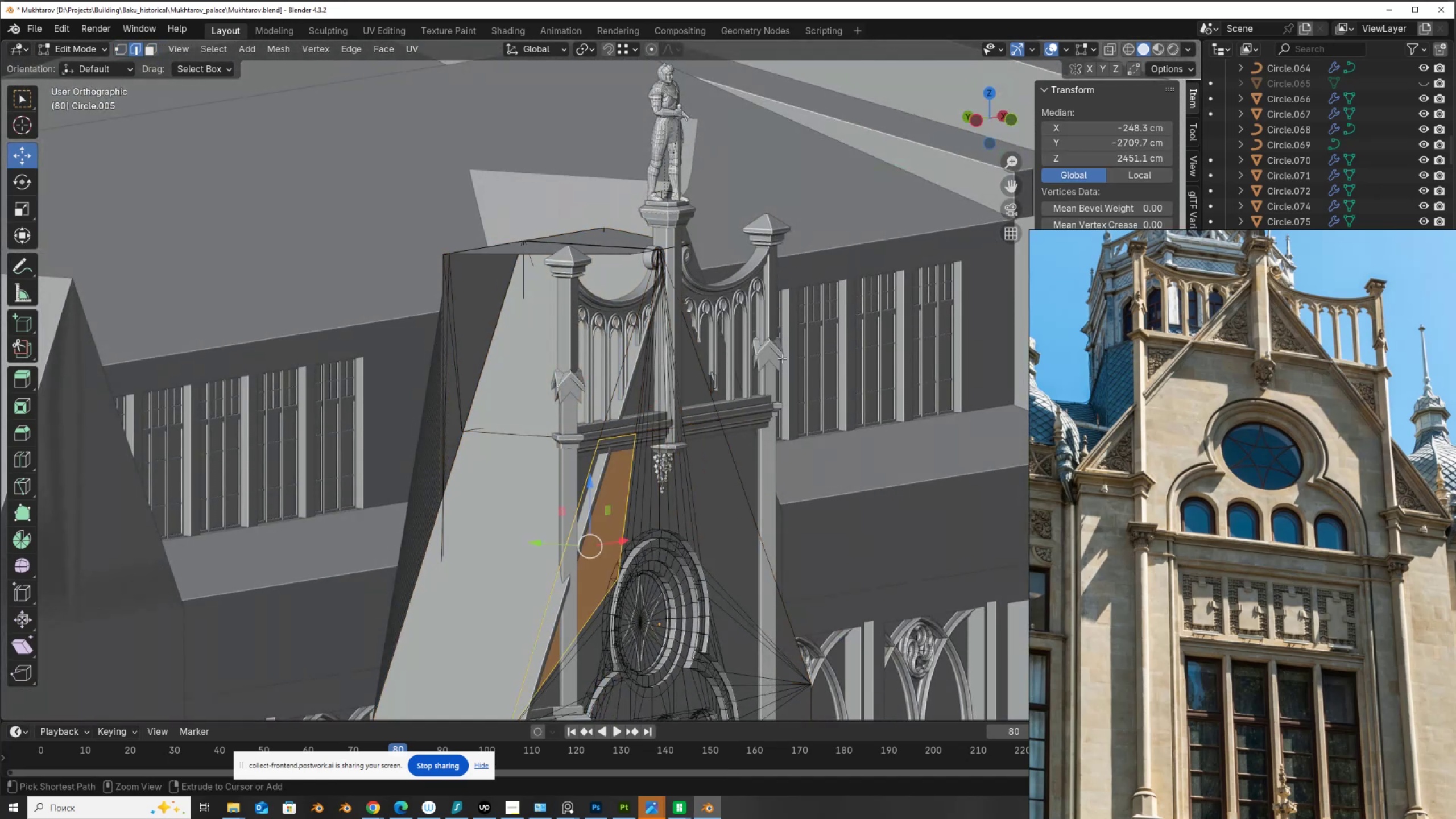 
key(Control+Z)
 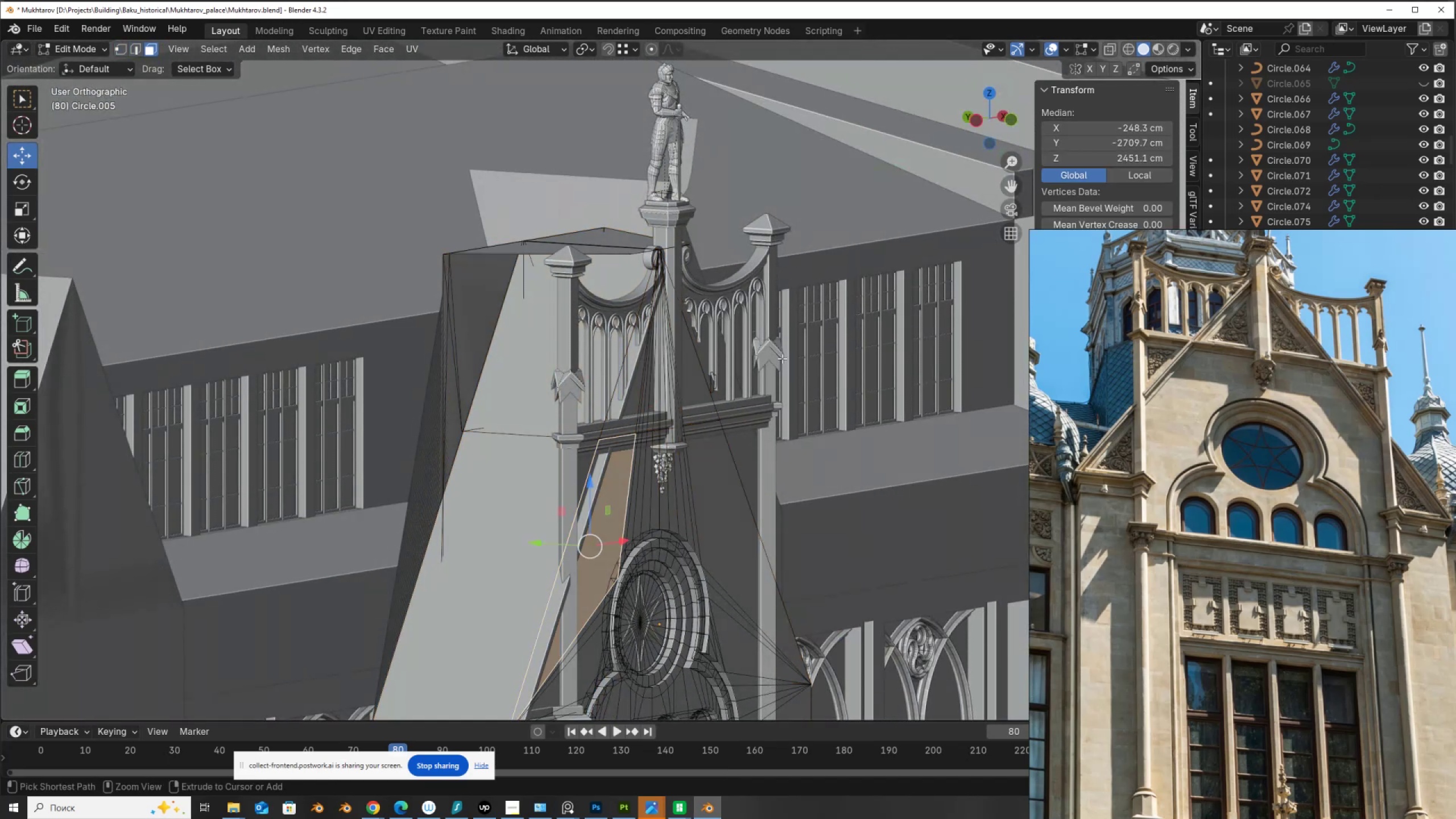 
key(Control+Z)
 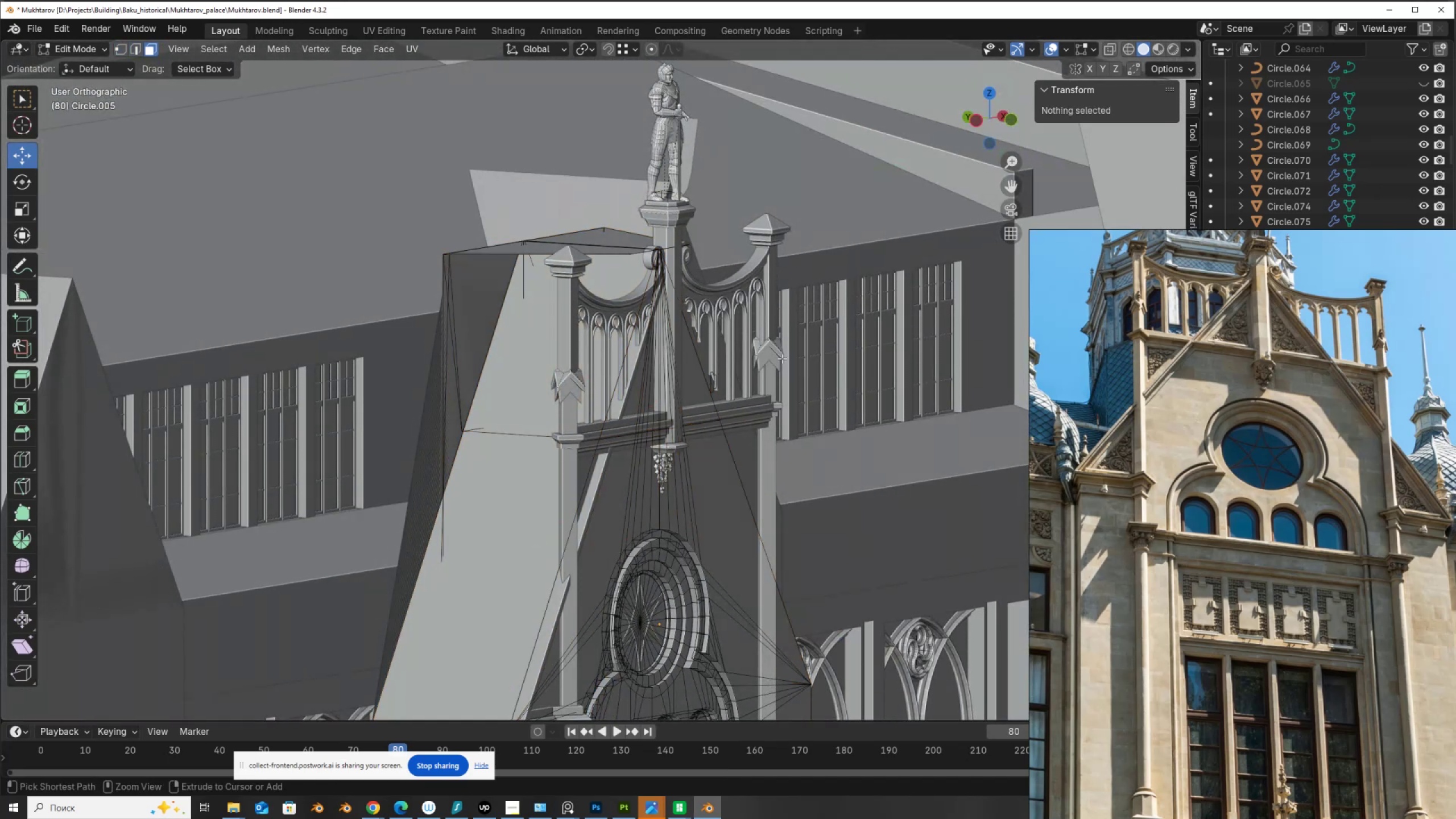 
key(Control+Z)
 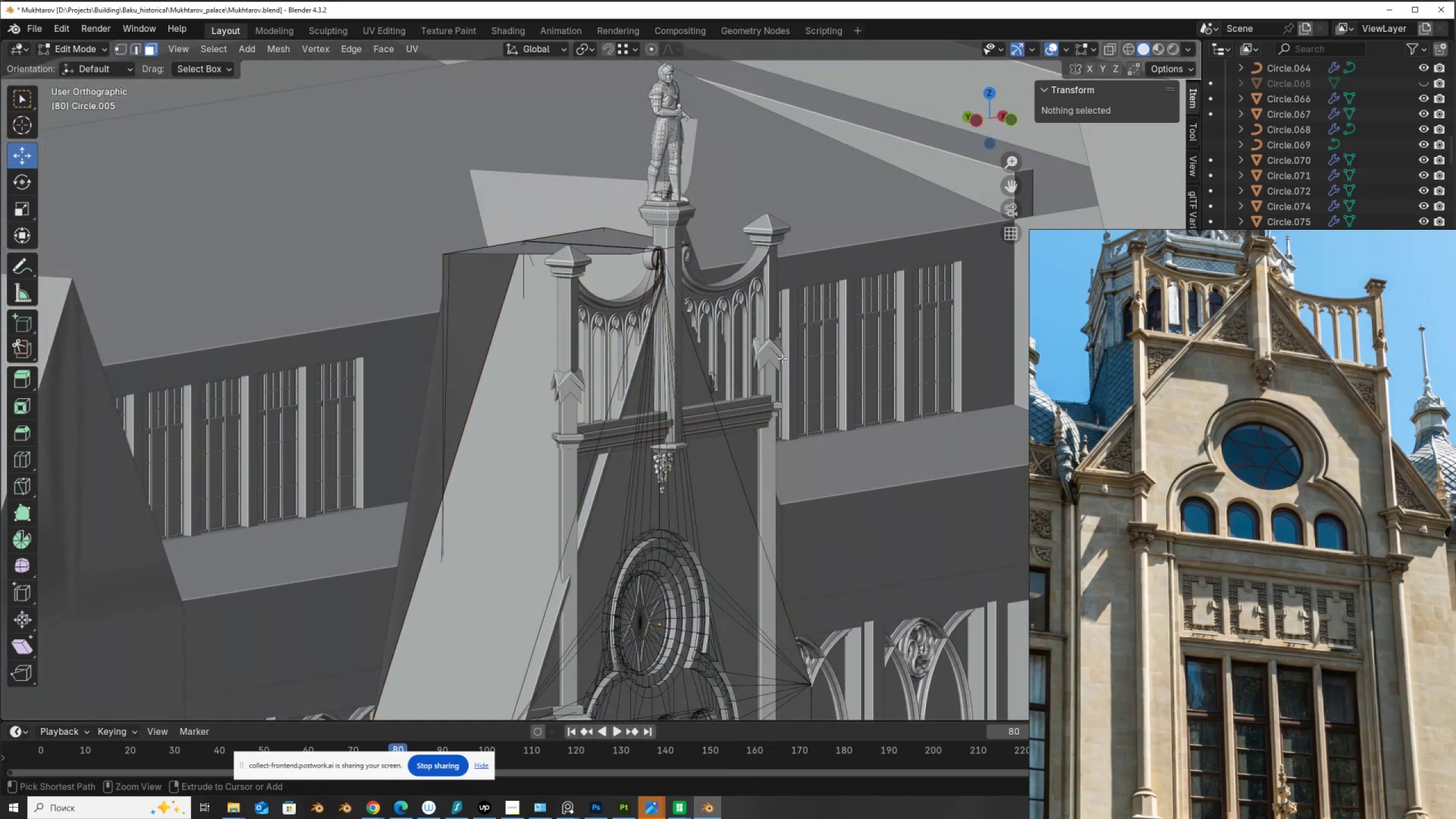 
key(Control+Z)
 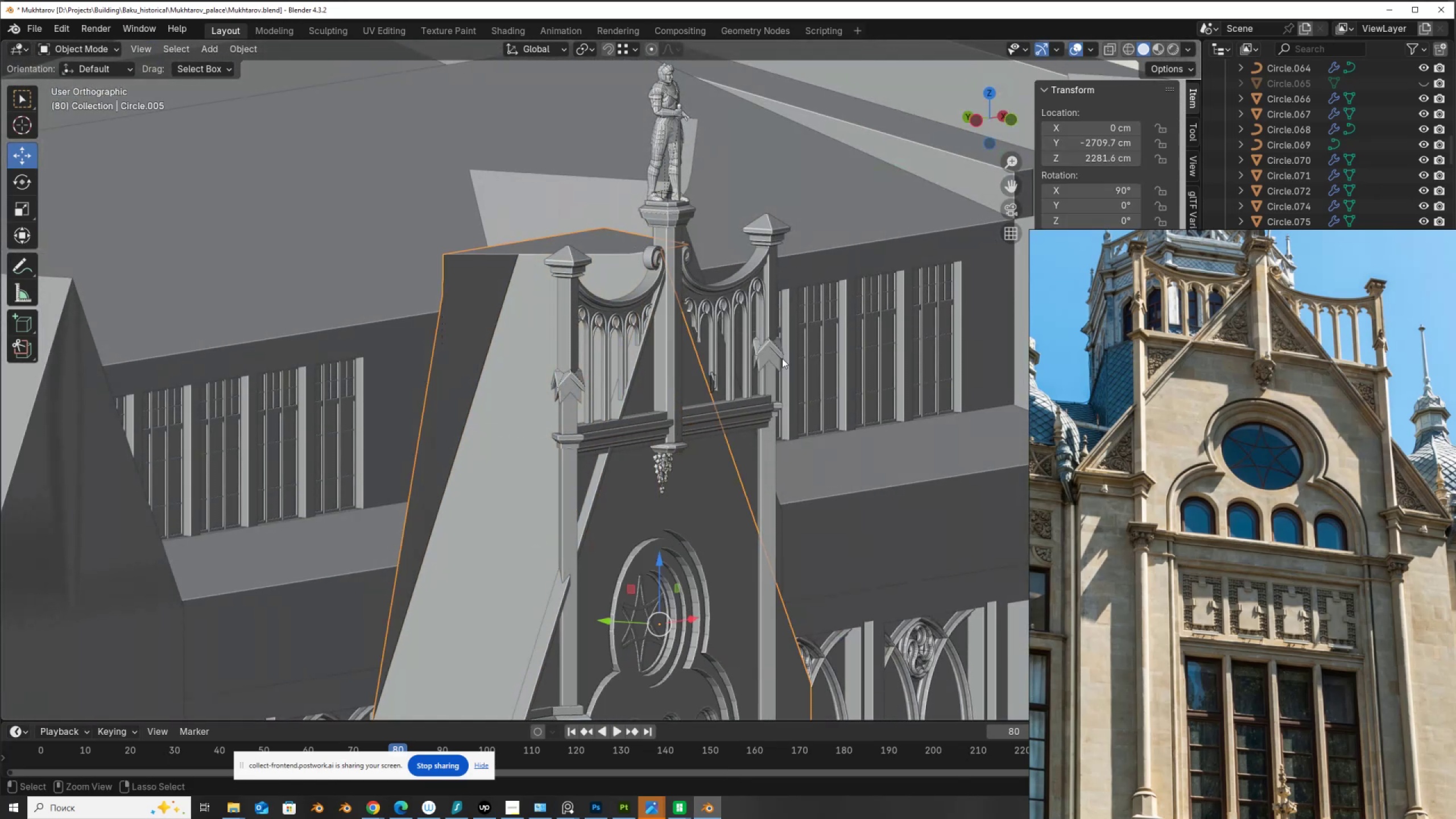 
key(Control+Z)
 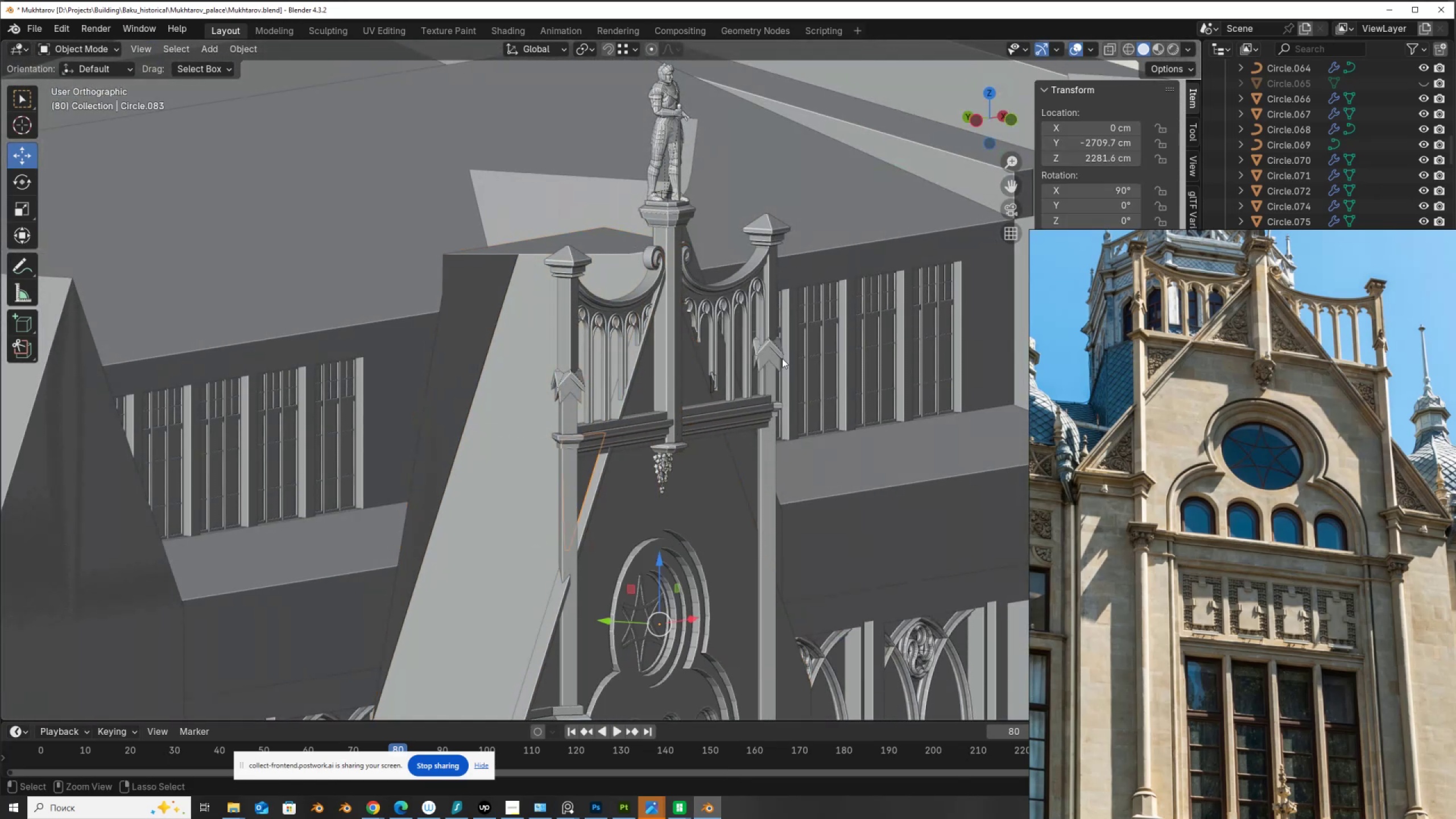 
key(Control+Z)
 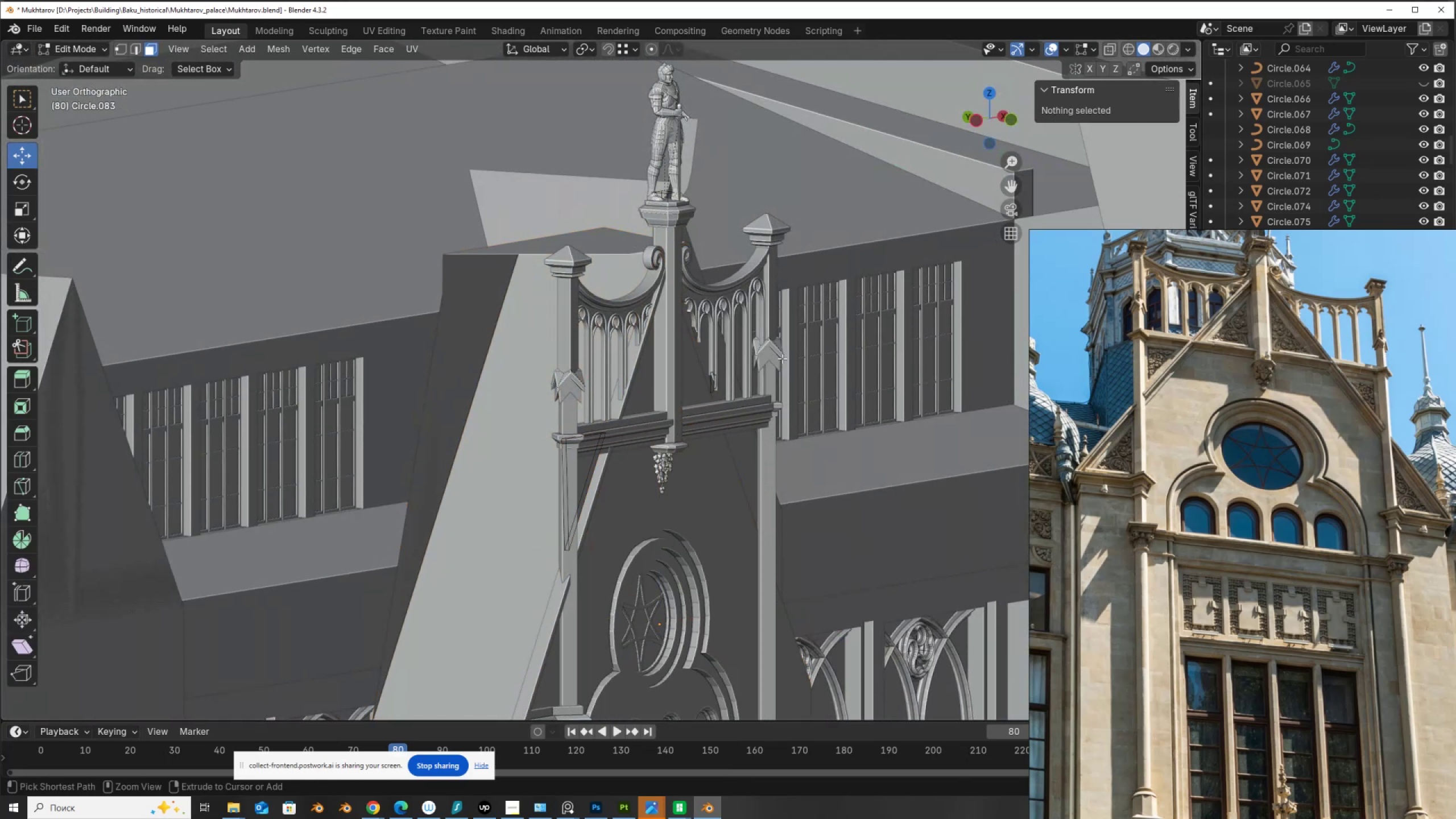 
key(Control+Z)
 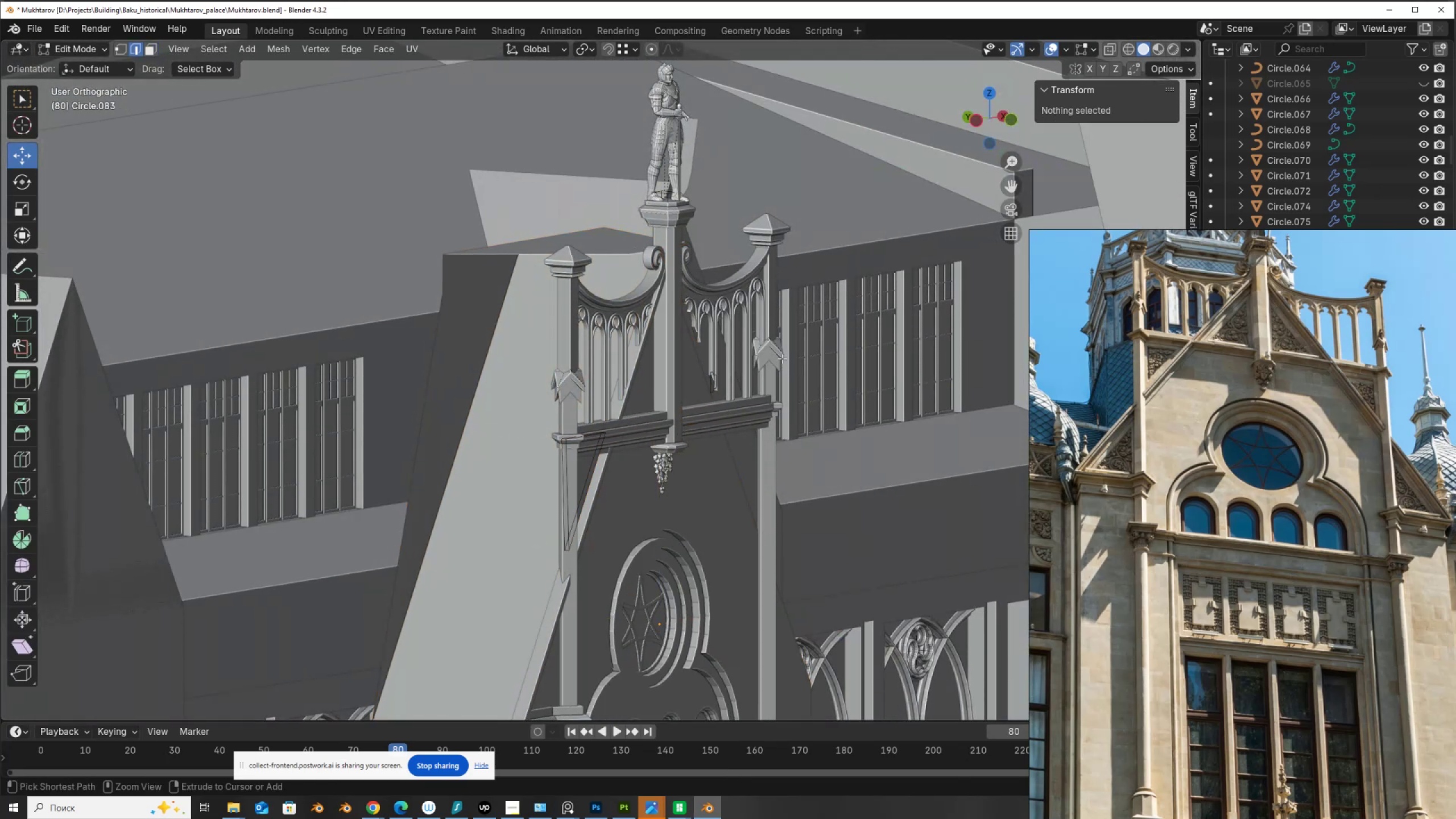 
key(Control+Z)
 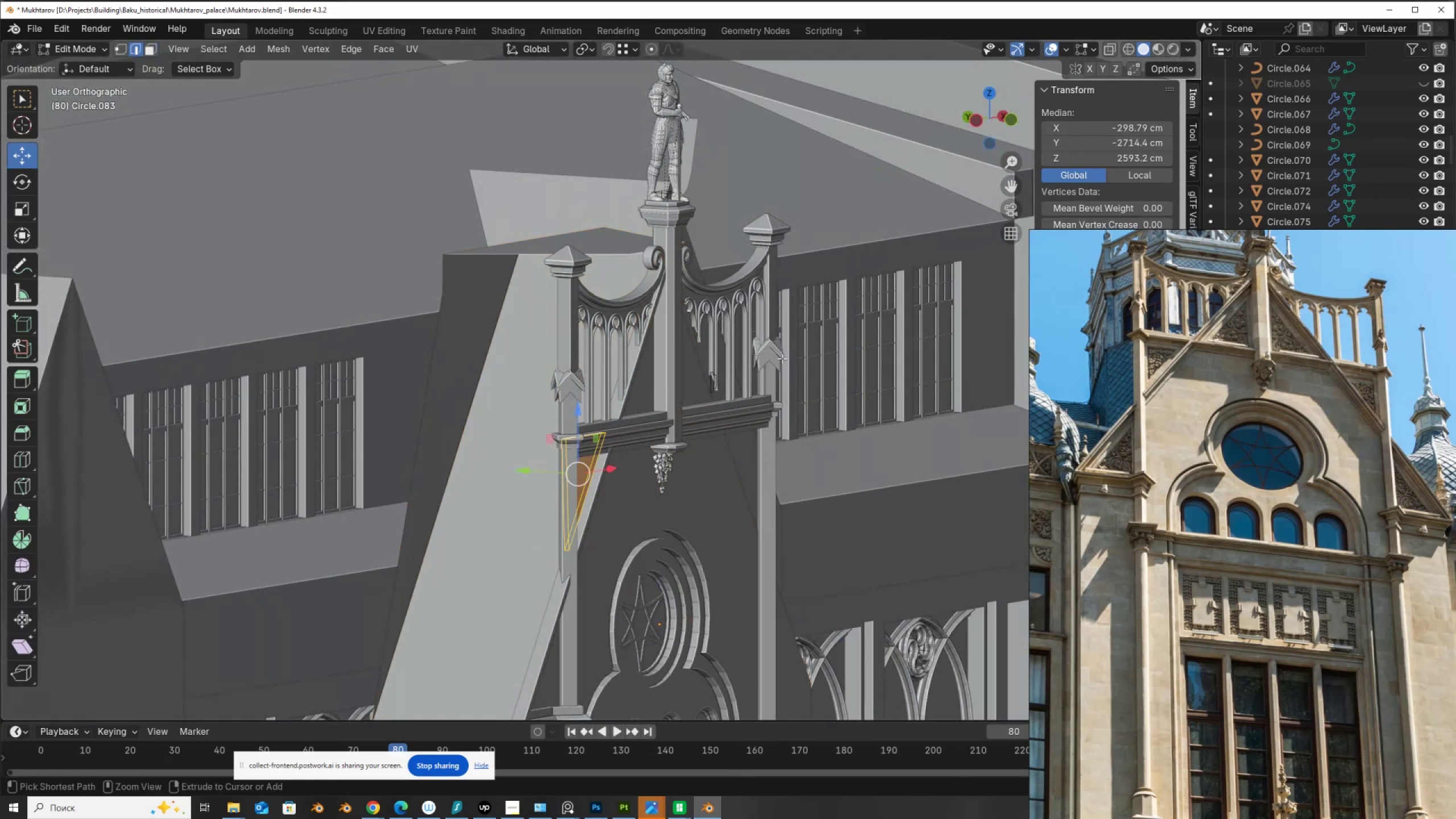 
key(Control+Z)
 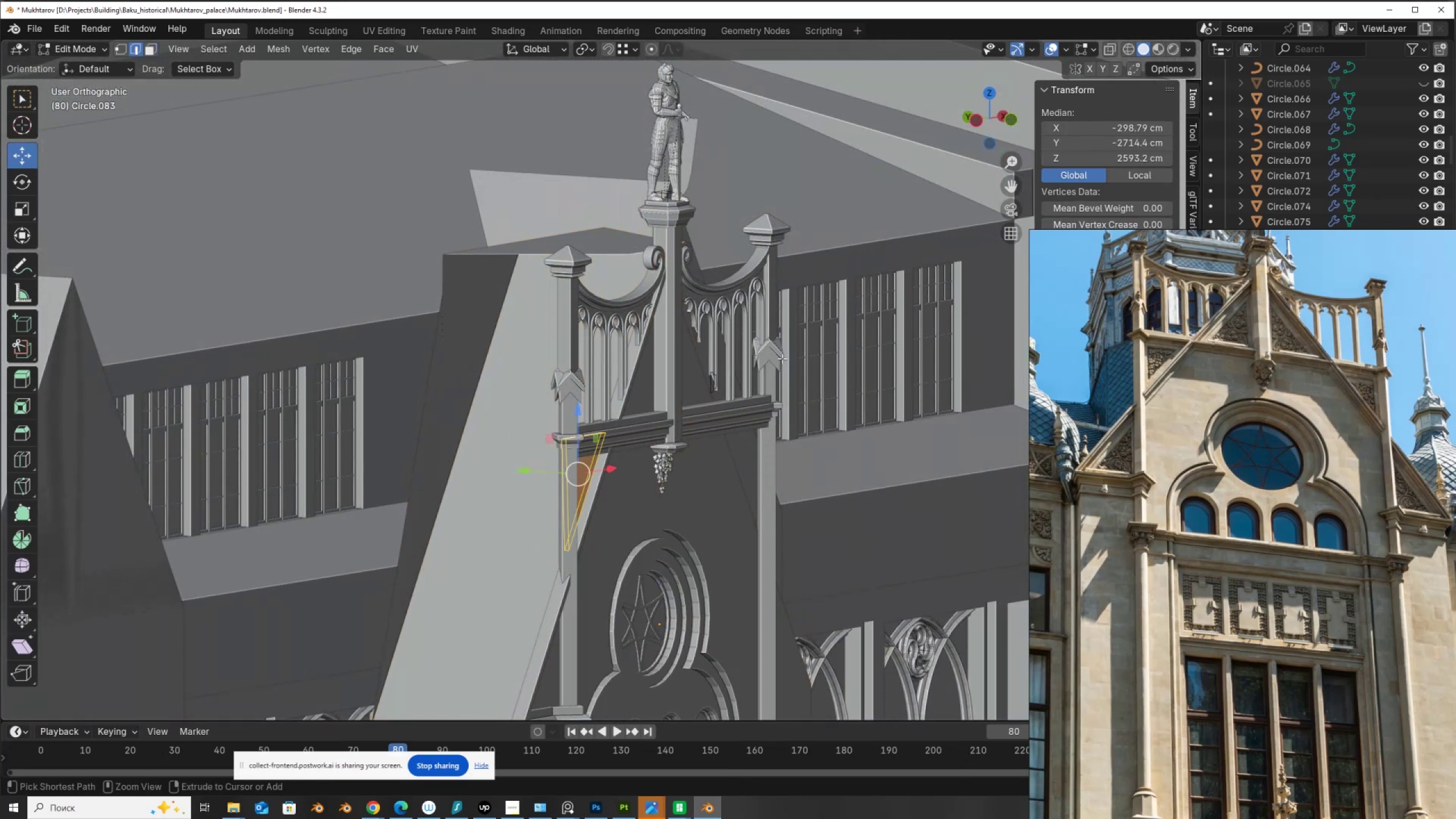 
key(Control+Z)
 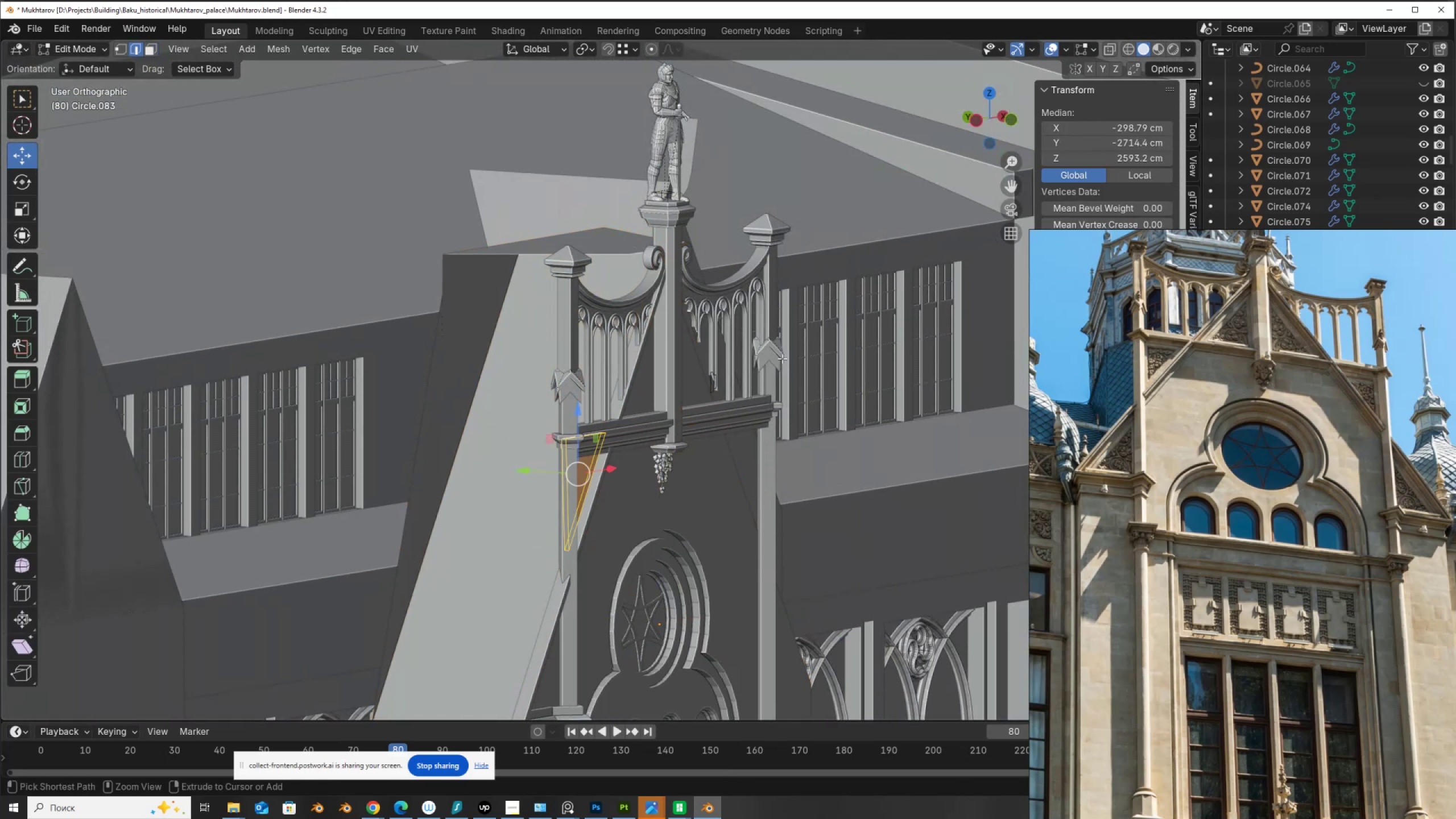 
key(Control+Z)
 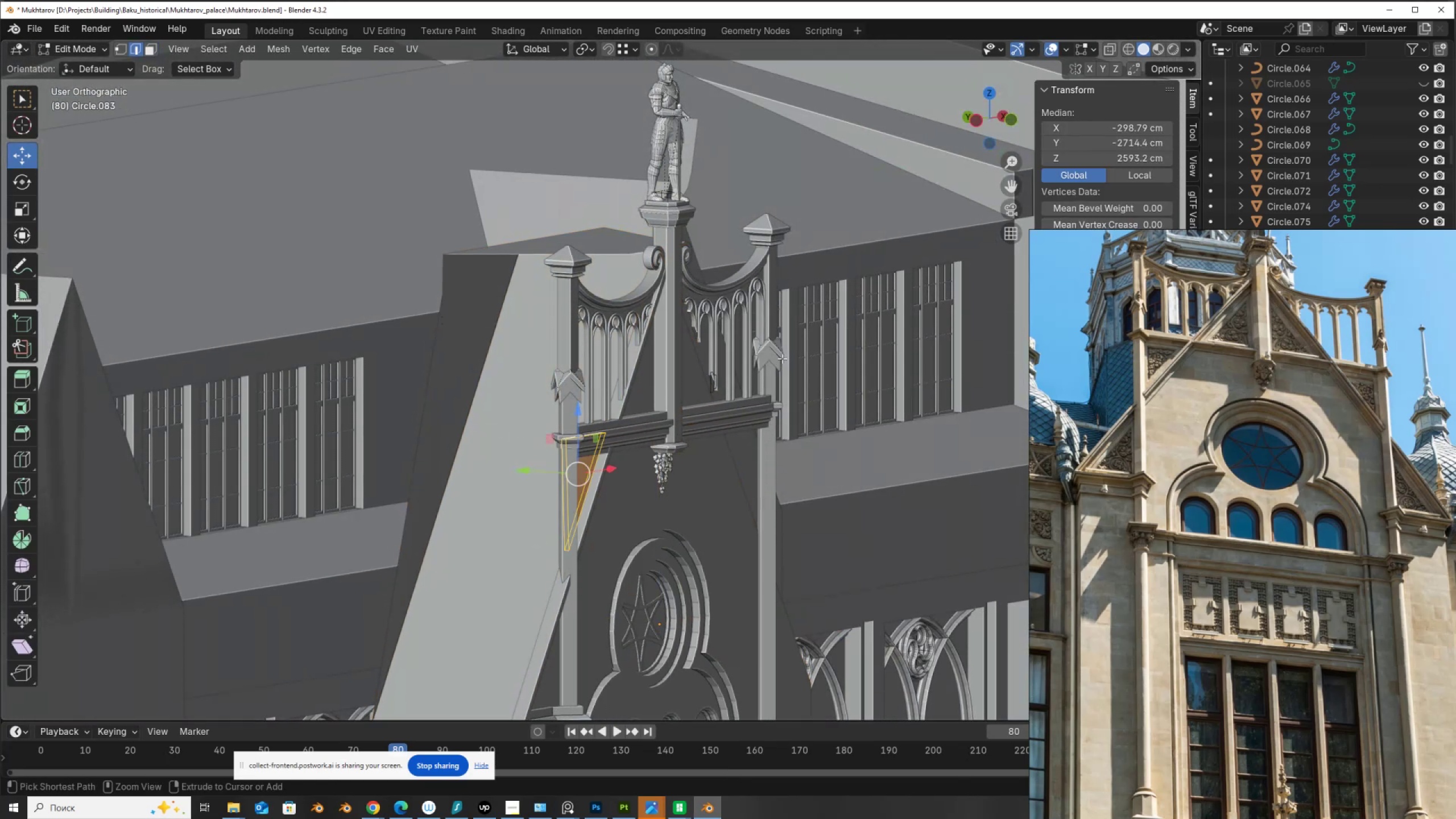 
key(Control+Z)
 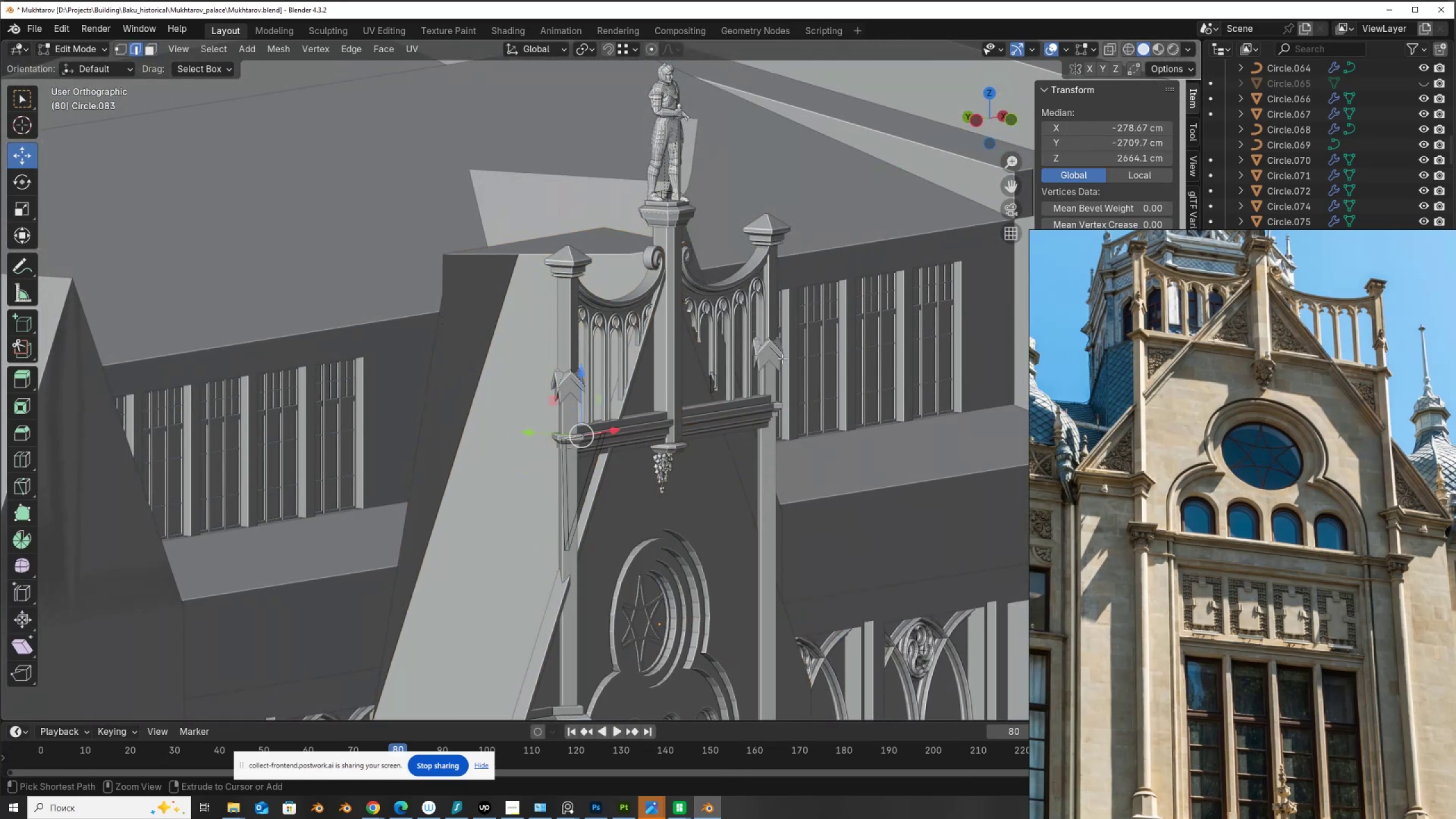 
key(Control+Z)
 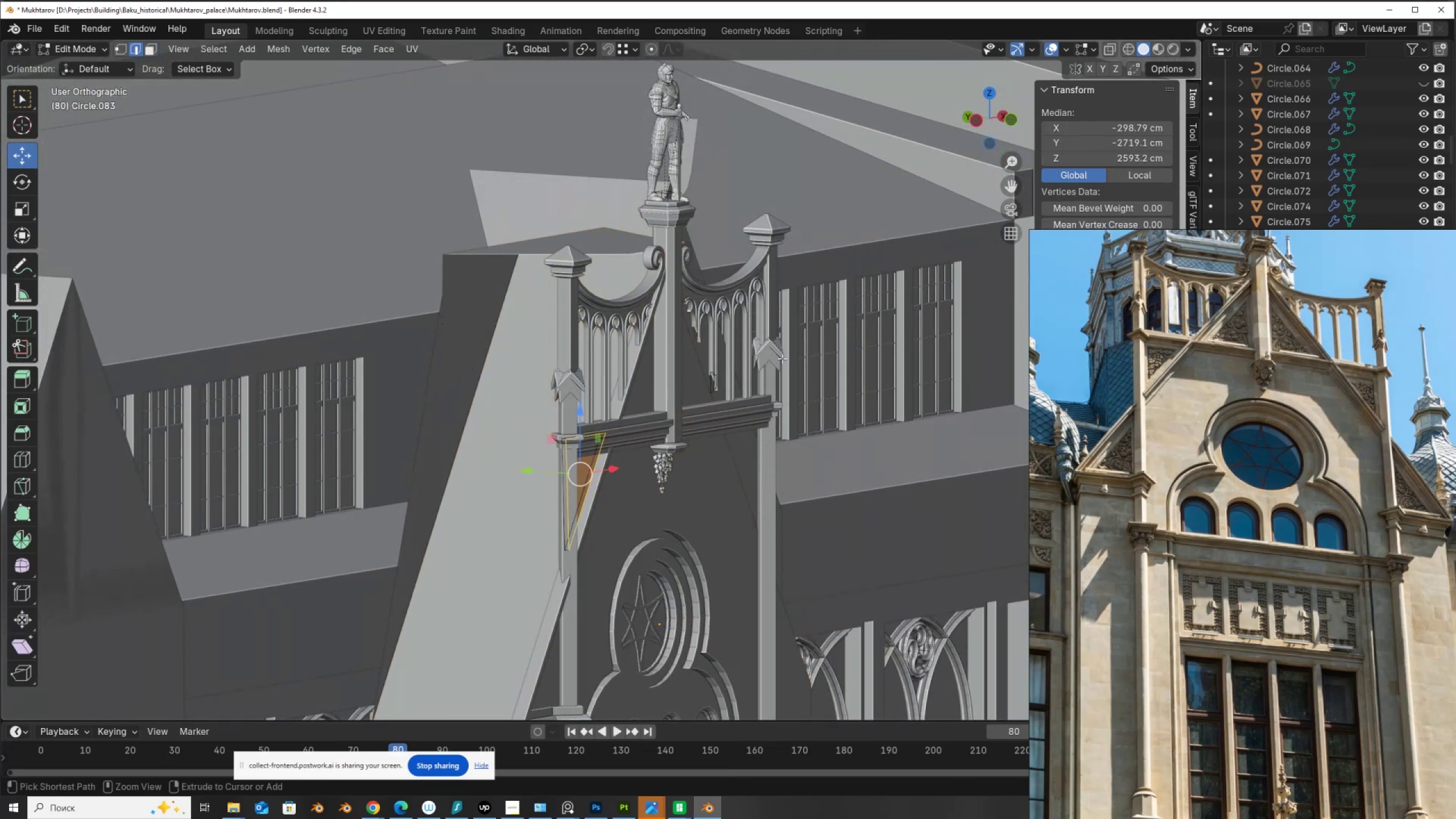 
key(Control+Z)
 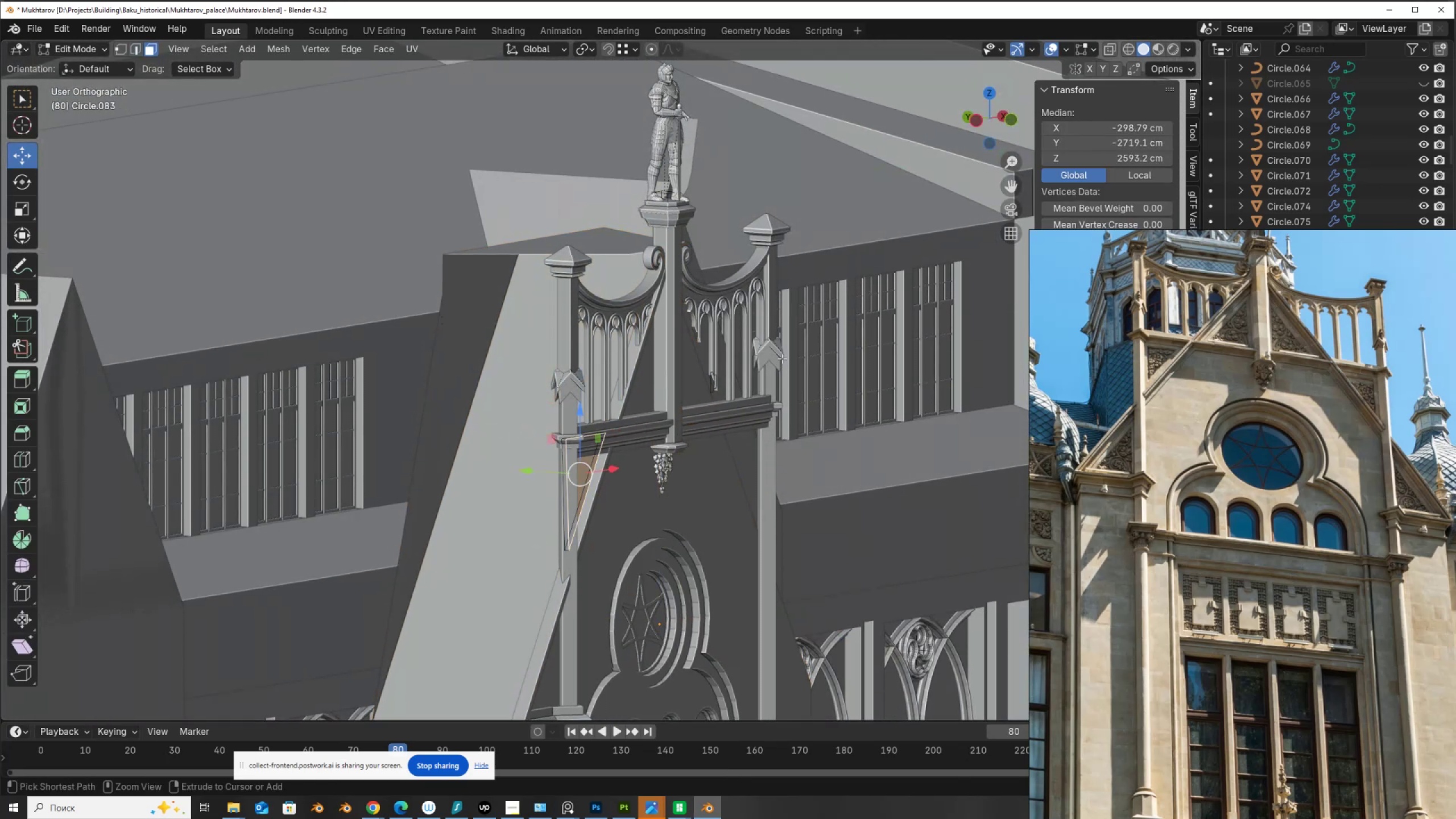 
key(Control+Z)
 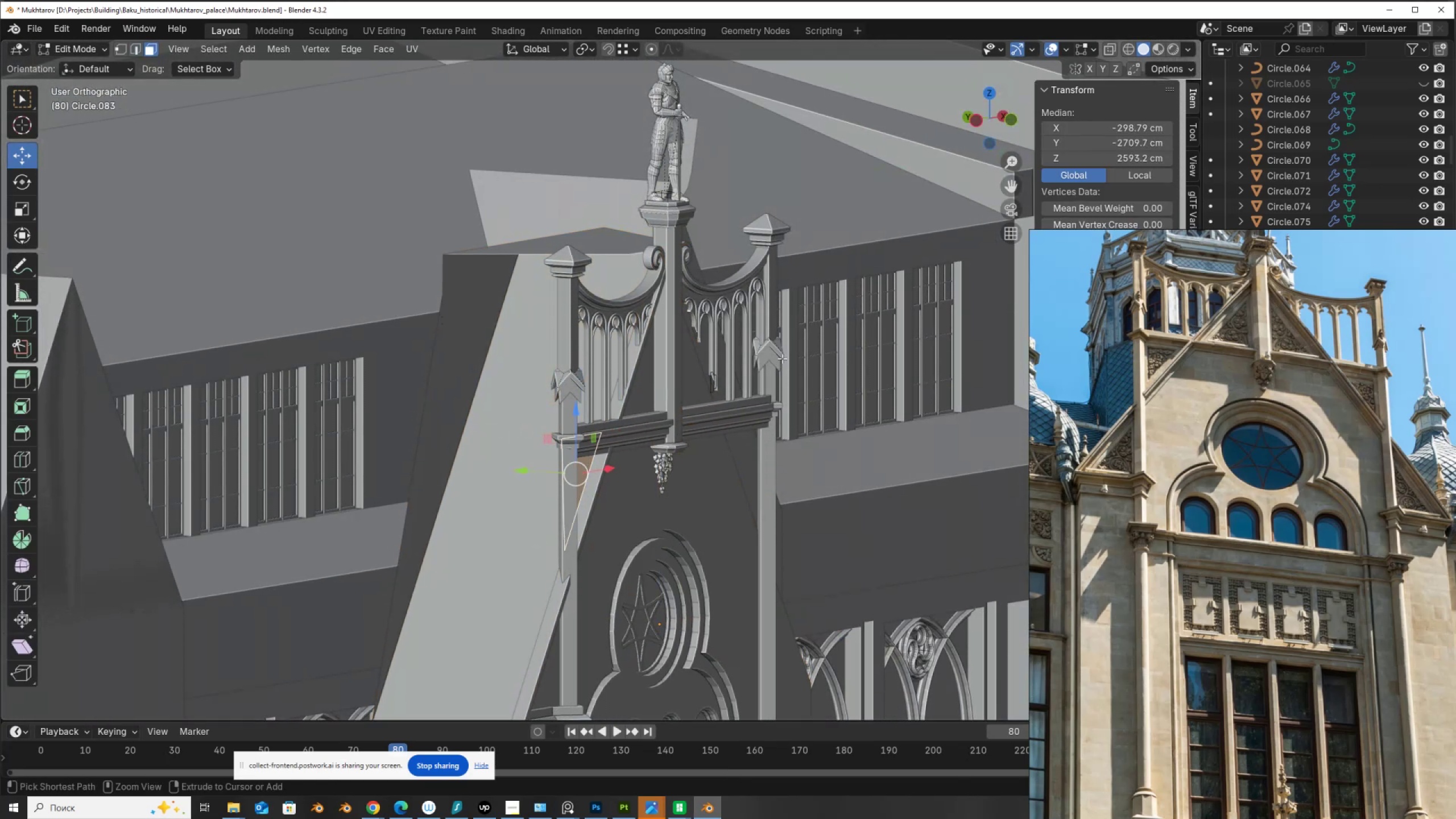 
key(Control+Z)
 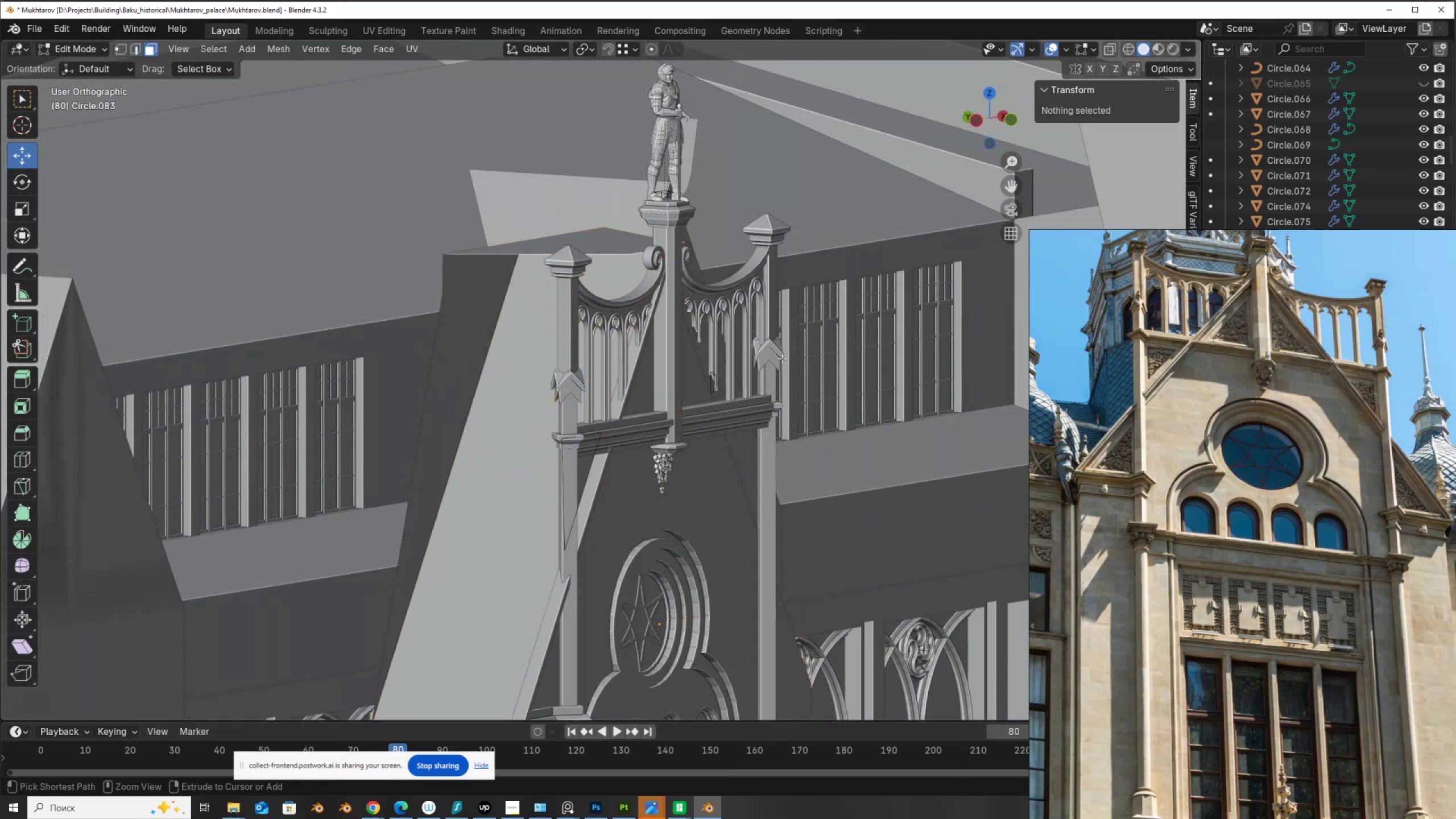 
key(Control+Z)
 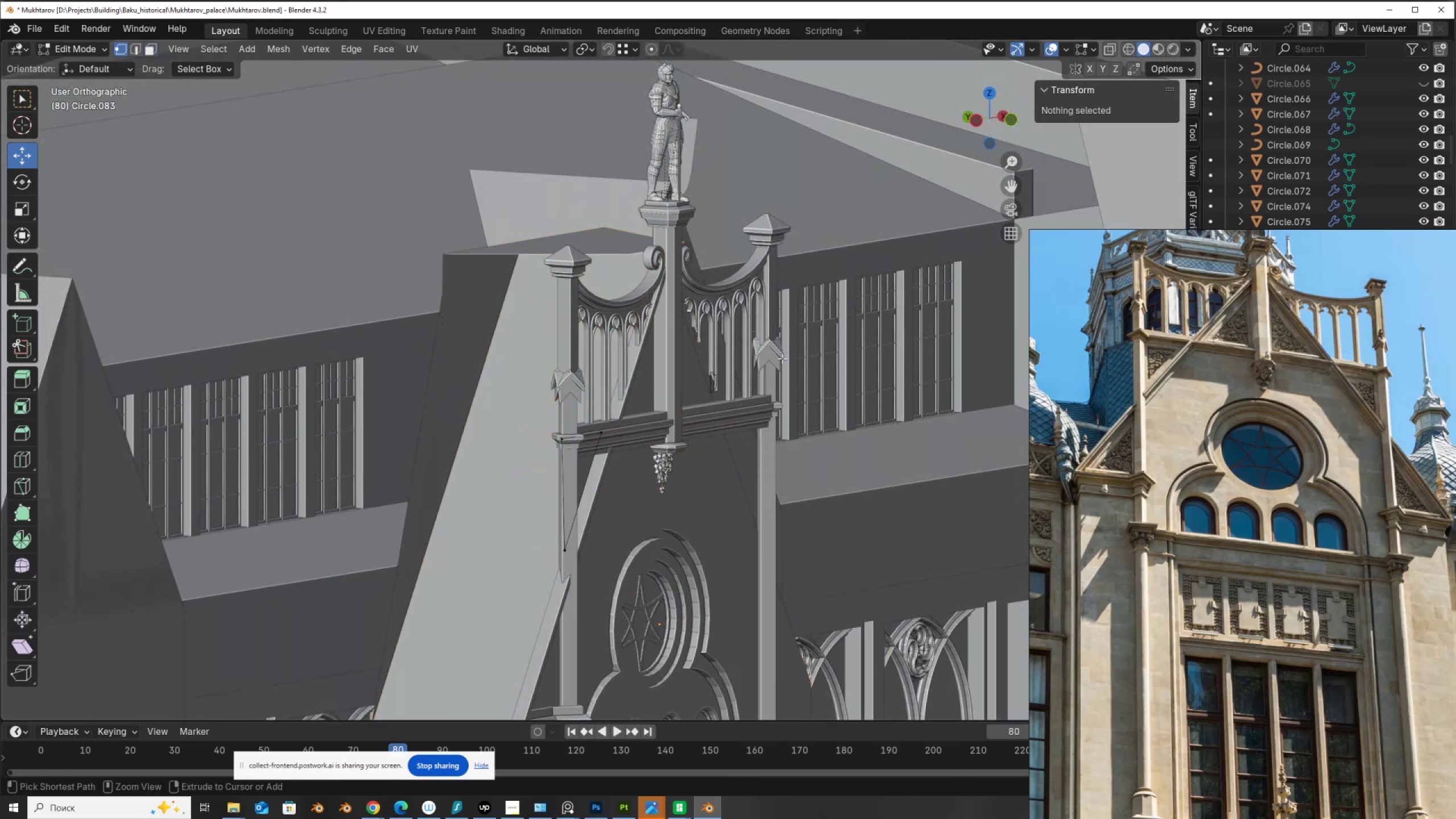 
key(Control+Z)
 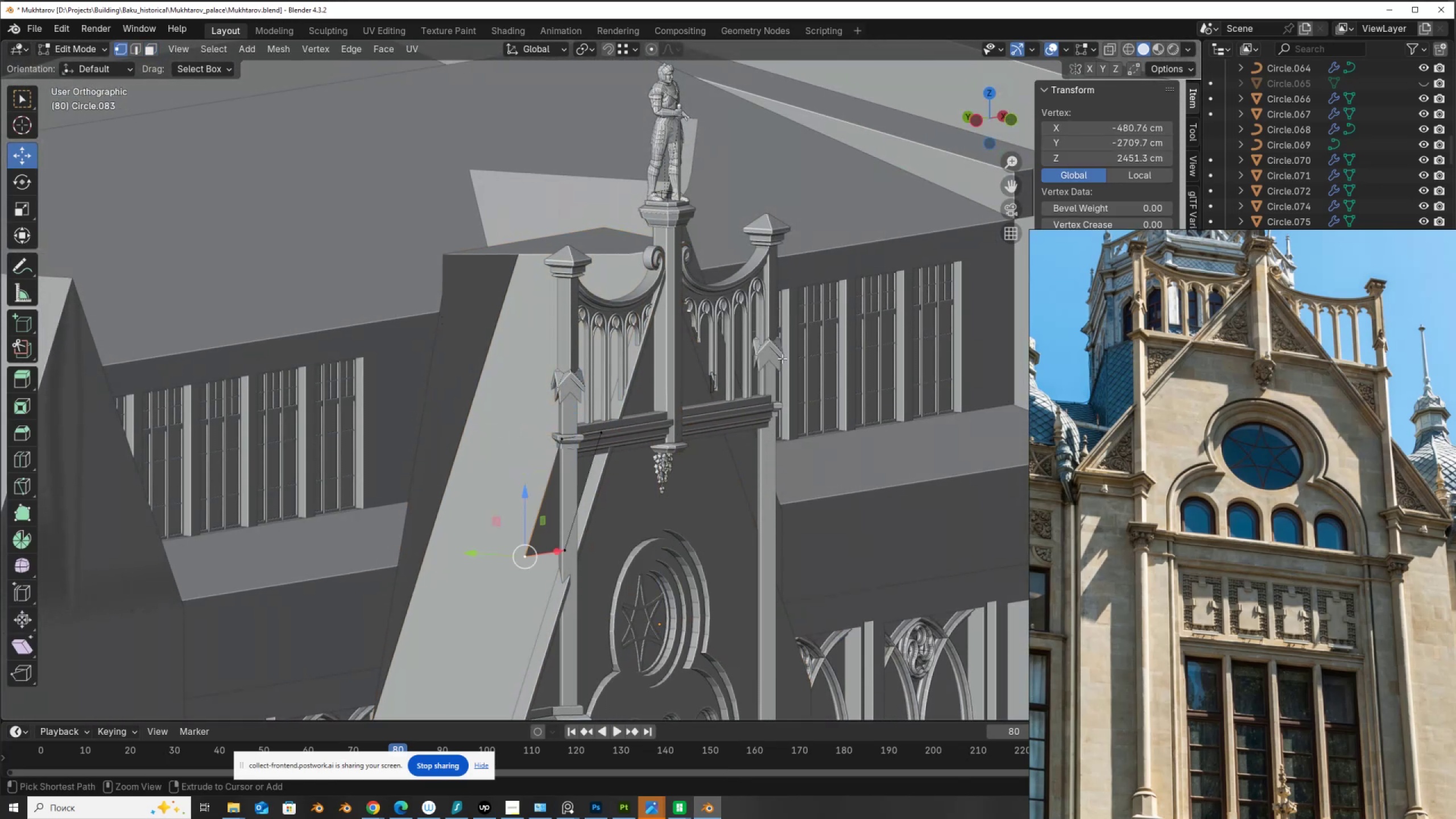 
key(Control+Z)
 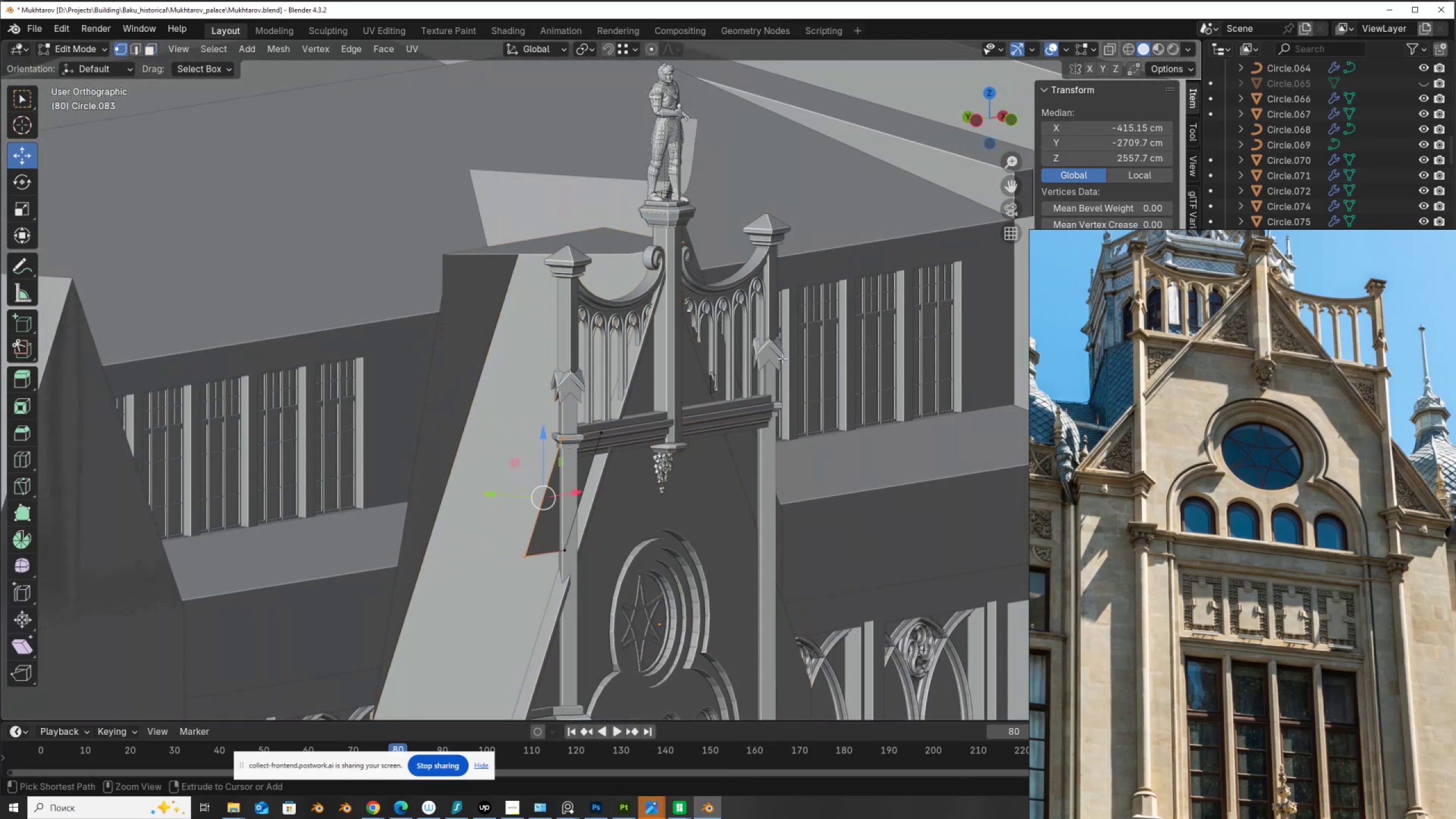 
key(Control+Z)
 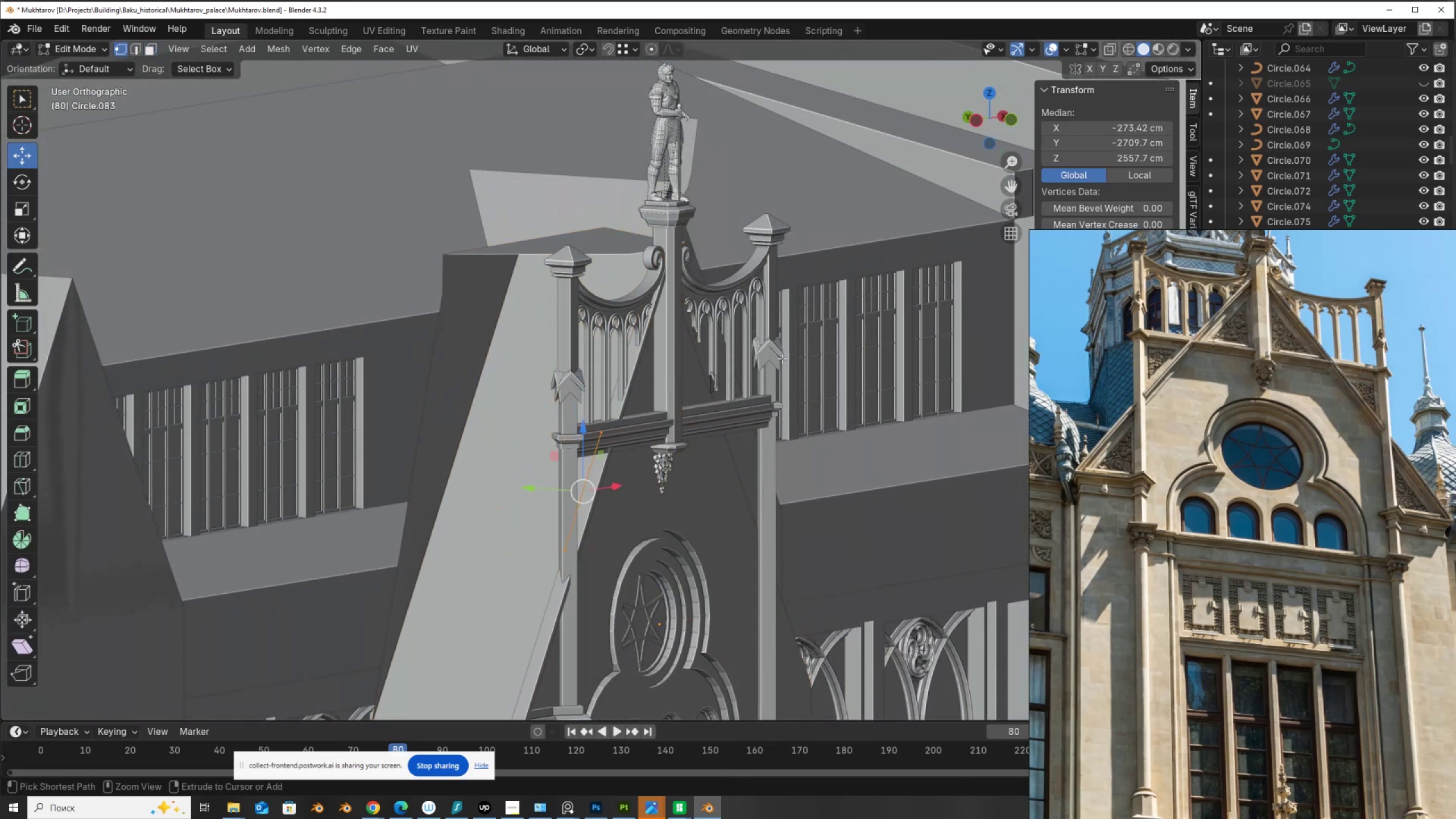 
key(Control+Z)
 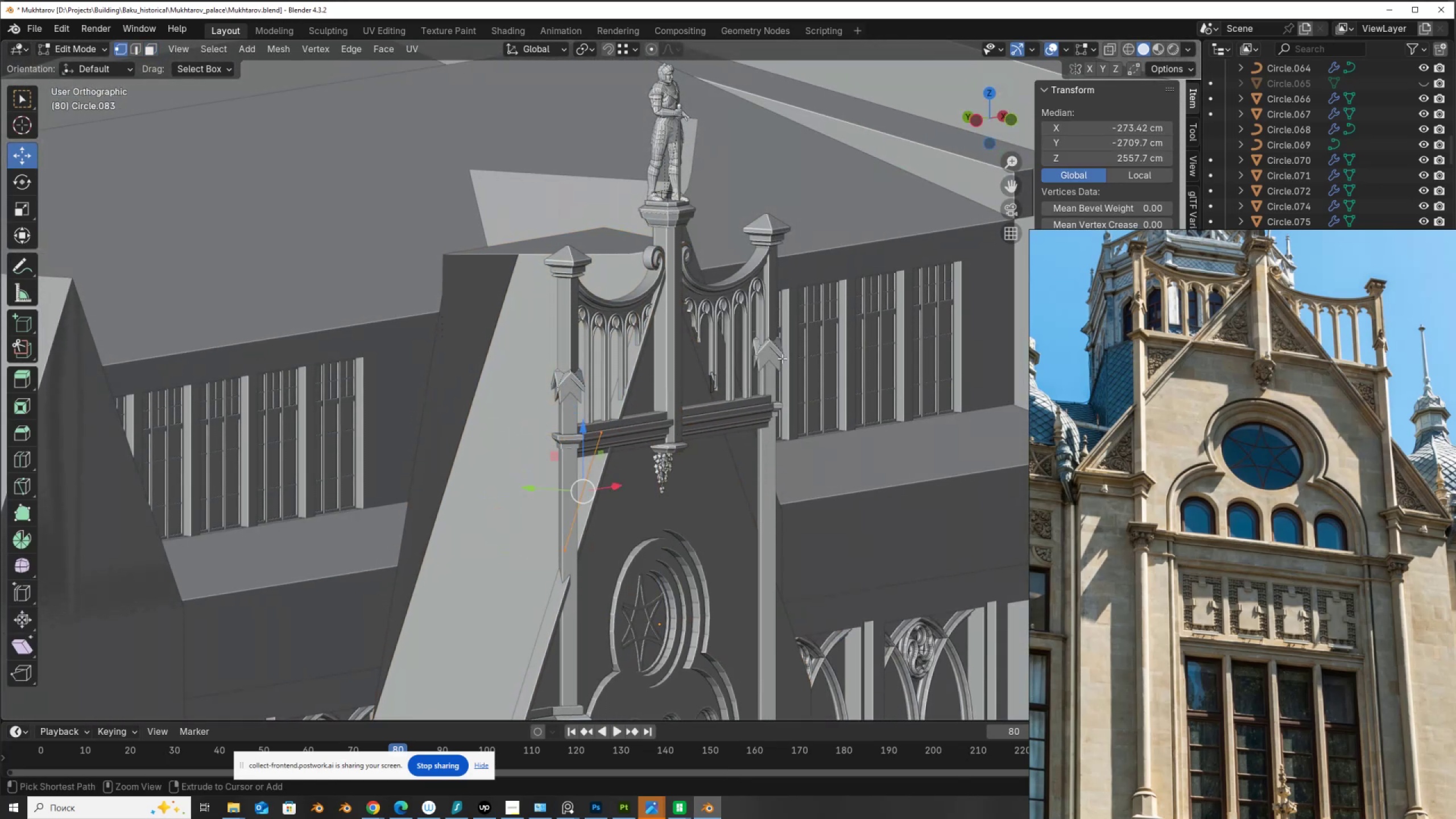 
key(Control+Z)
 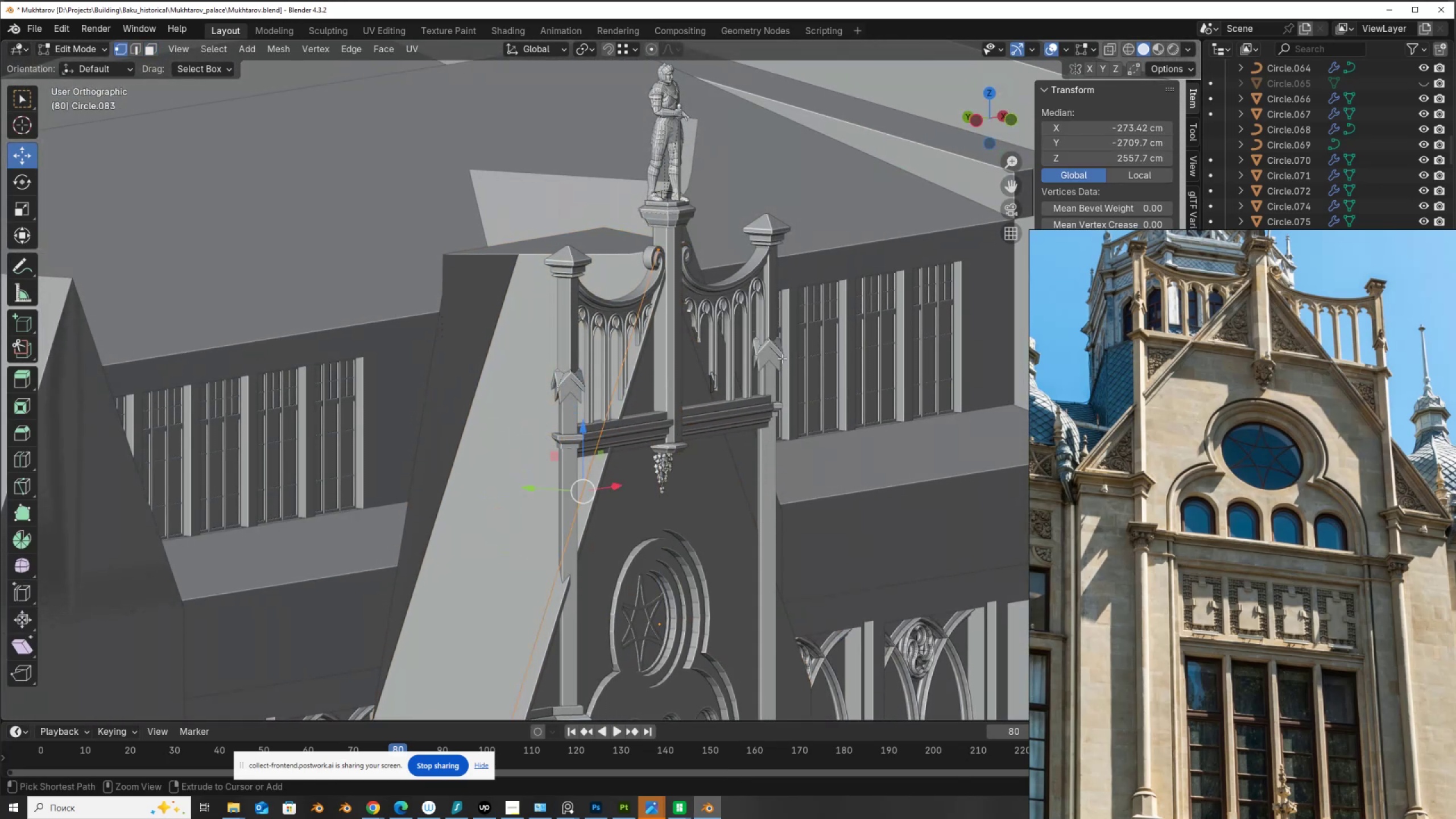 
key(Control+Z)
 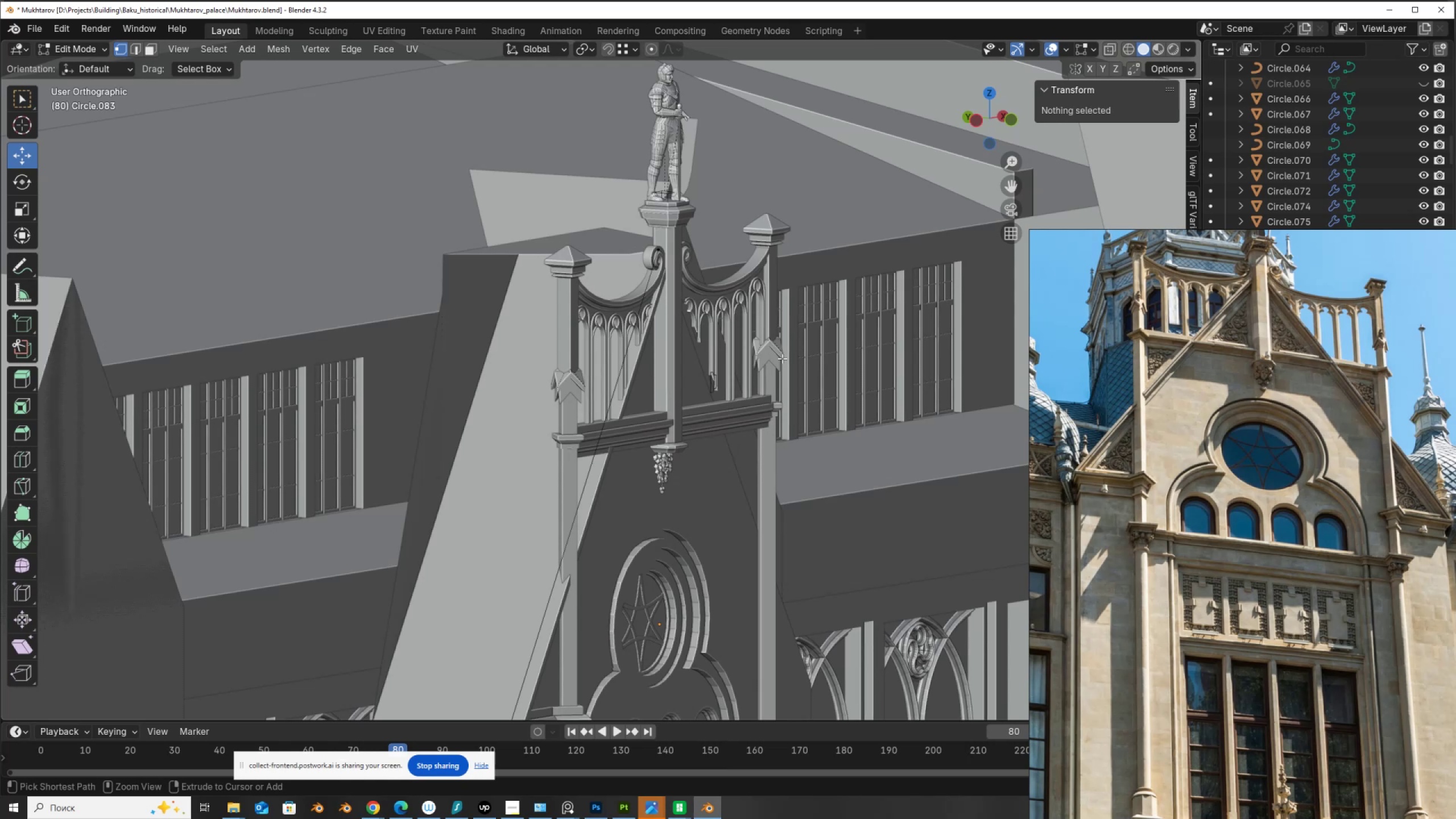 
key(Control+Z)
 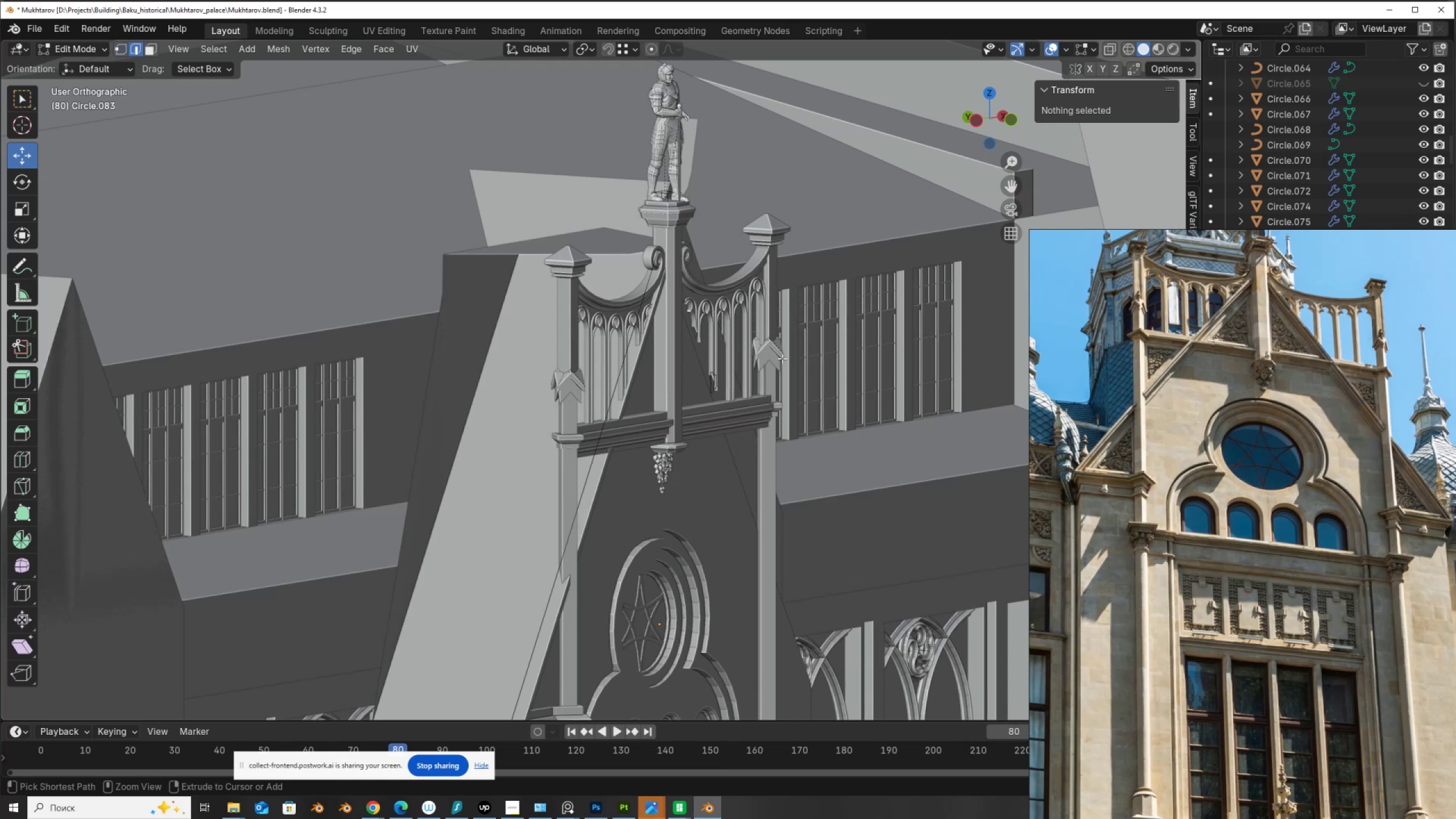 
key(Control+Z)
 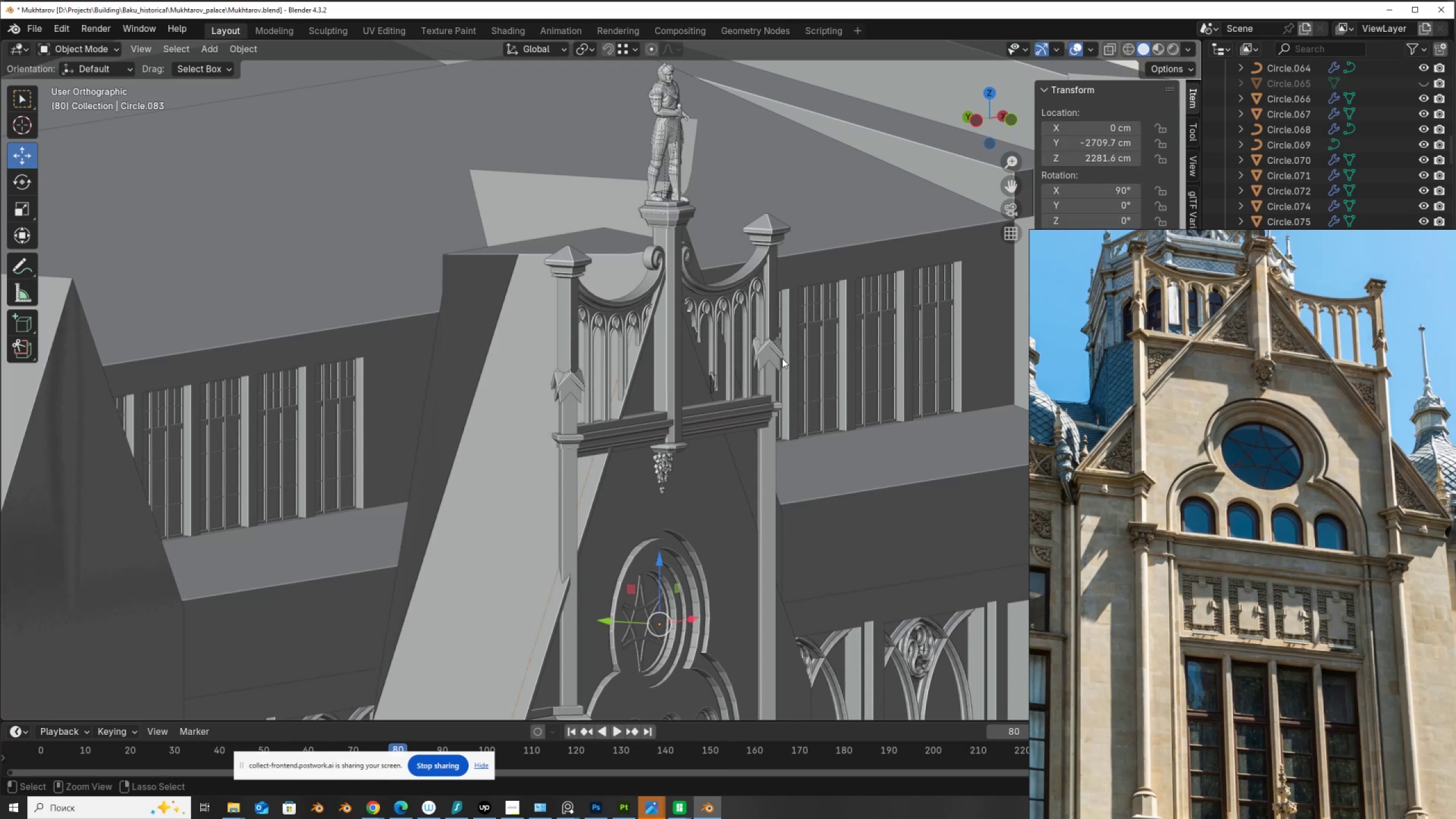 
key(Control+Z)
 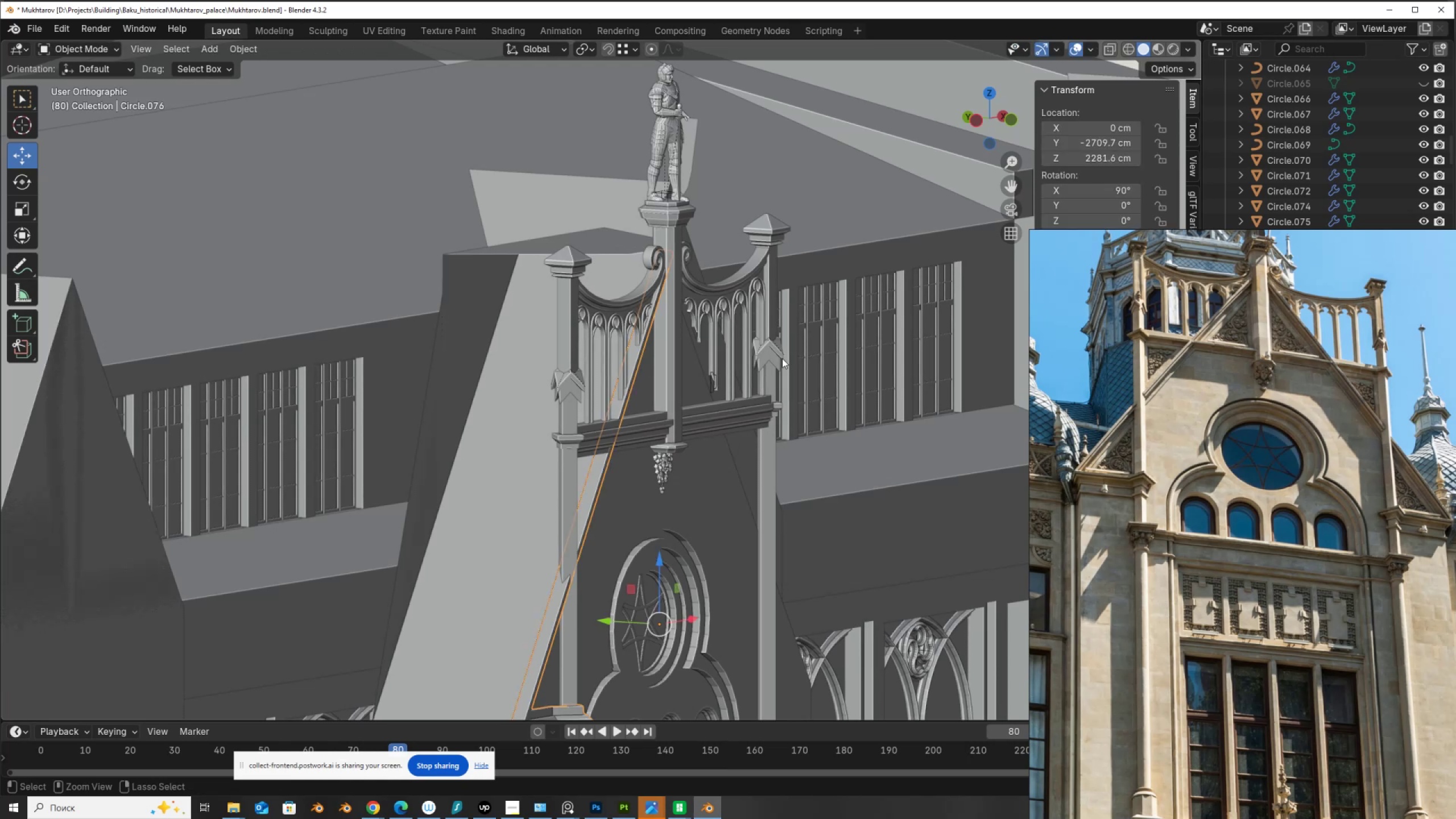 
key(Control+Z)
 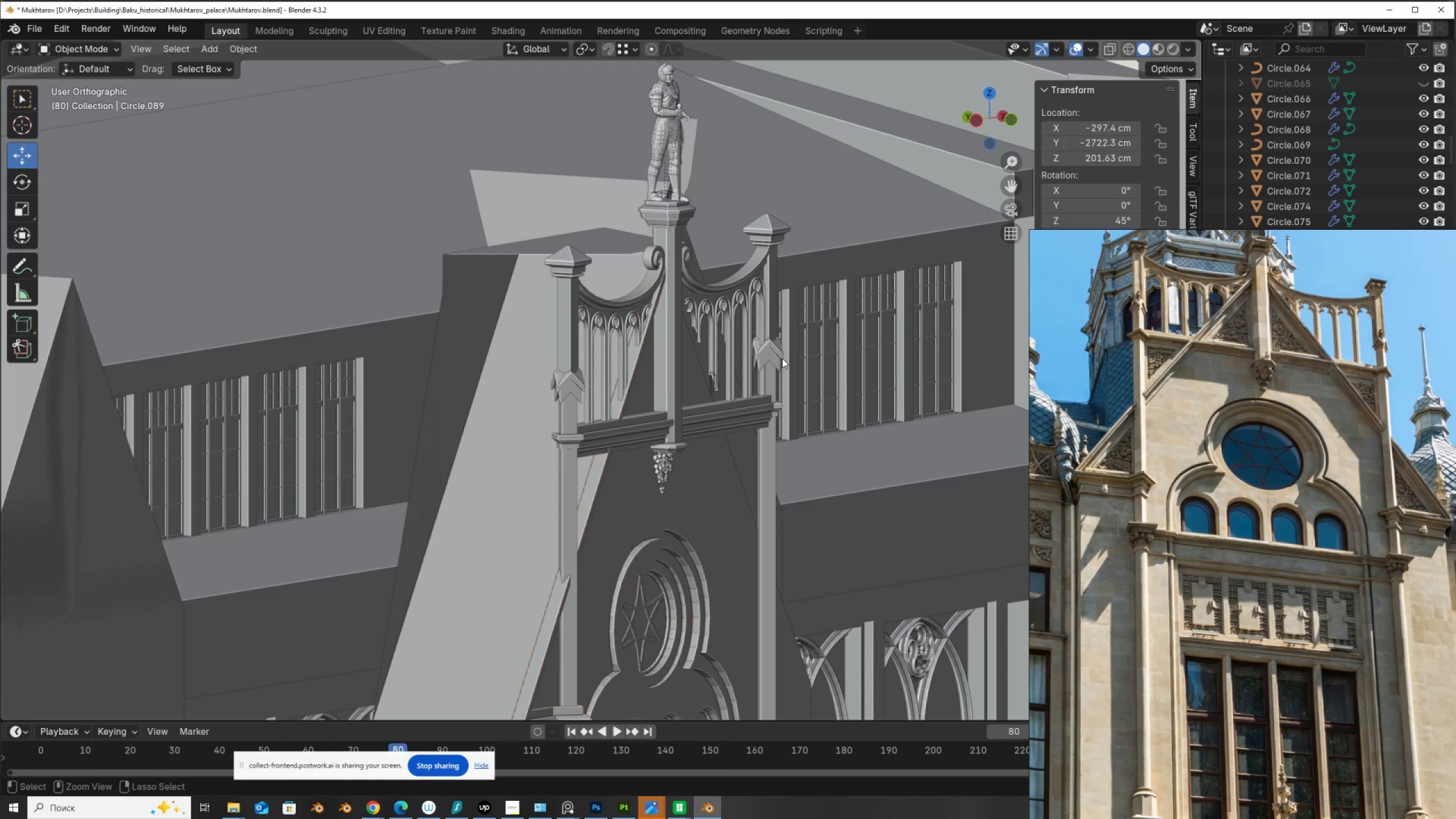 
key(Control+Z)
 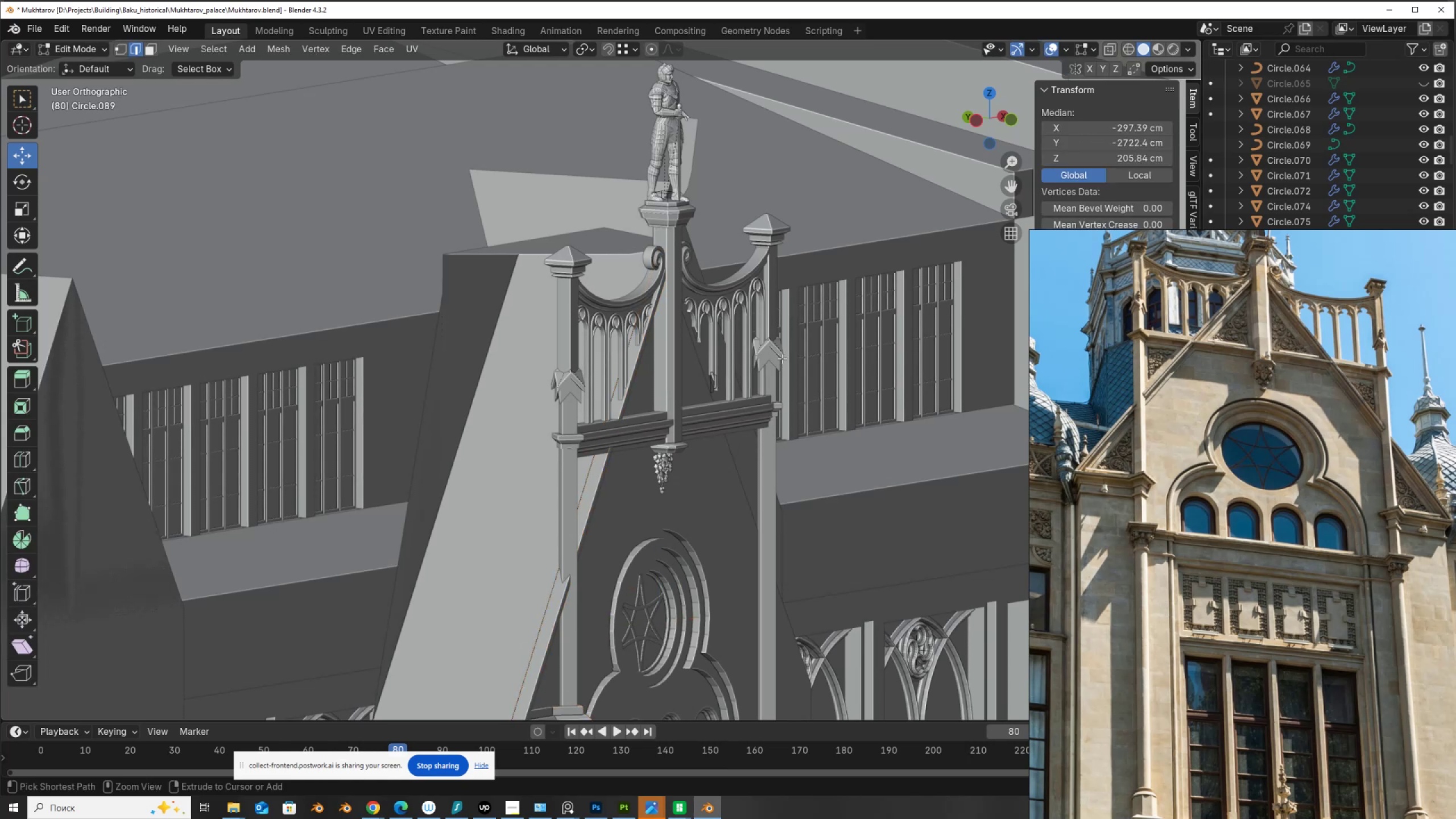 
key(Control+Z)
 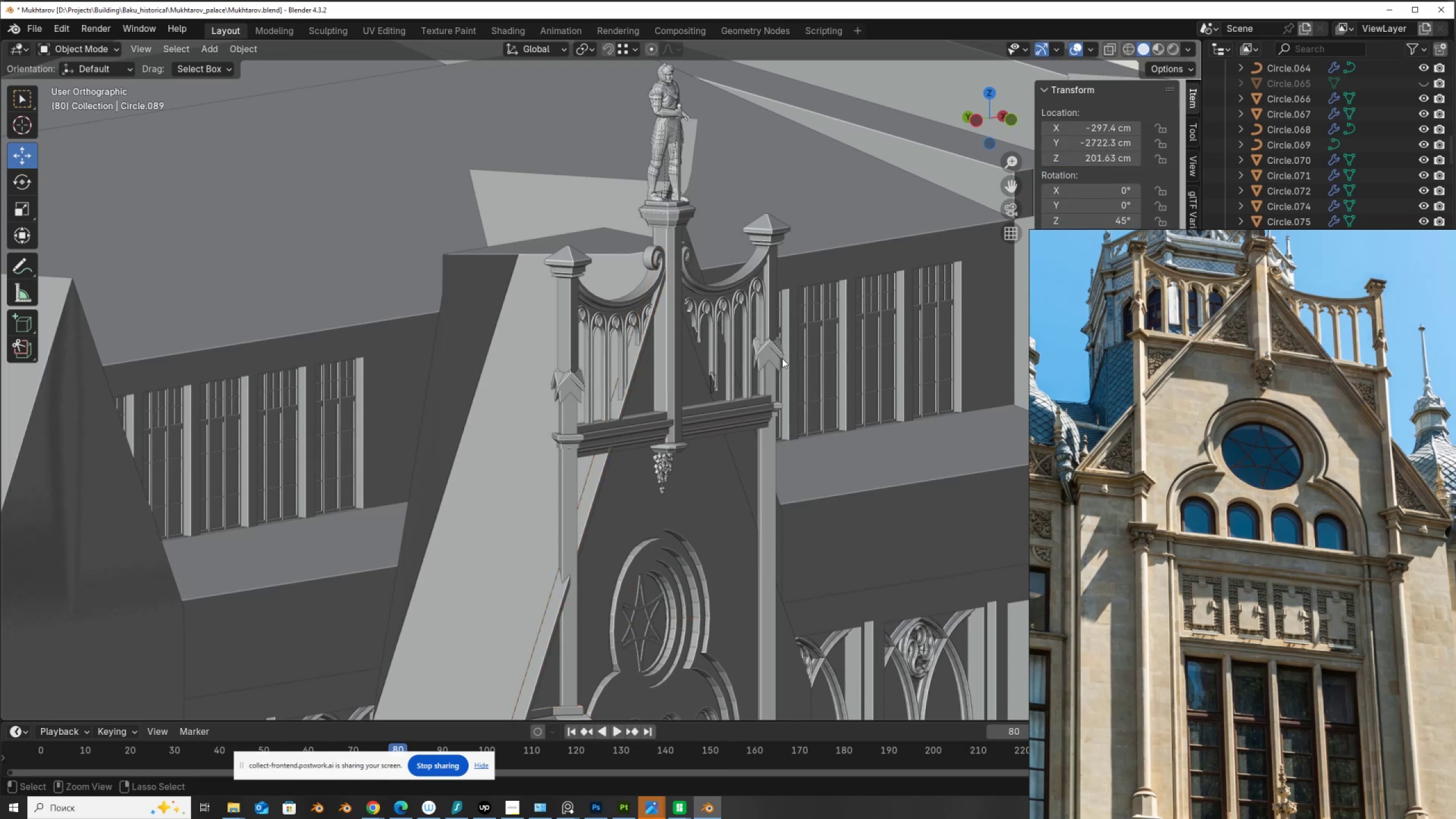 
key(Control+Z)
 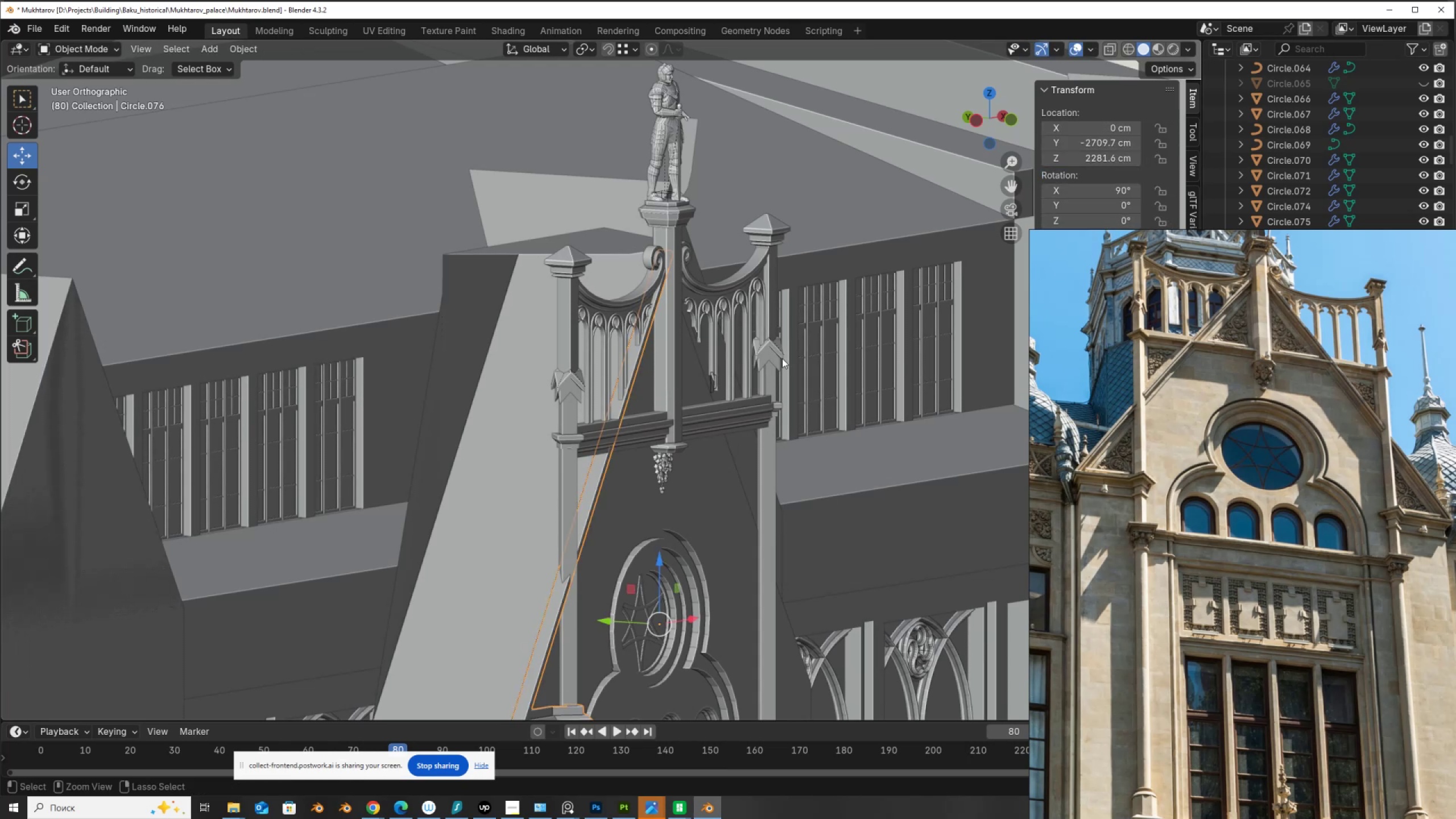 
key(Control+Z)
 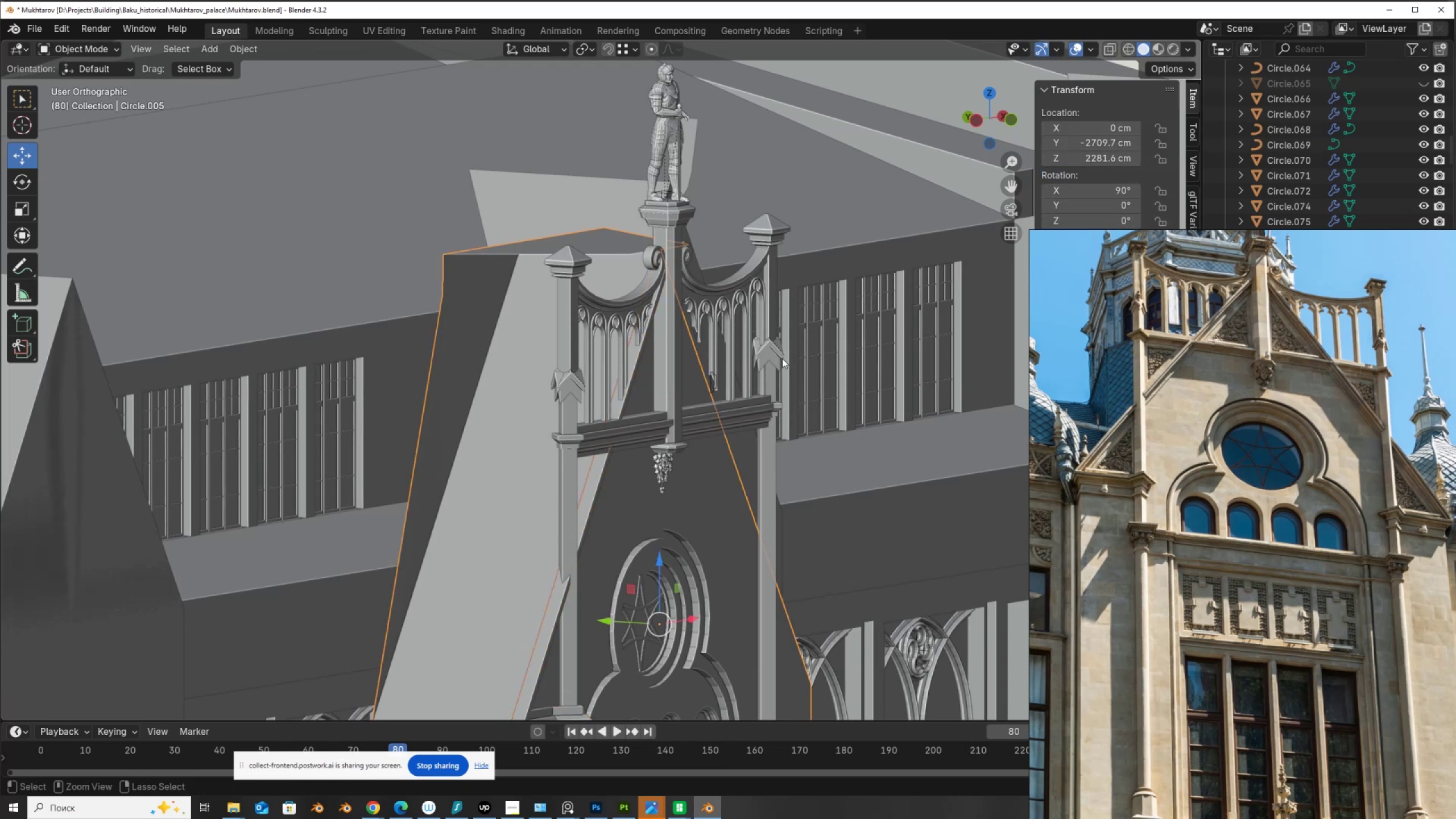 
key(Control+Z)
 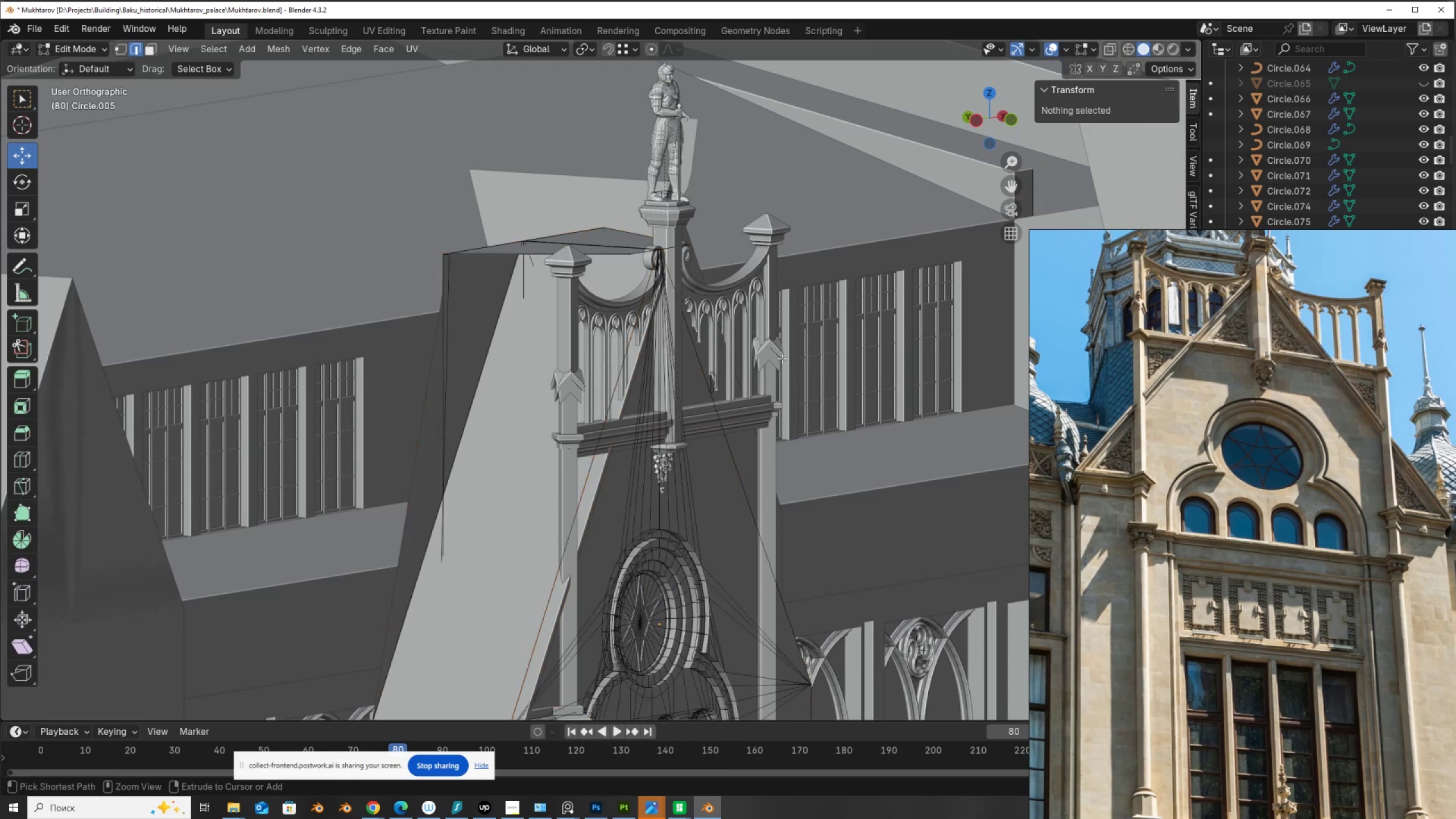 
key(Control+Z)
 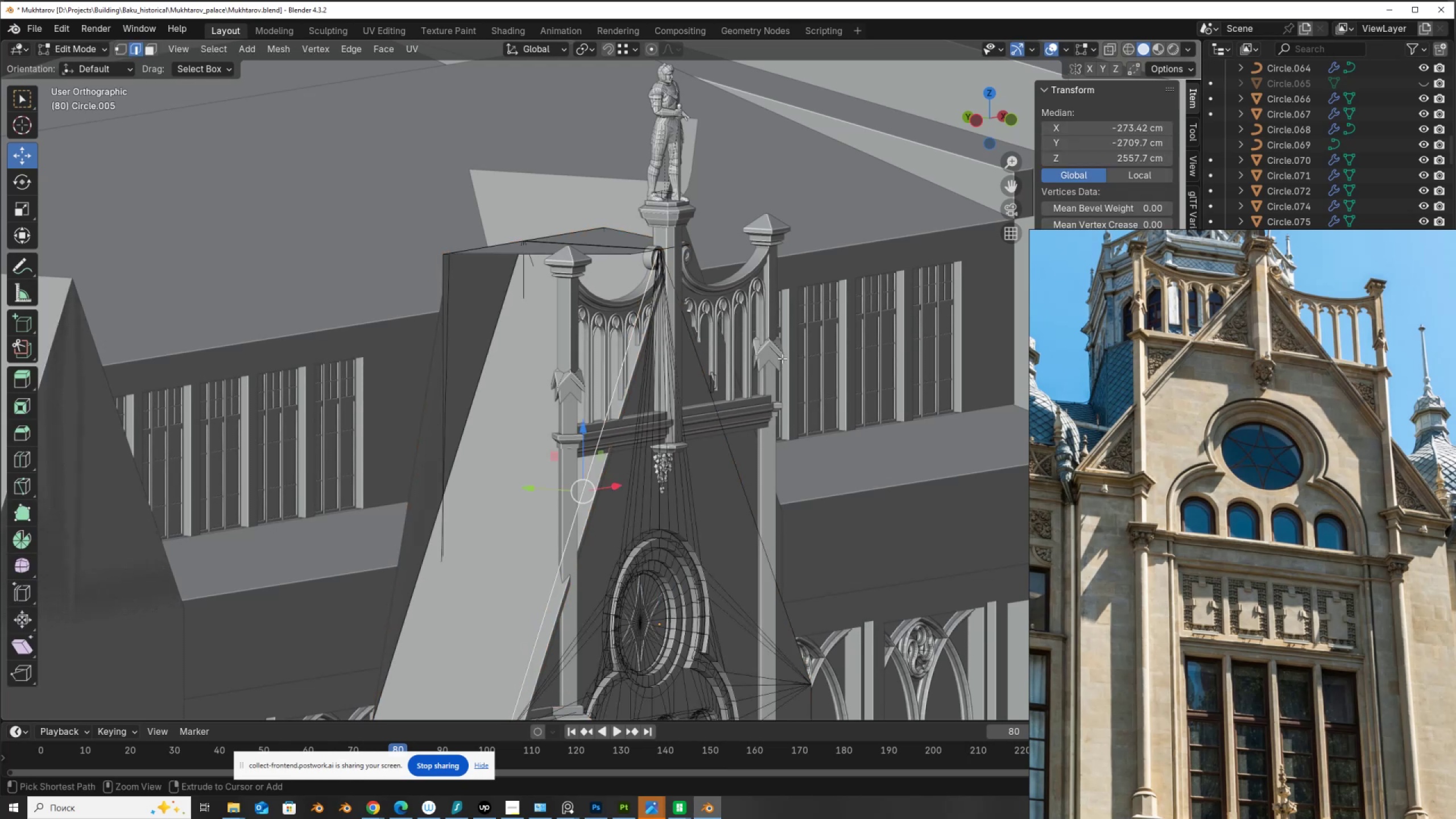 
key(Control+Z)
 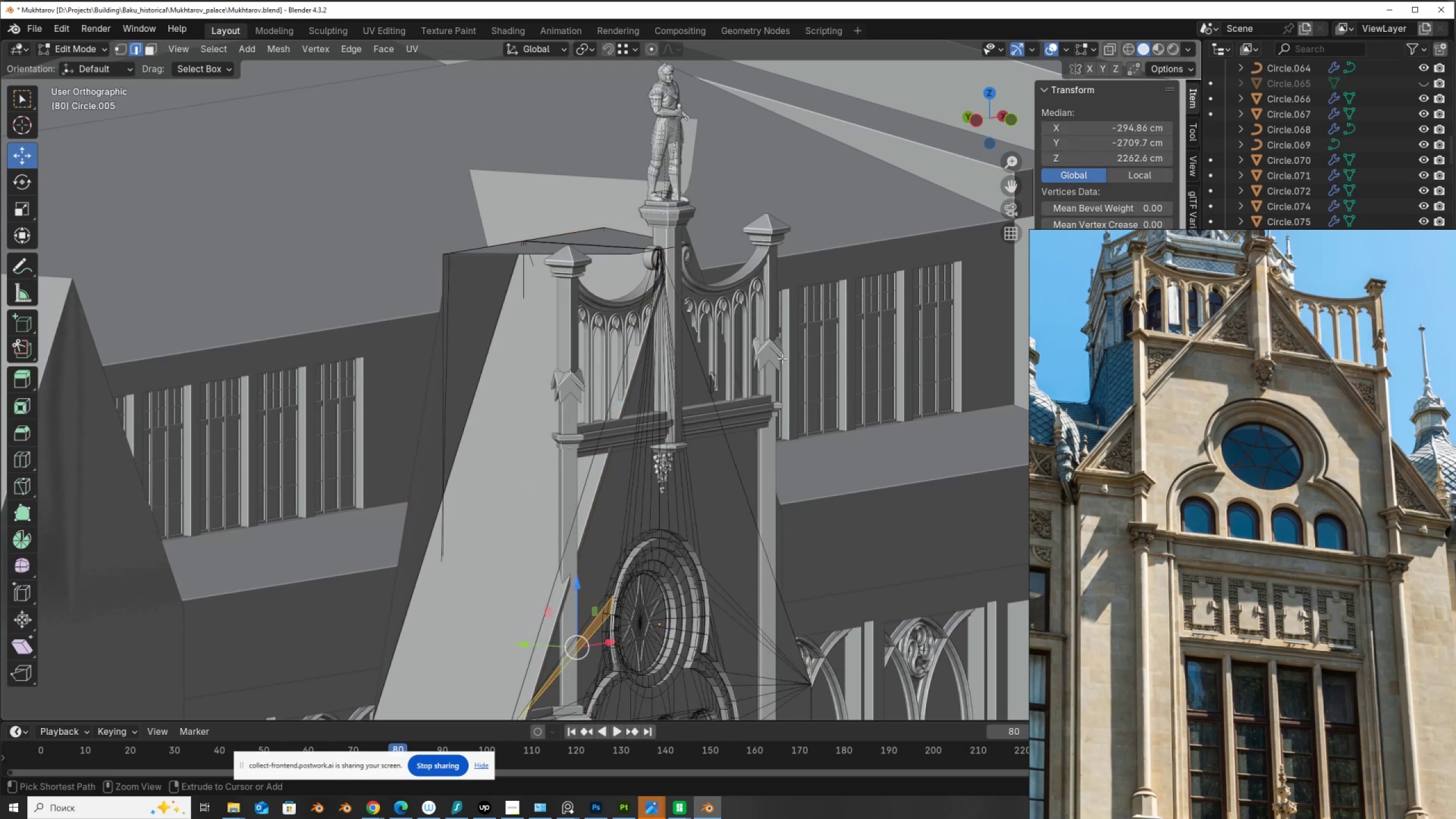 
key(Control+Z)
 